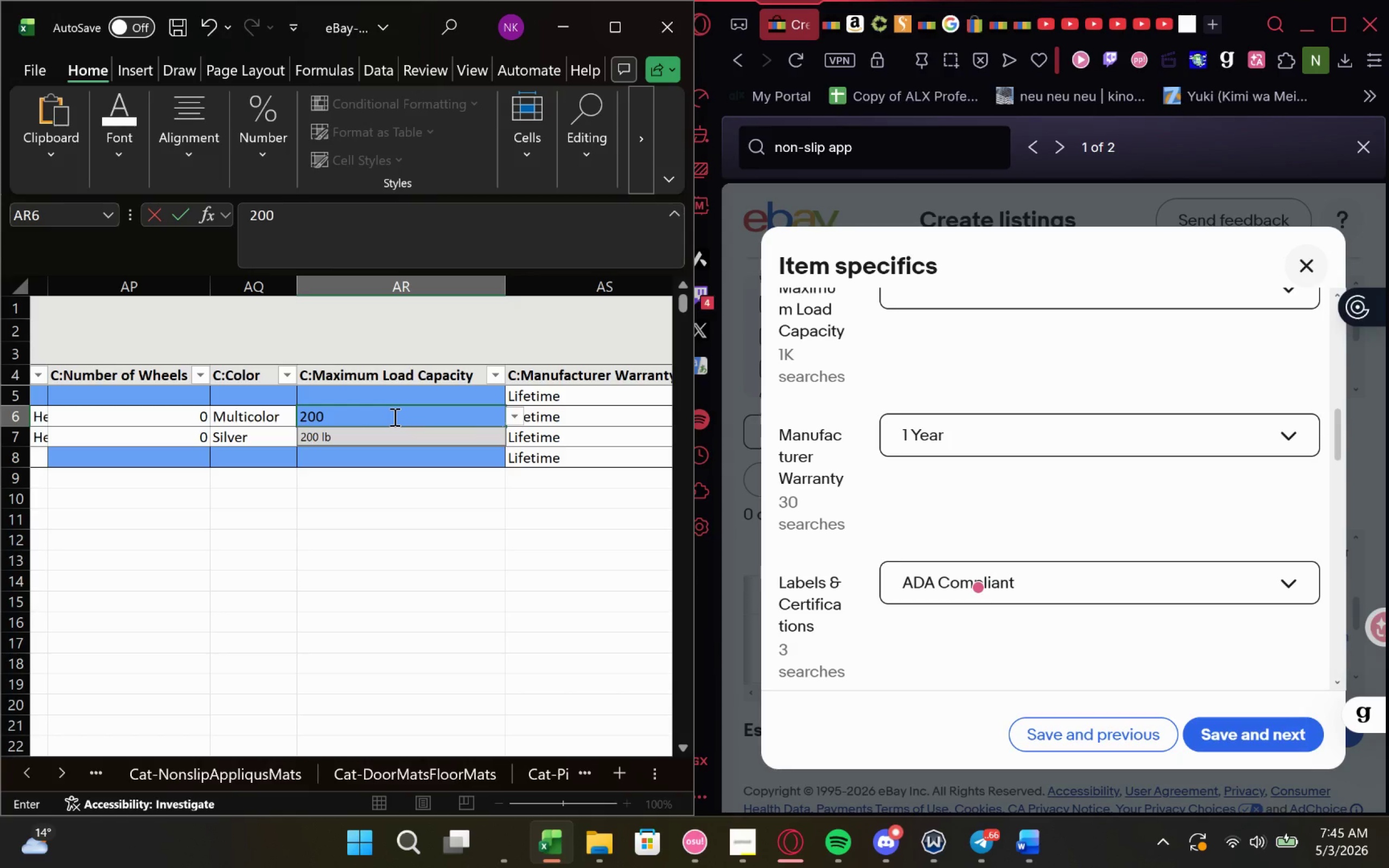 
key(Enter)
 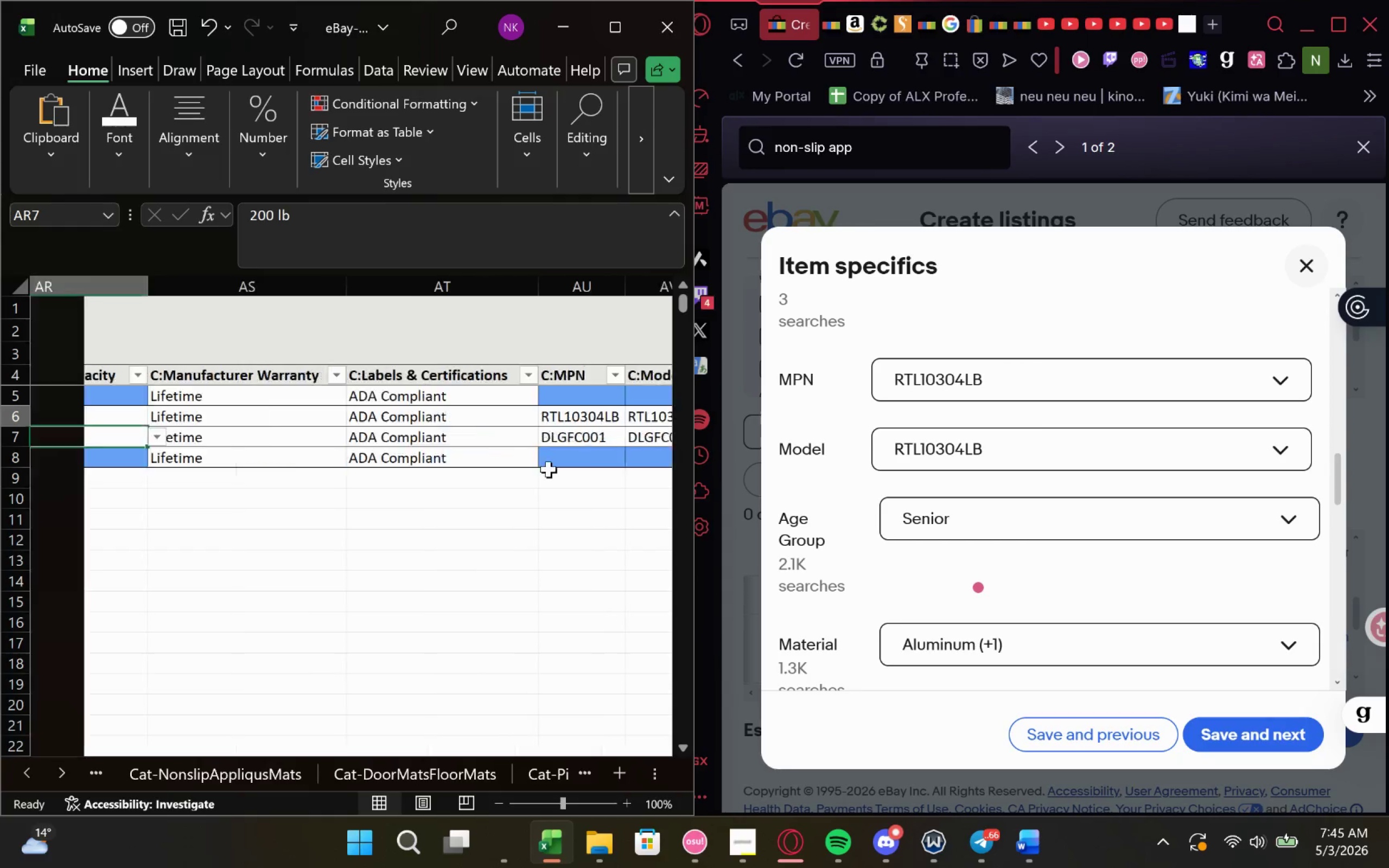 
left_click([1230, 735])
 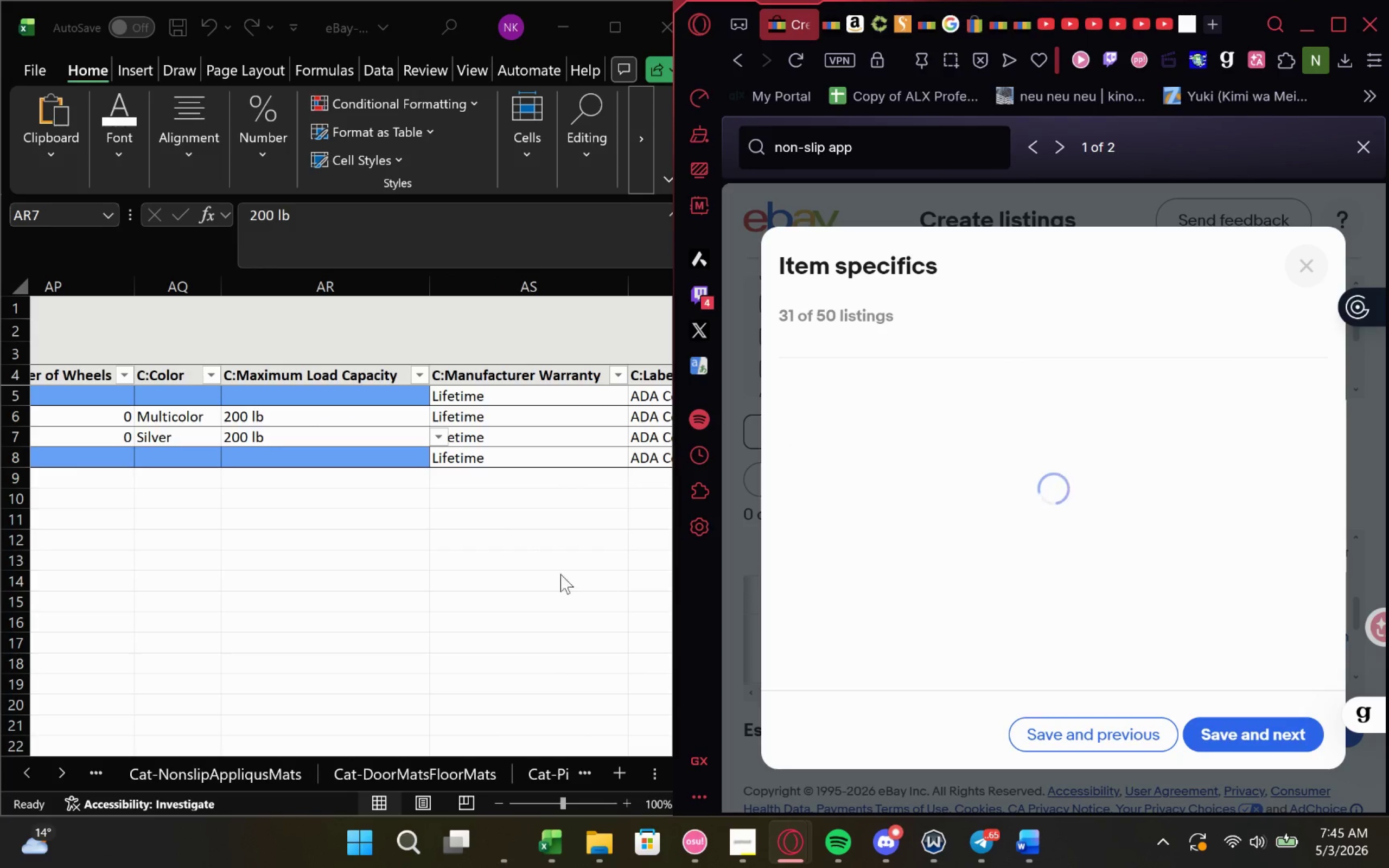 
mouse_move([419, 453])
 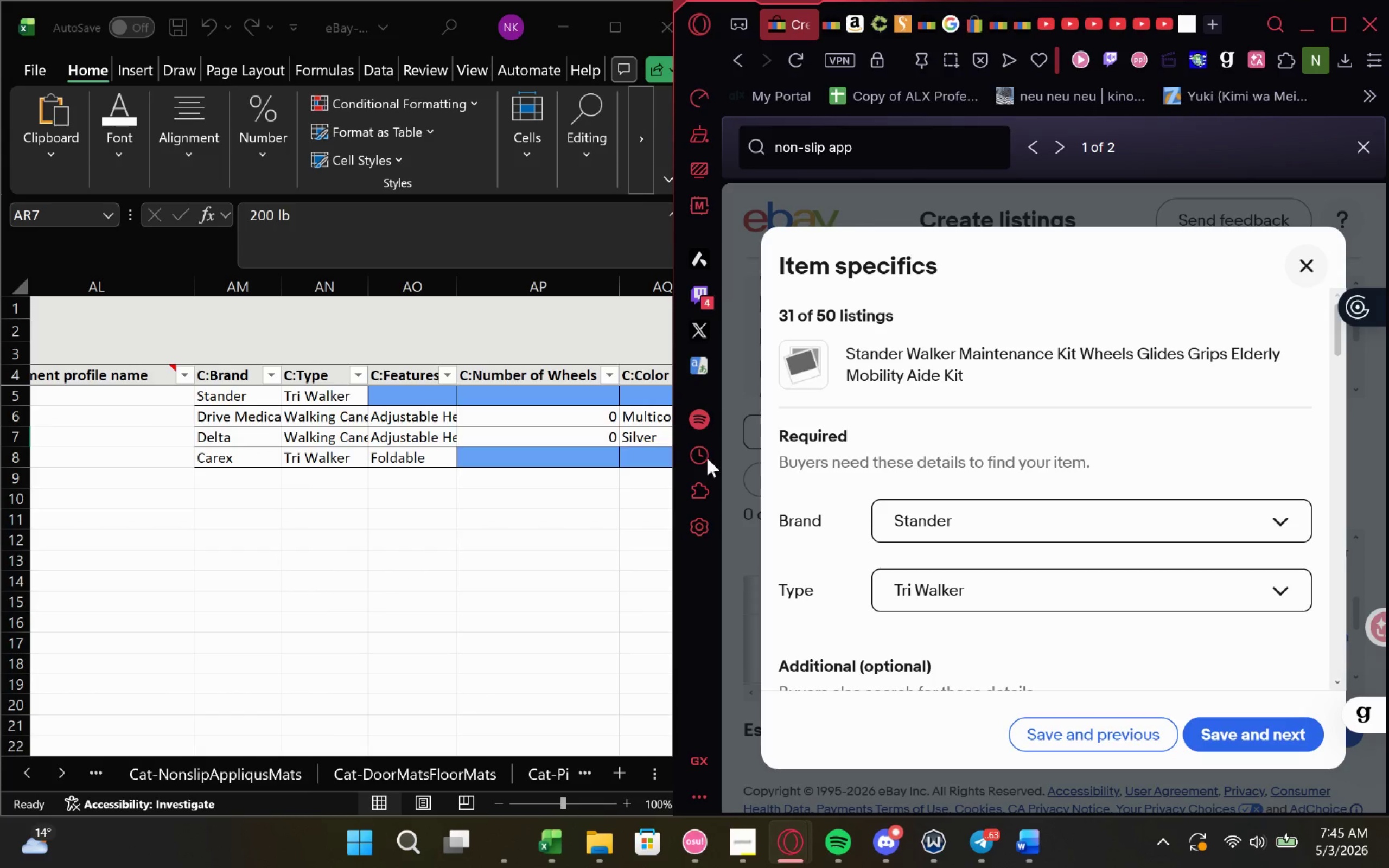 
wait(10.56)
 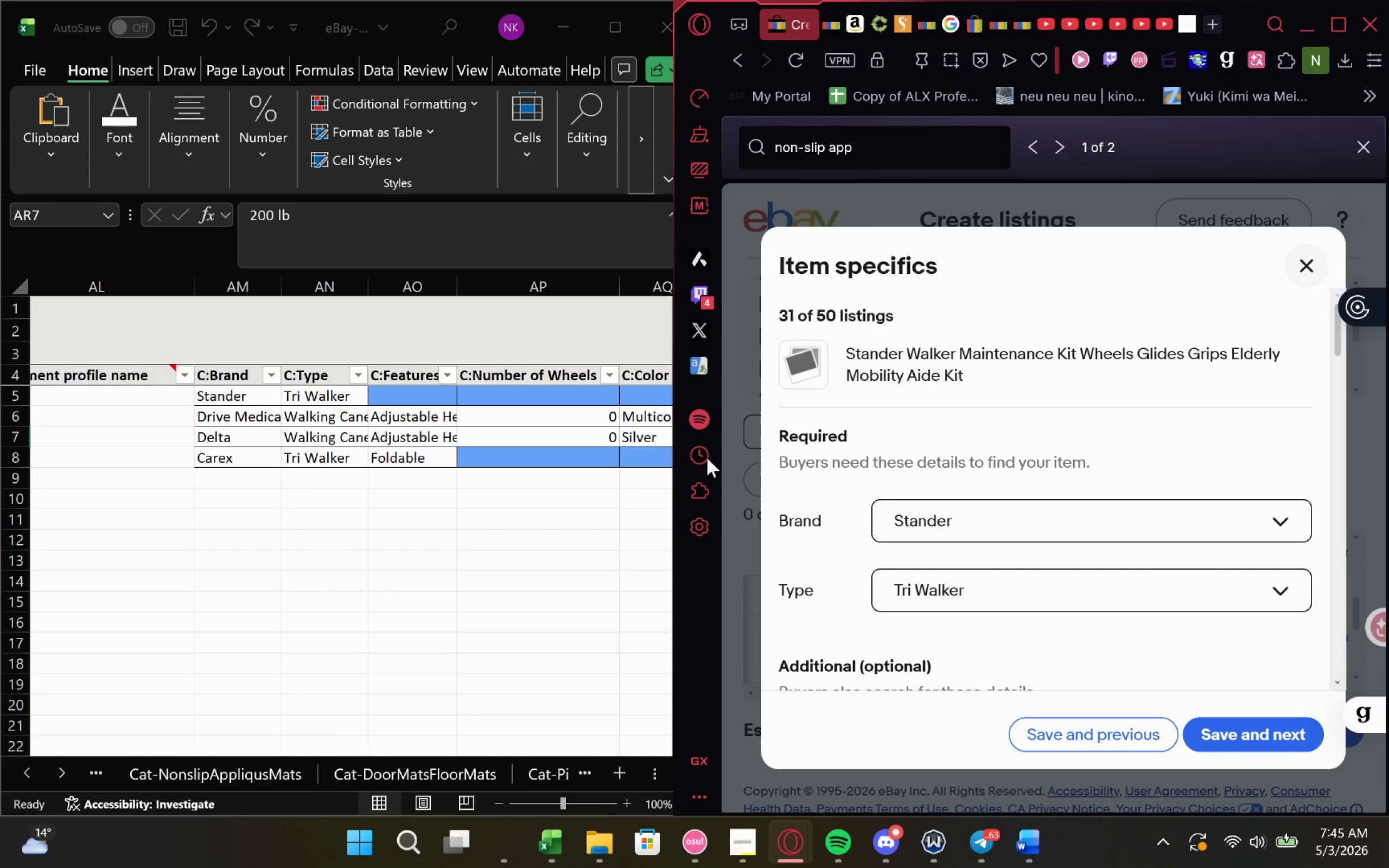 
left_click([393, 397])
 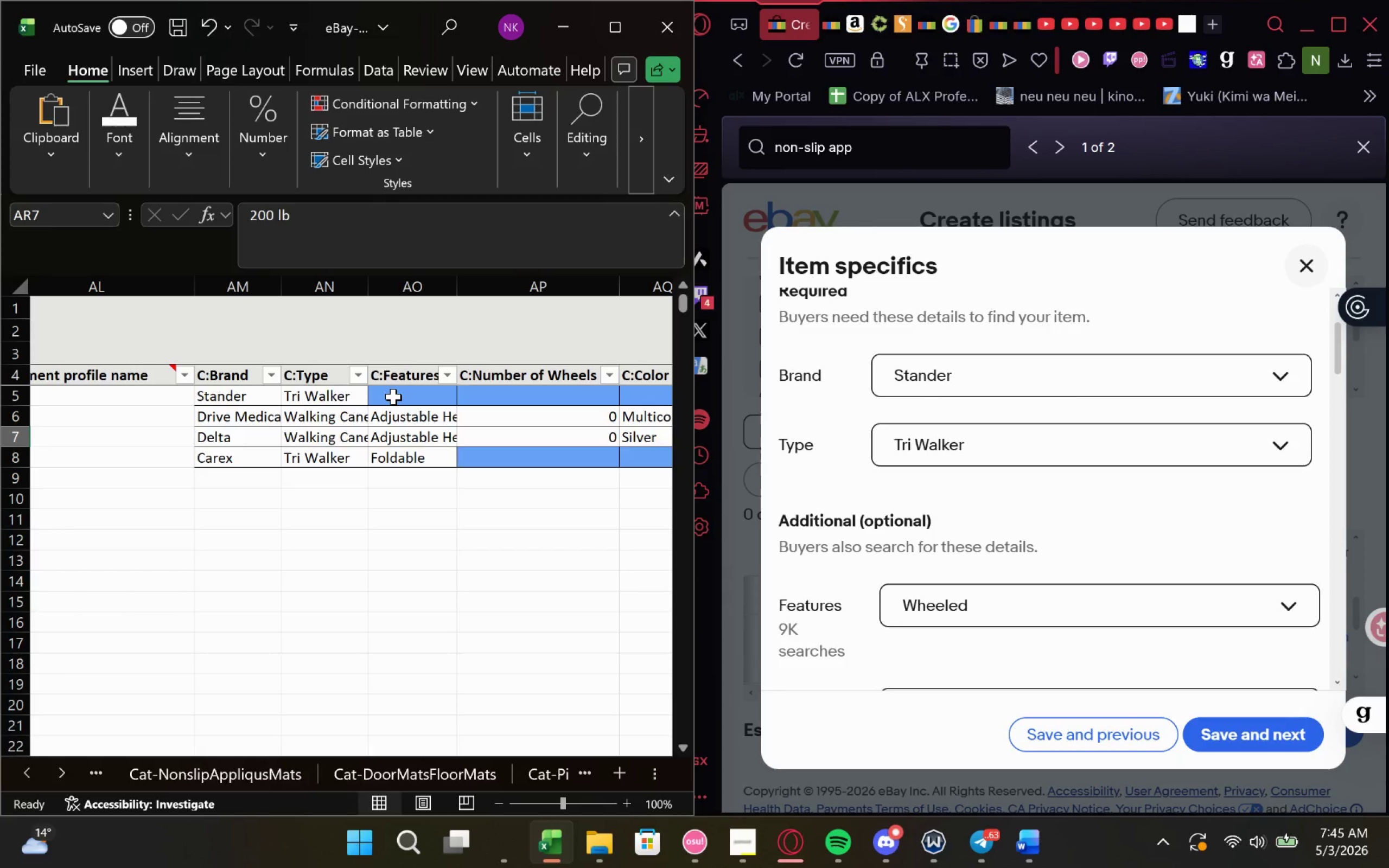 
double_click([393, 397])
 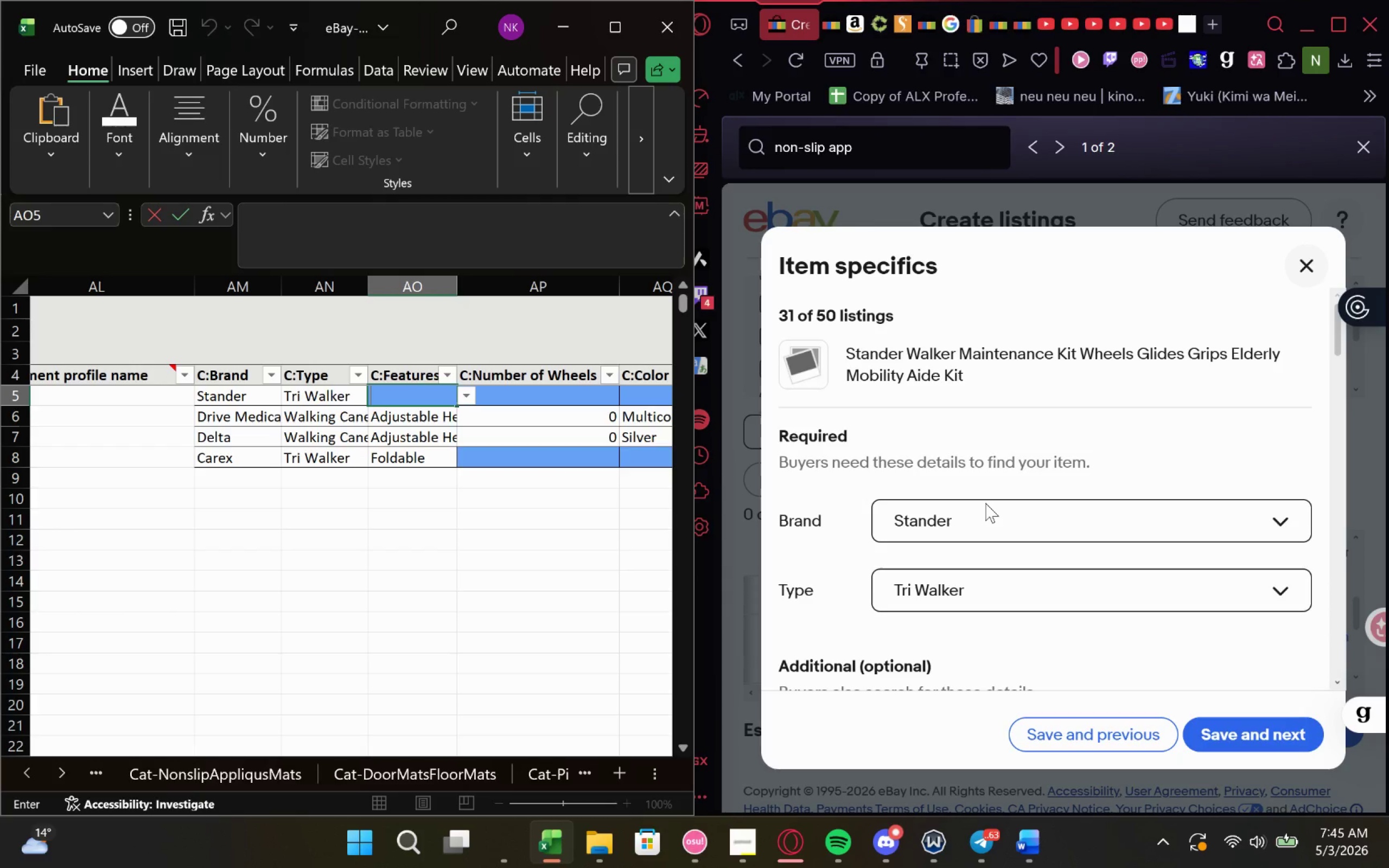 
type(wh)
key(Backspace)
key(Backspace)
 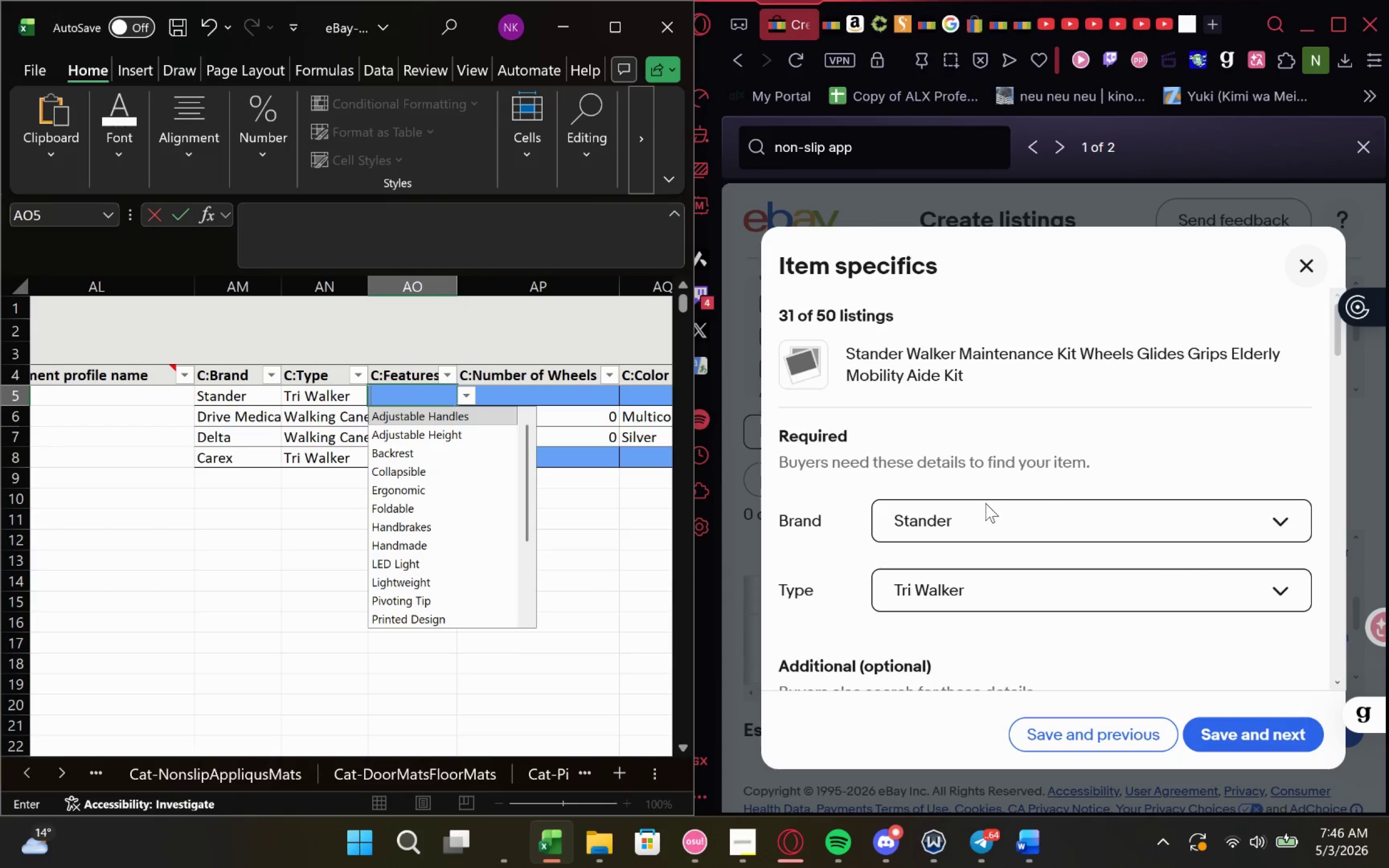 
left_click([295, 506])
 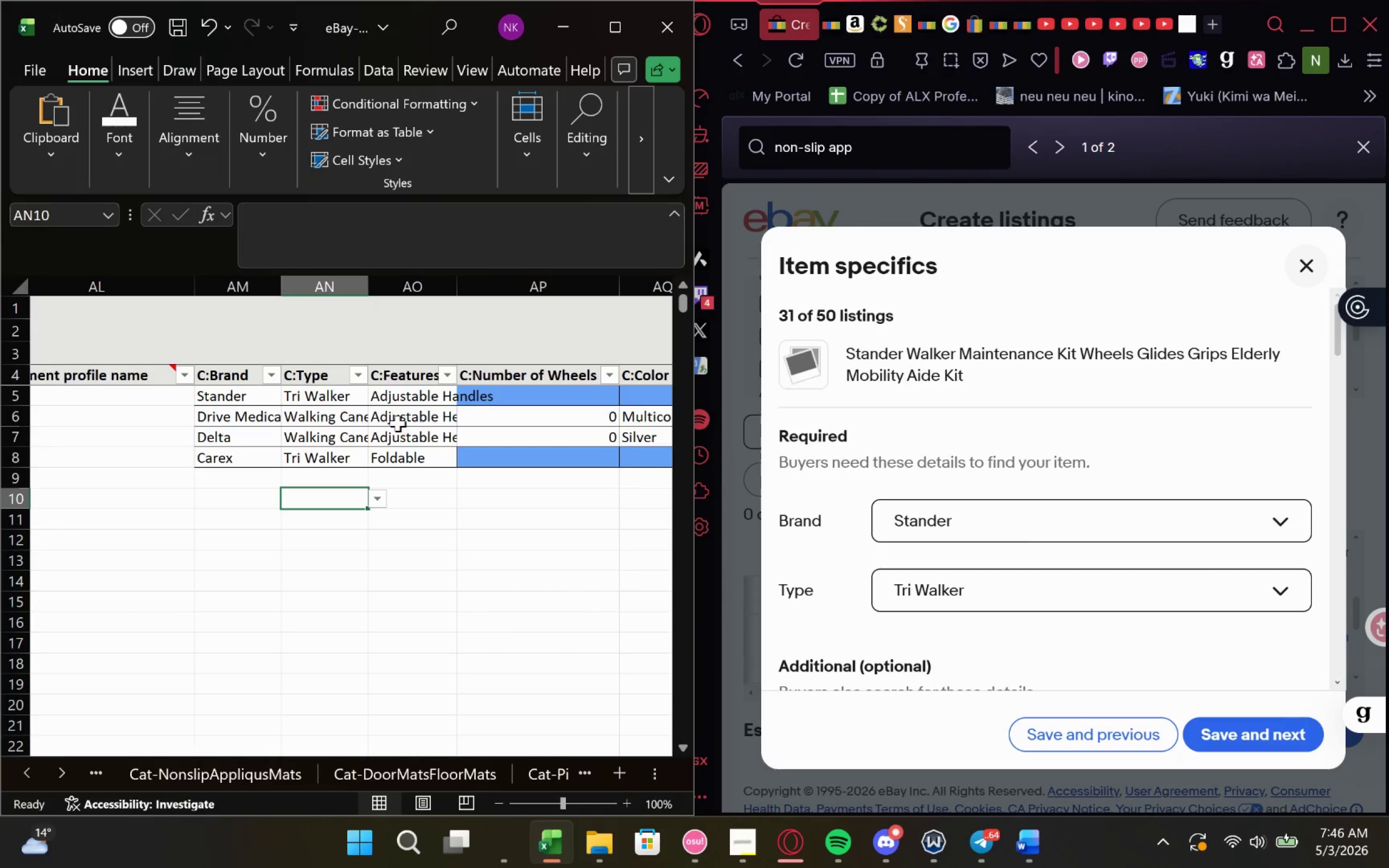 
left_click([404, 415])
 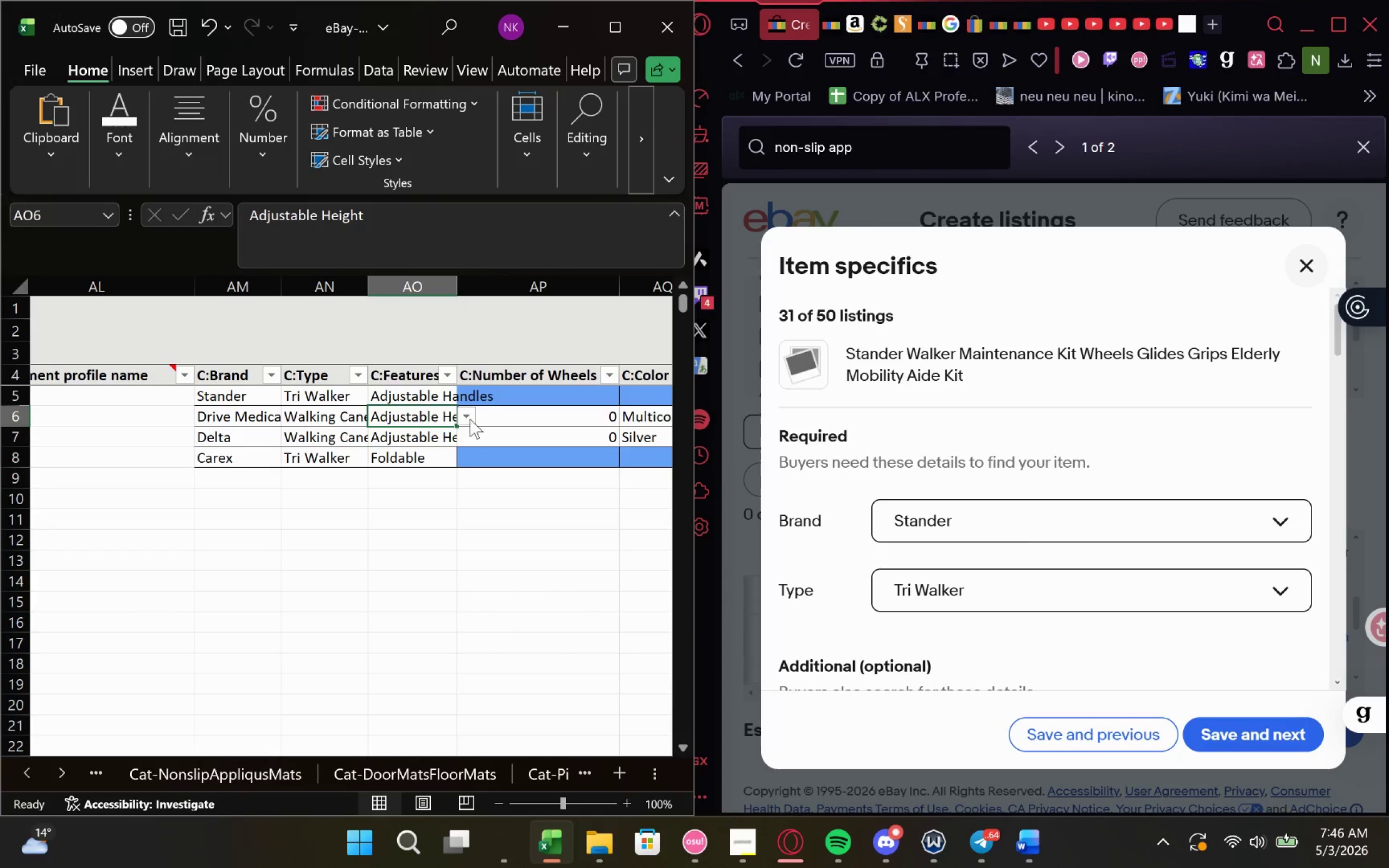 
left_click([468, 419])
 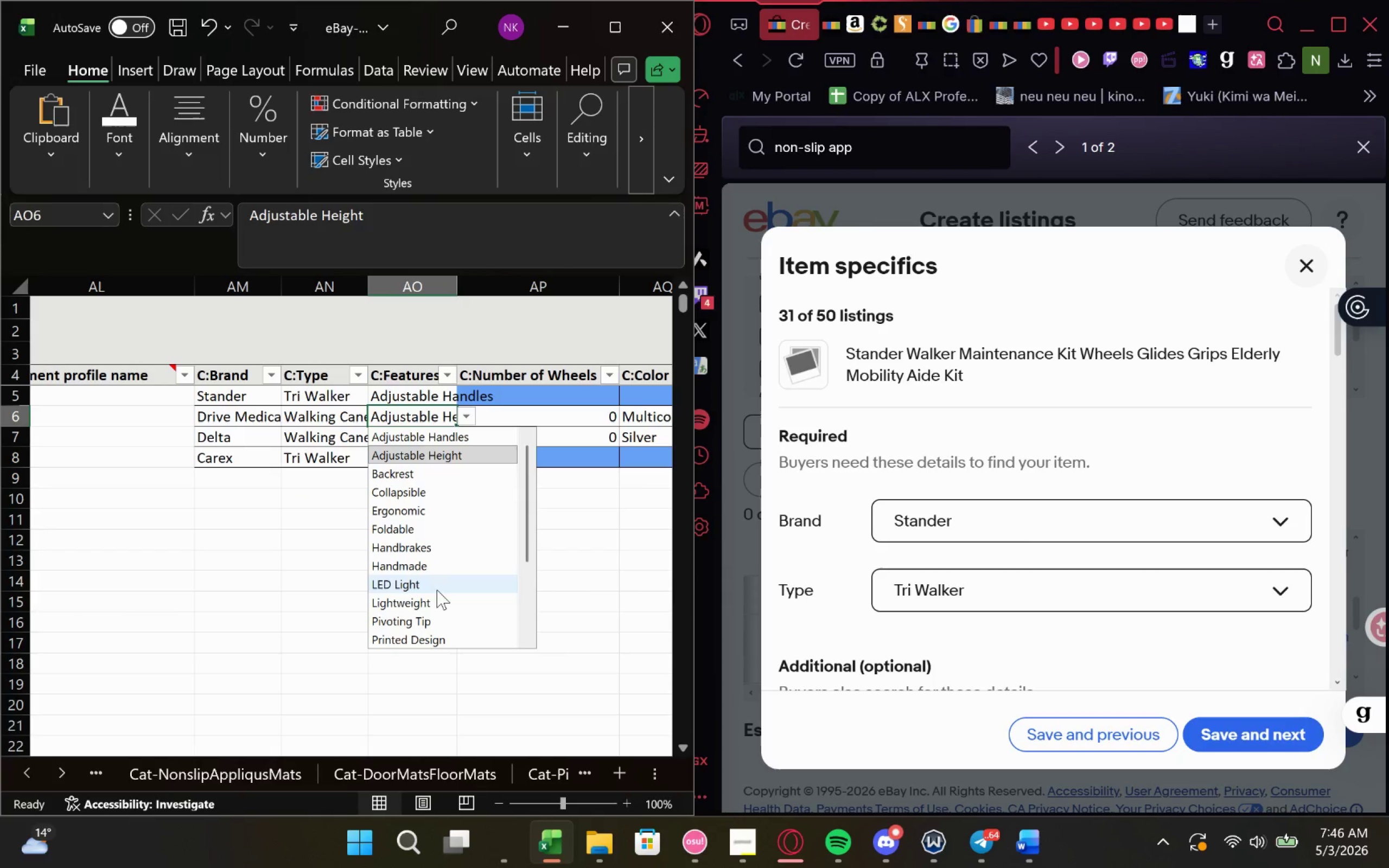 
left_click([436, 587])
 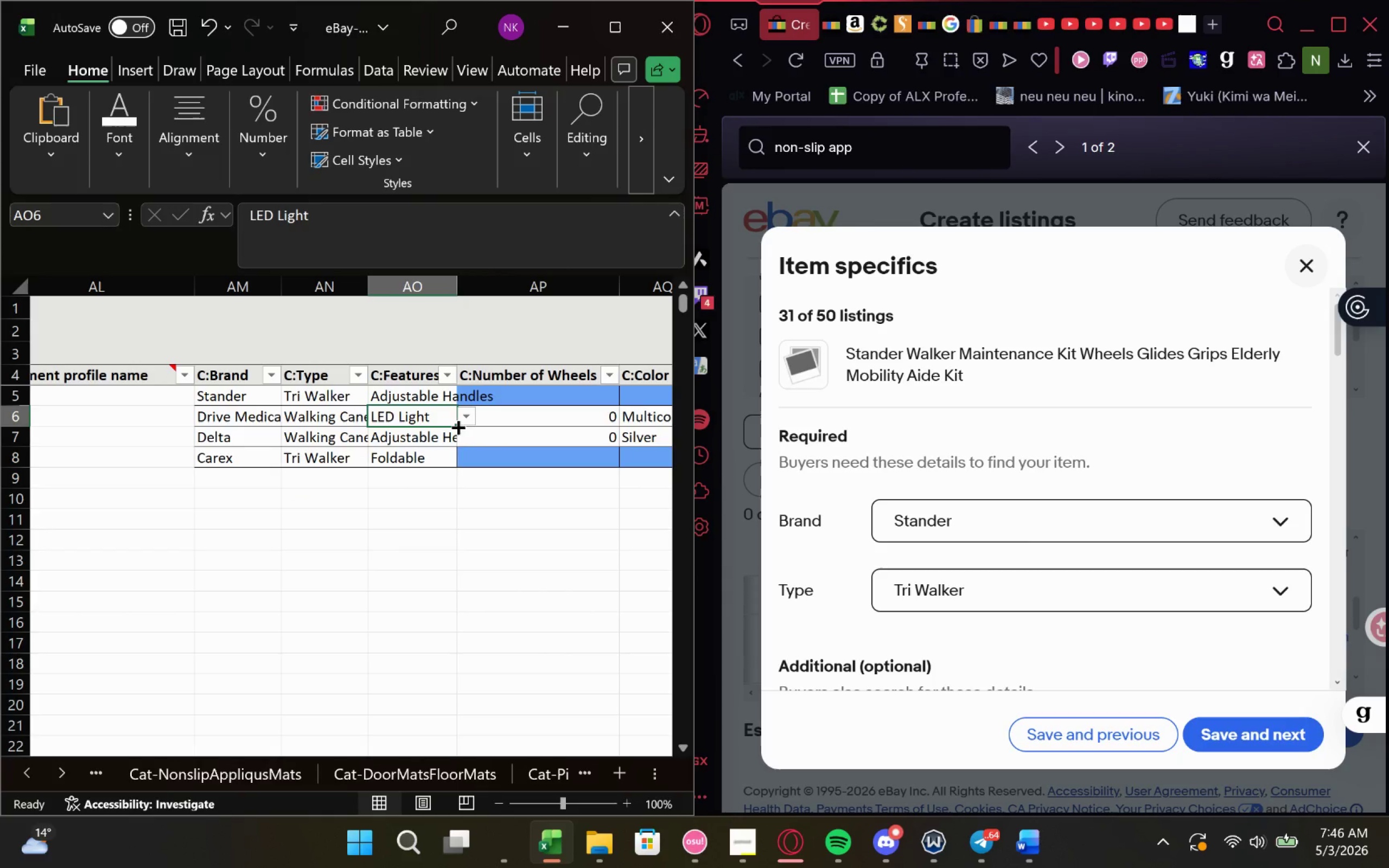 
left_click_drag(start_coordinate=[454, 425], to_coordinate=[461, 439])
 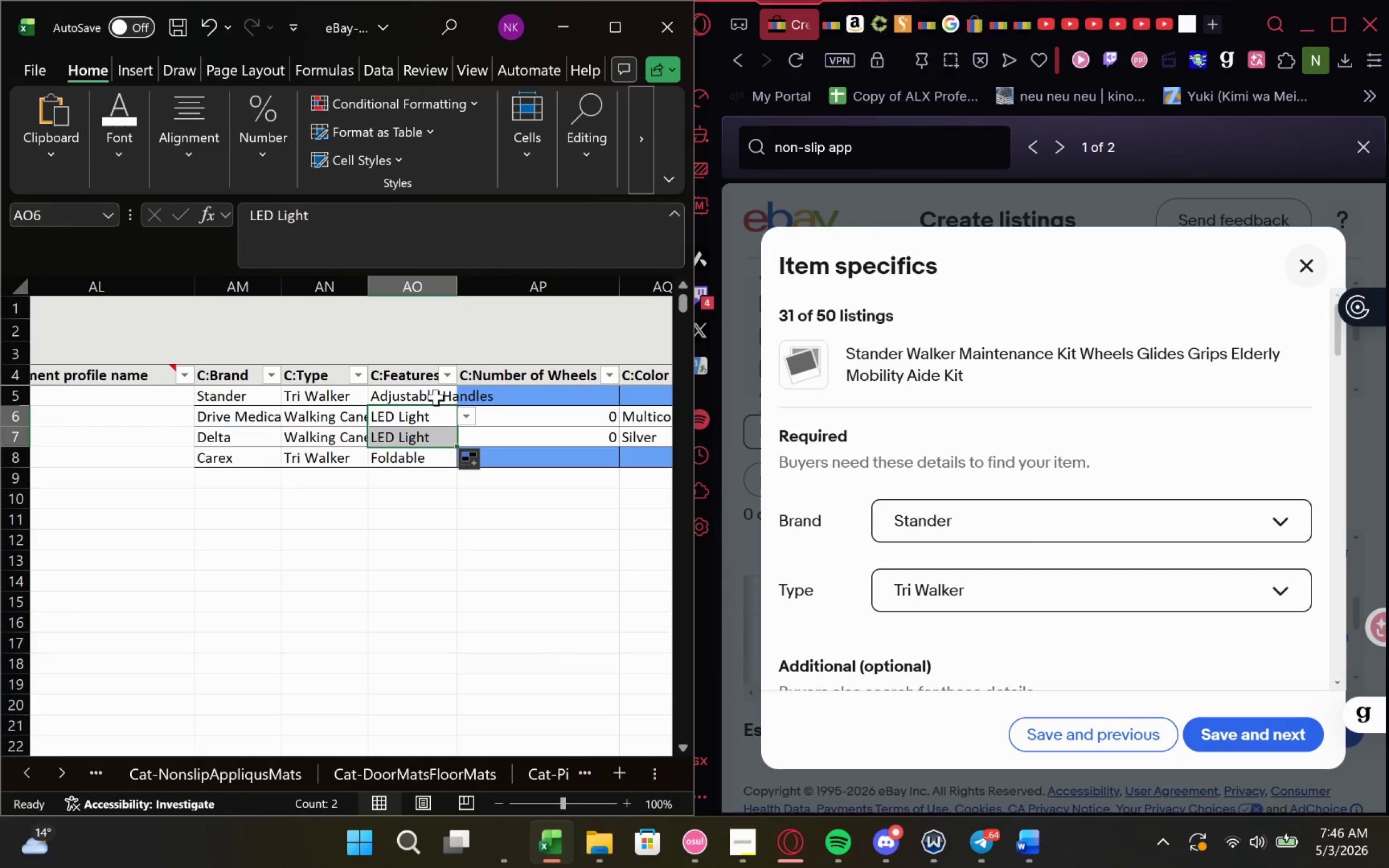 
double_click([436, 397])
 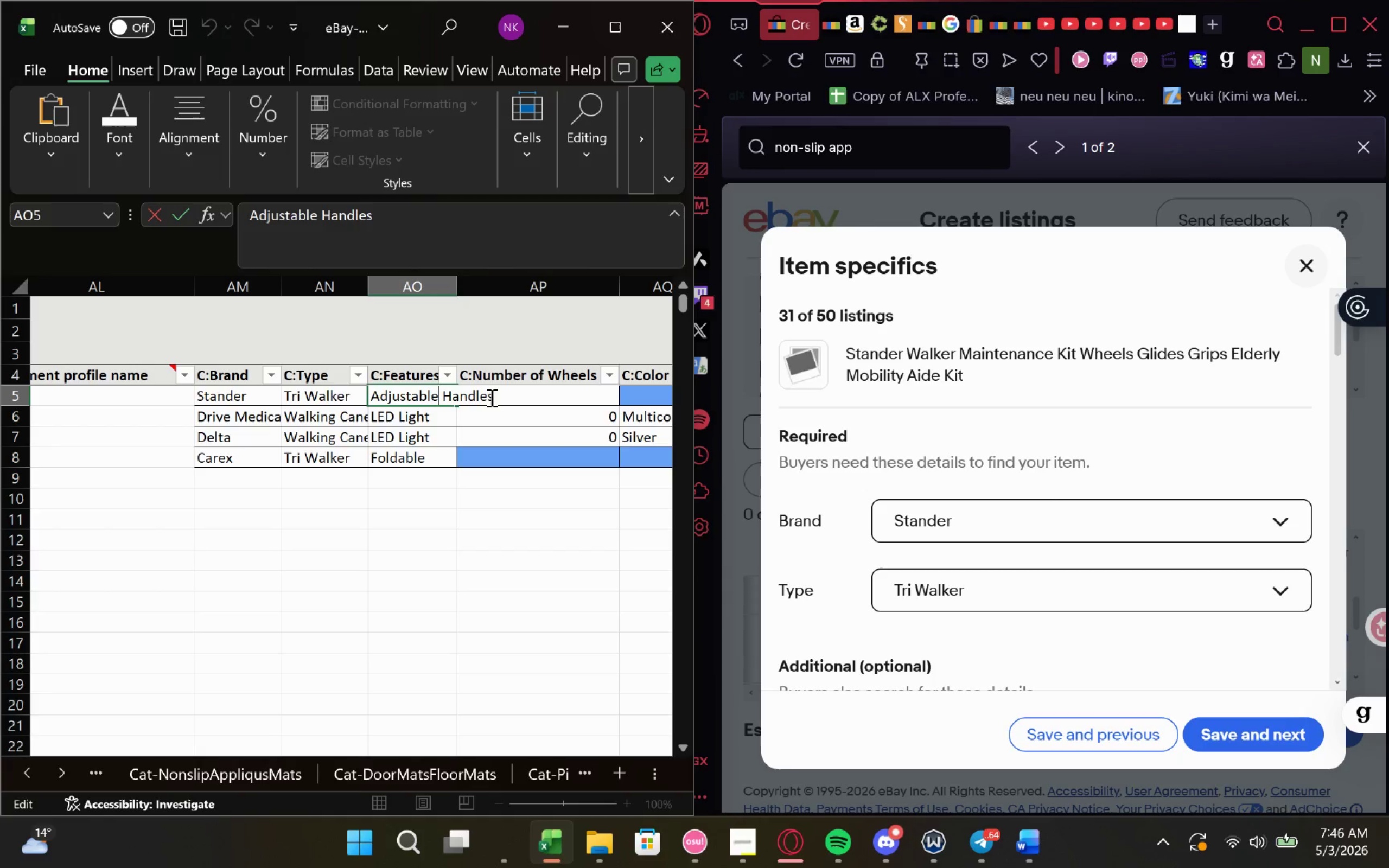 
left_click([497, 397])
 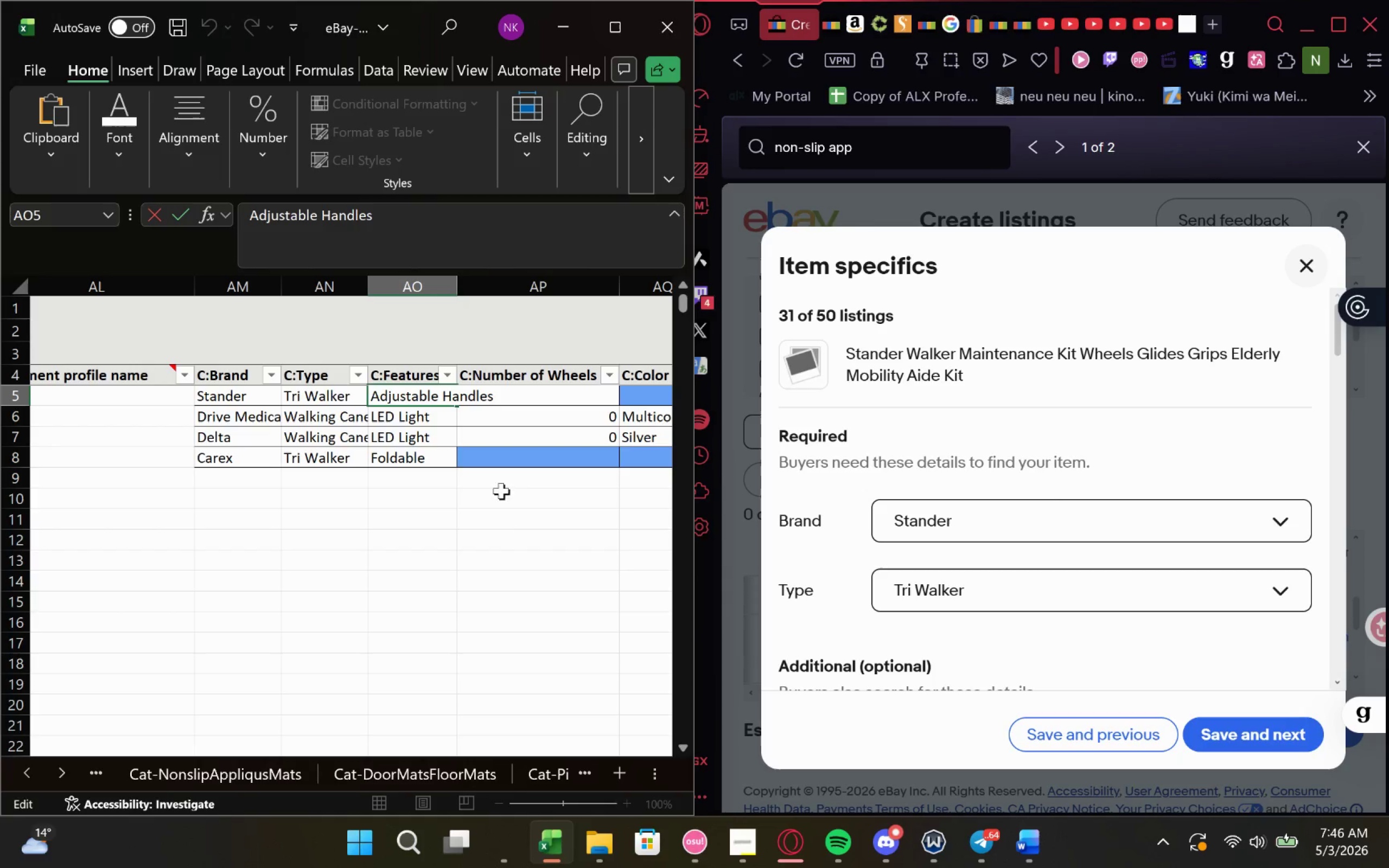 
left_click([504, 534])
 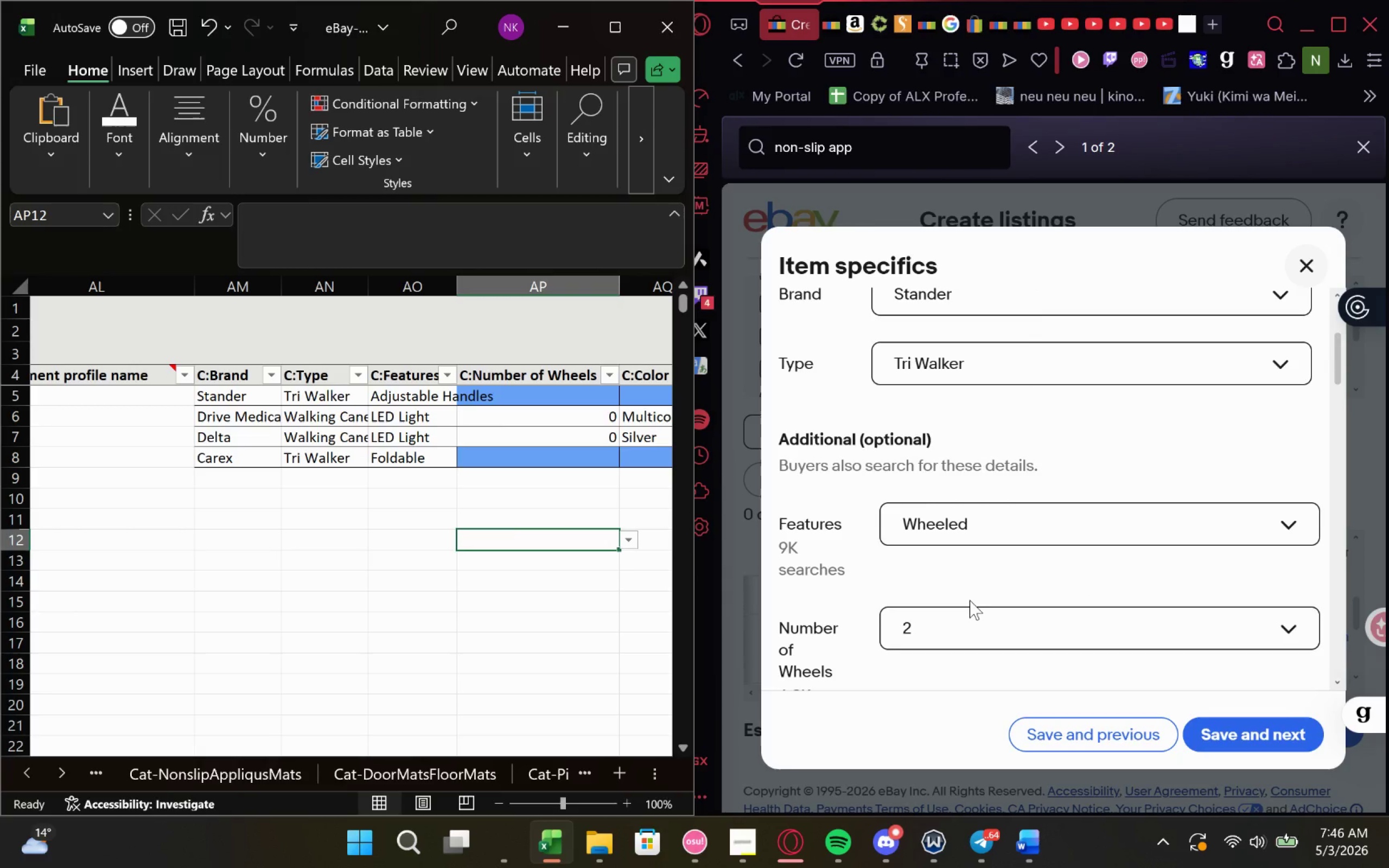 
left_click([562, 394])
 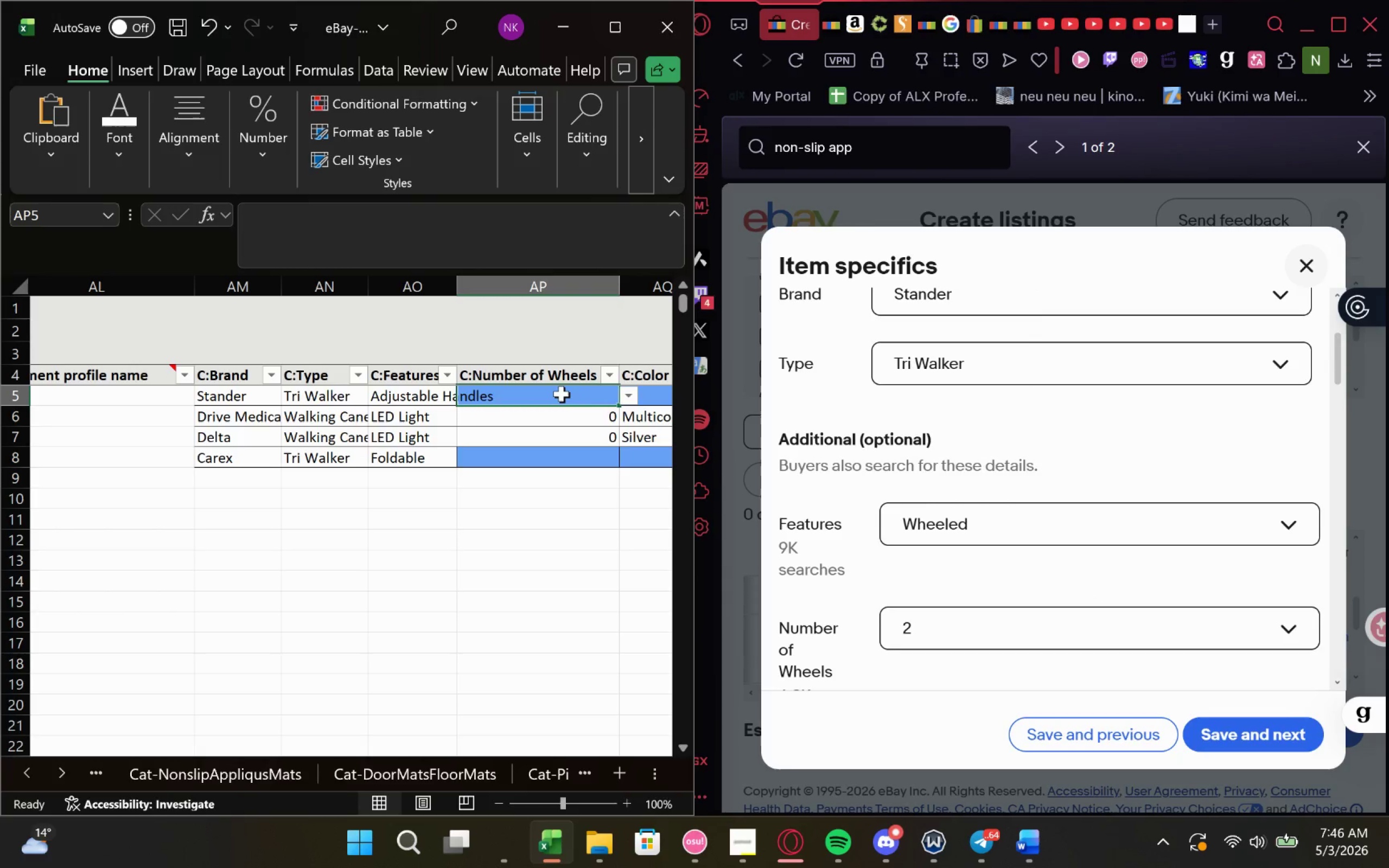 
key(2)
 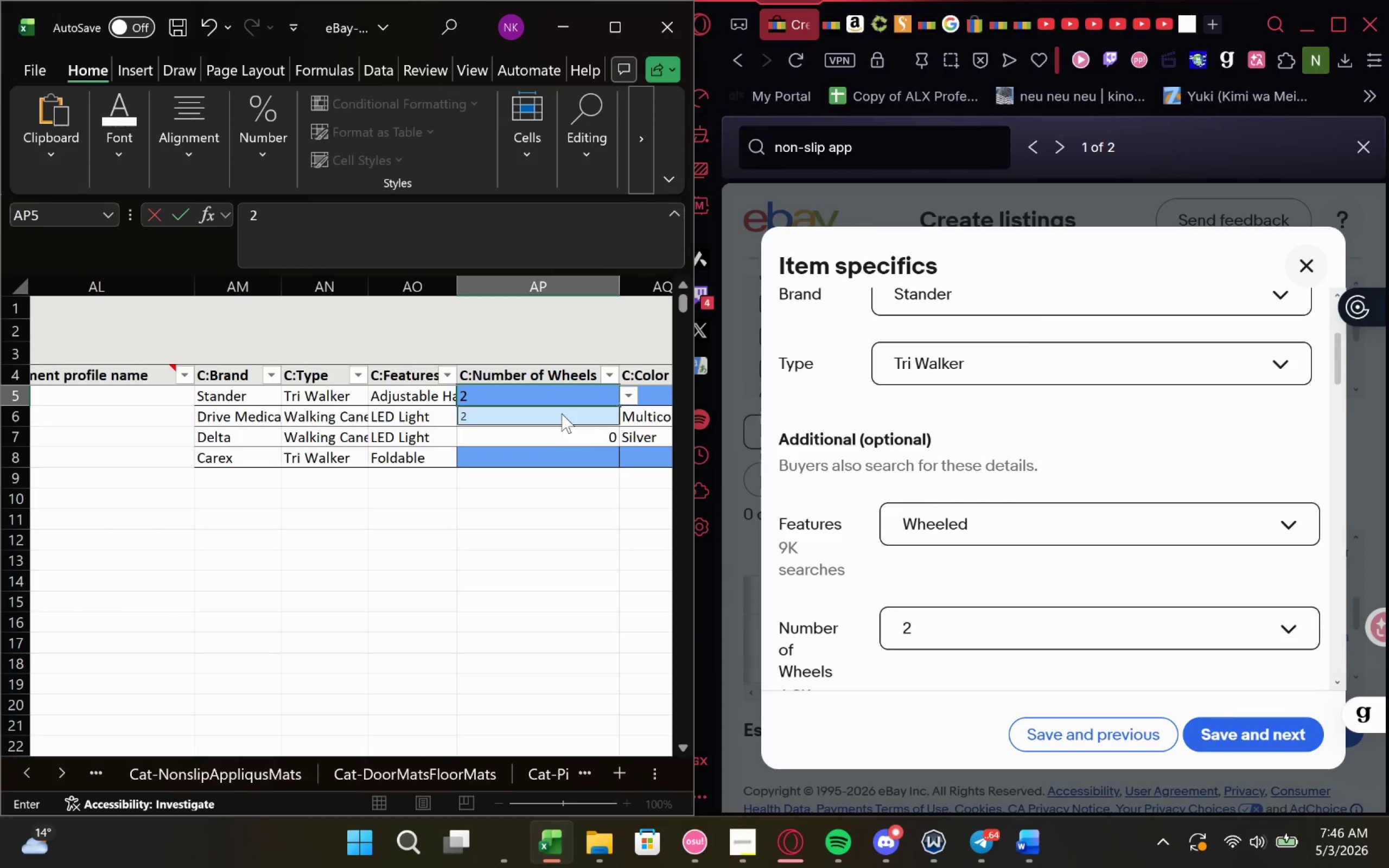 
left_click([562, 413])
 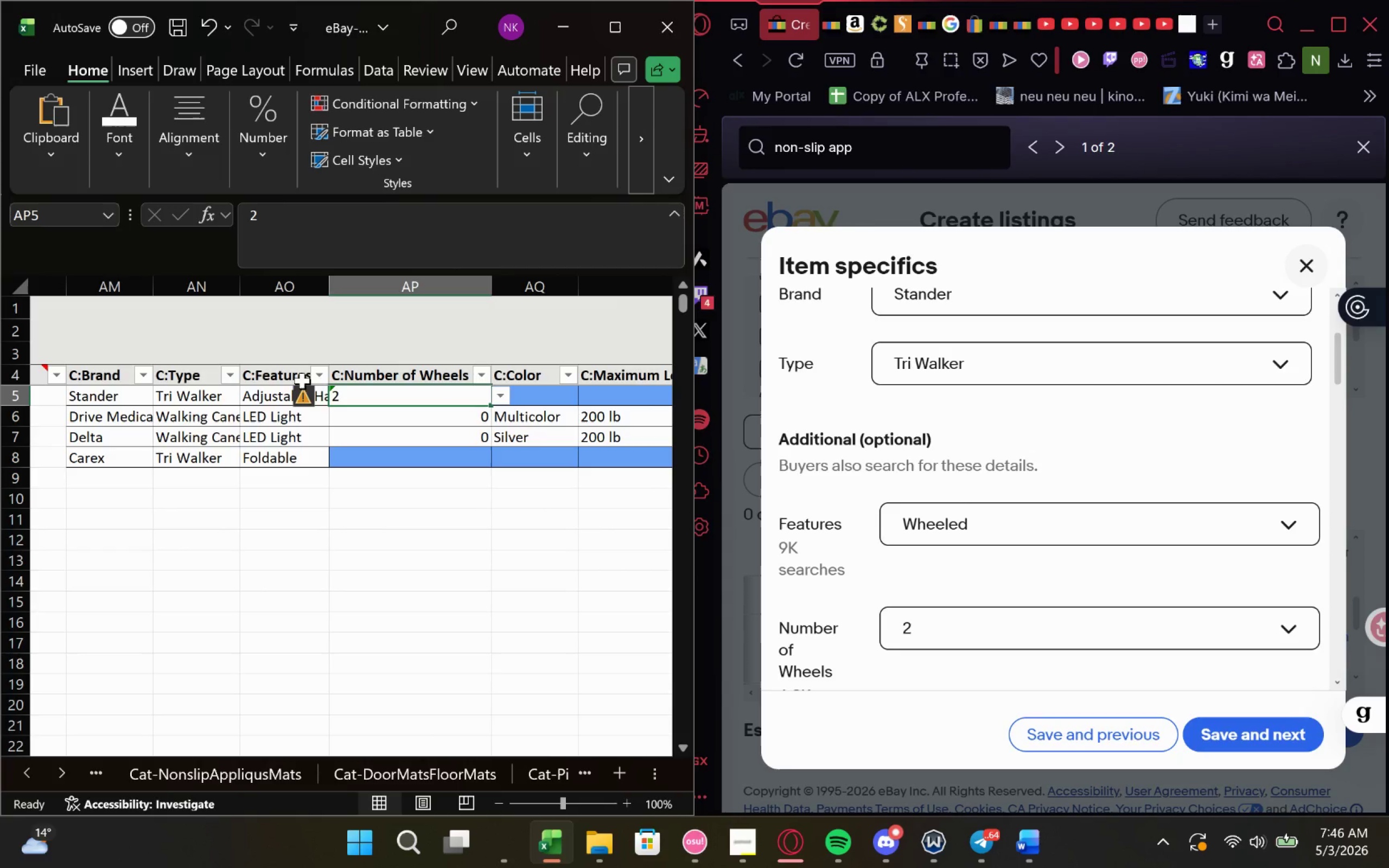 
left_click([302, 399])
 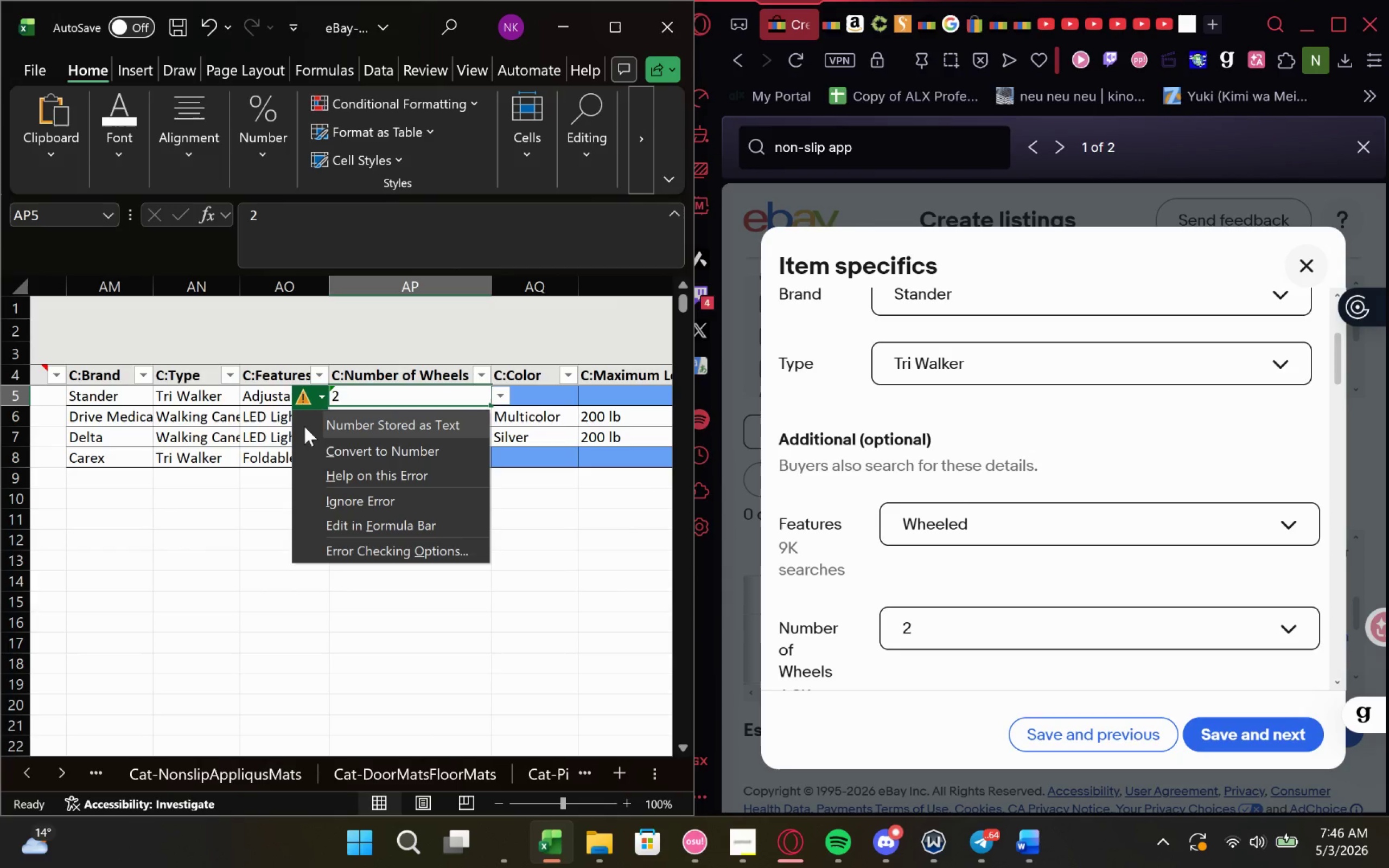 
left_click([295, 666])
 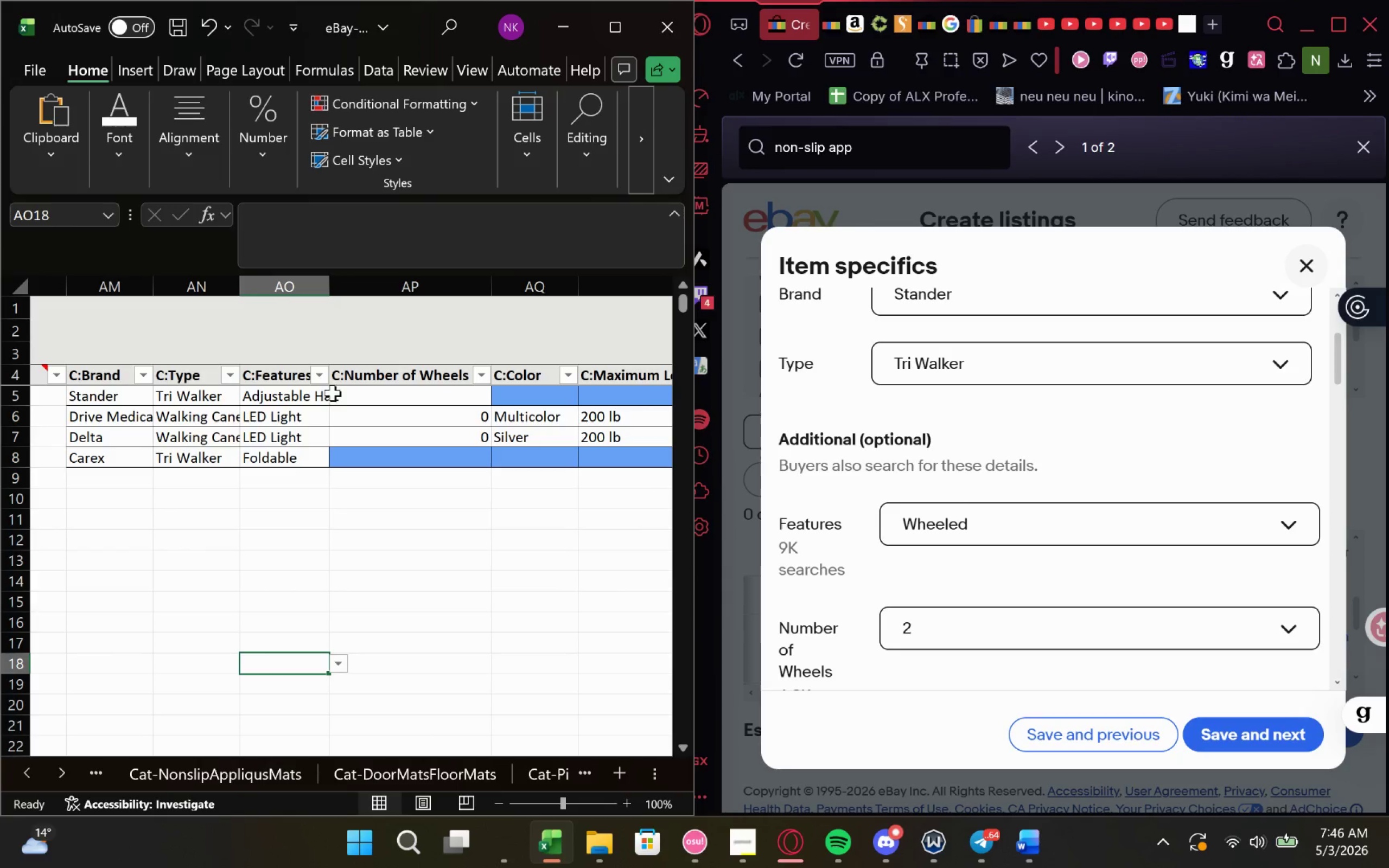 
left_click([332, 391])
 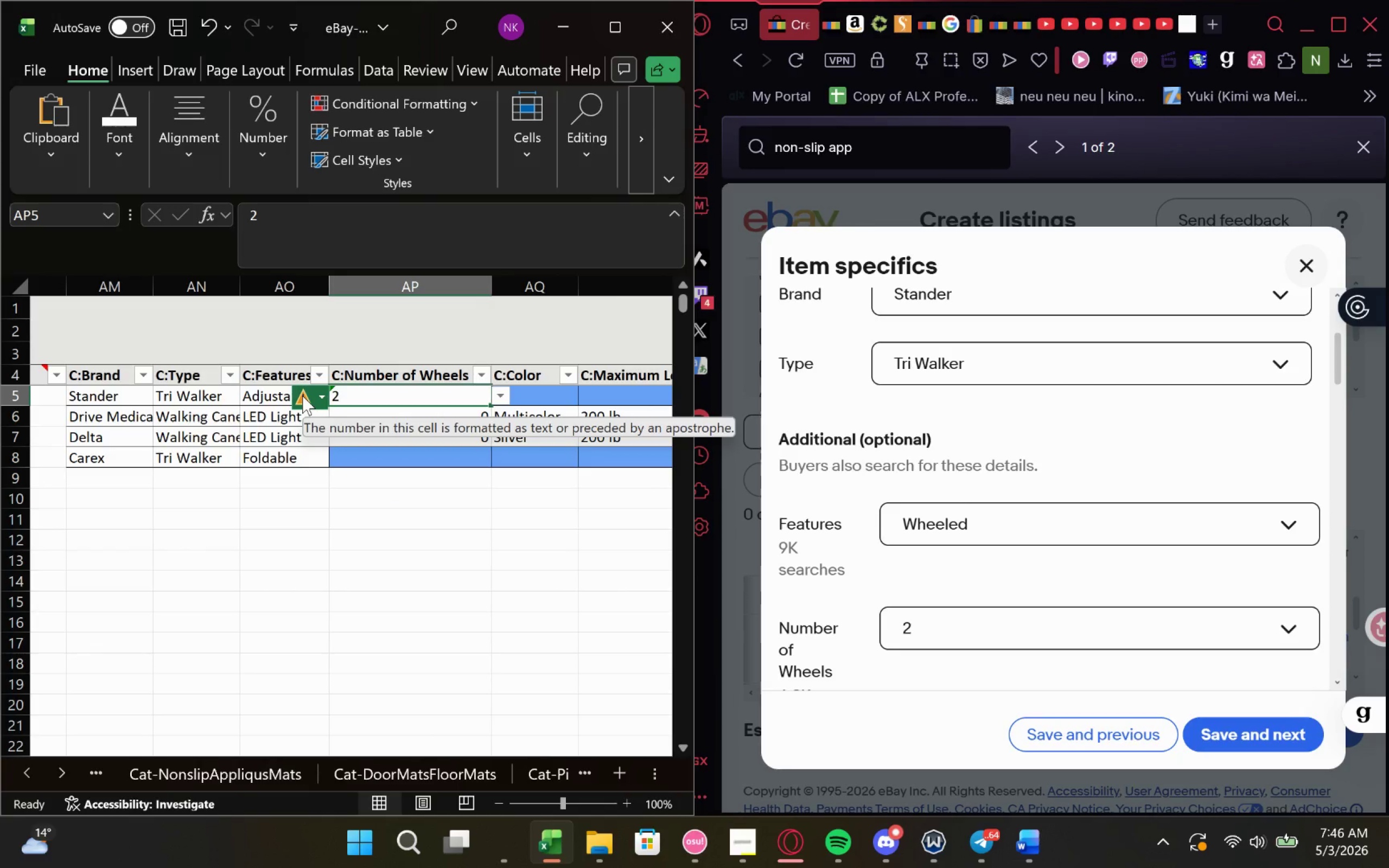 
left_click([347, 392])
 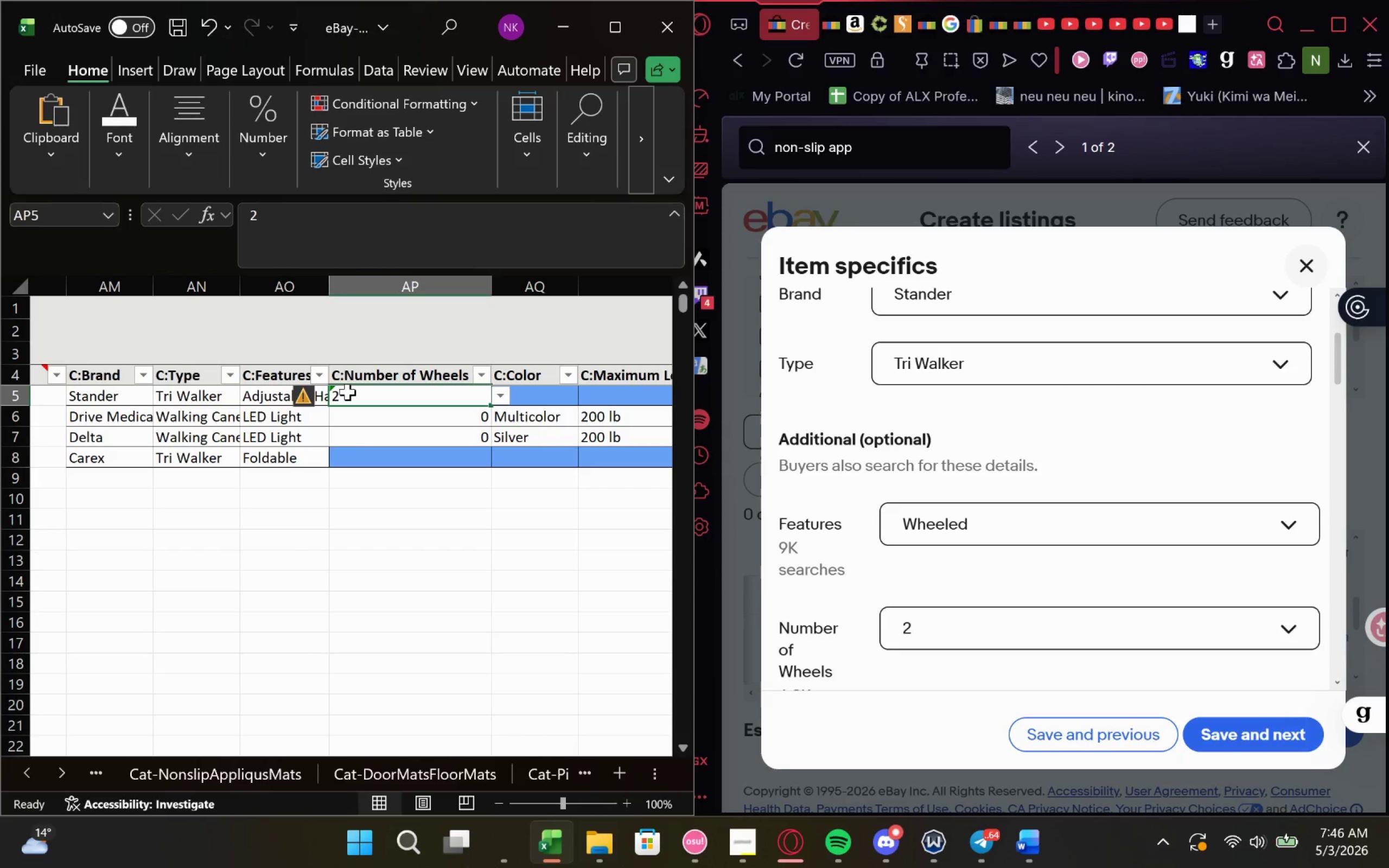 
double_click([347, 392])
 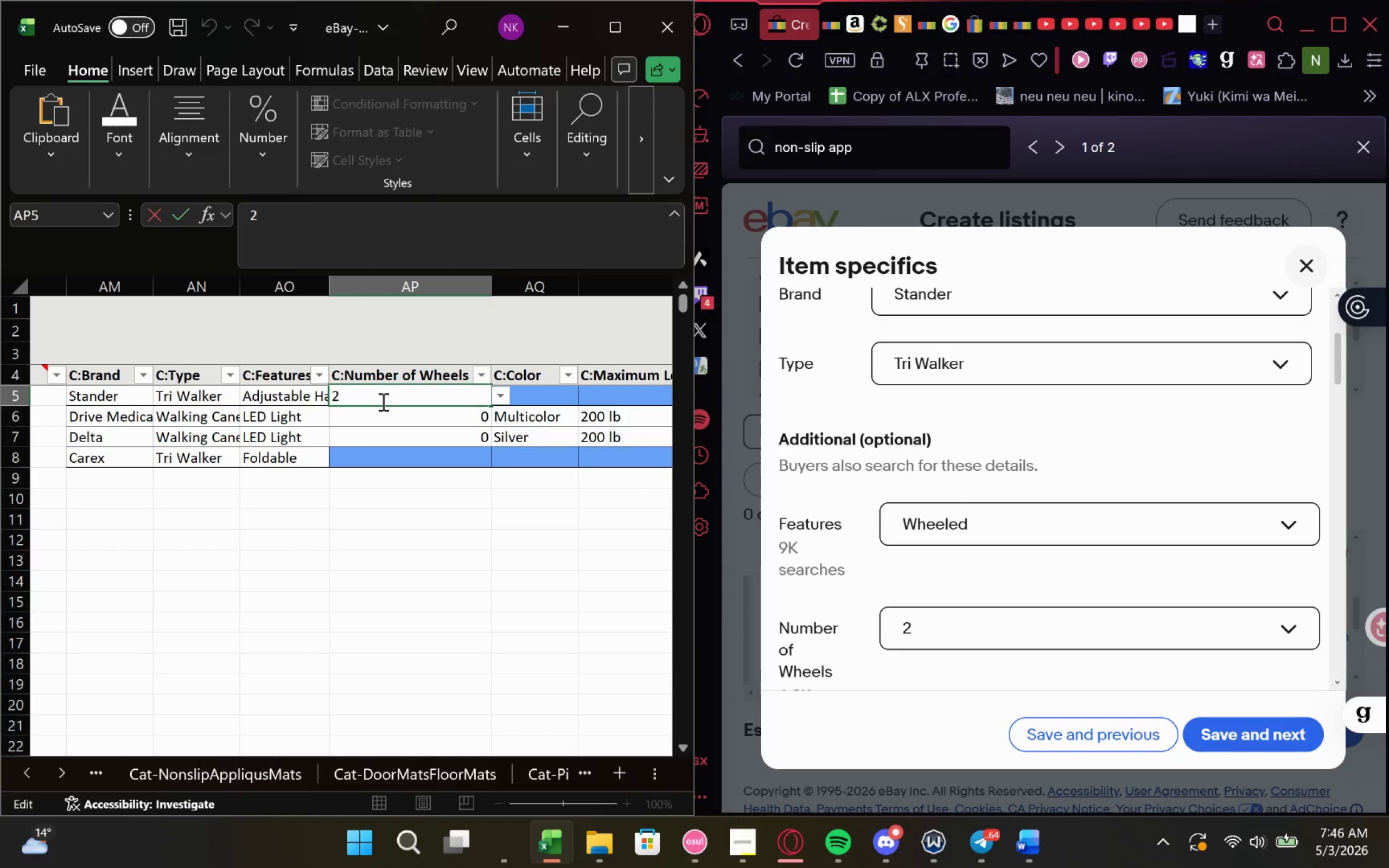 
key(Backspace)
 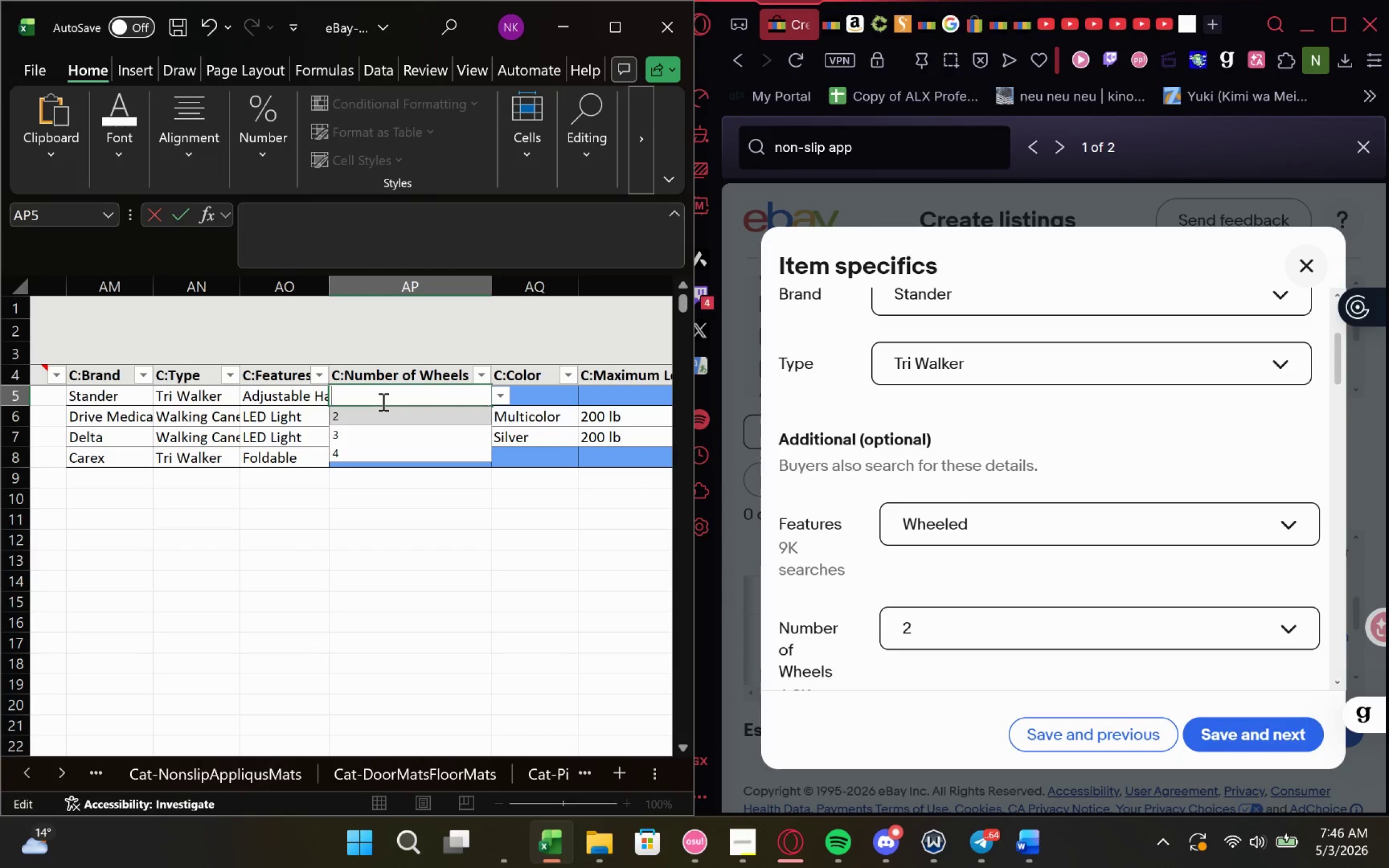 
key(Backspace)
 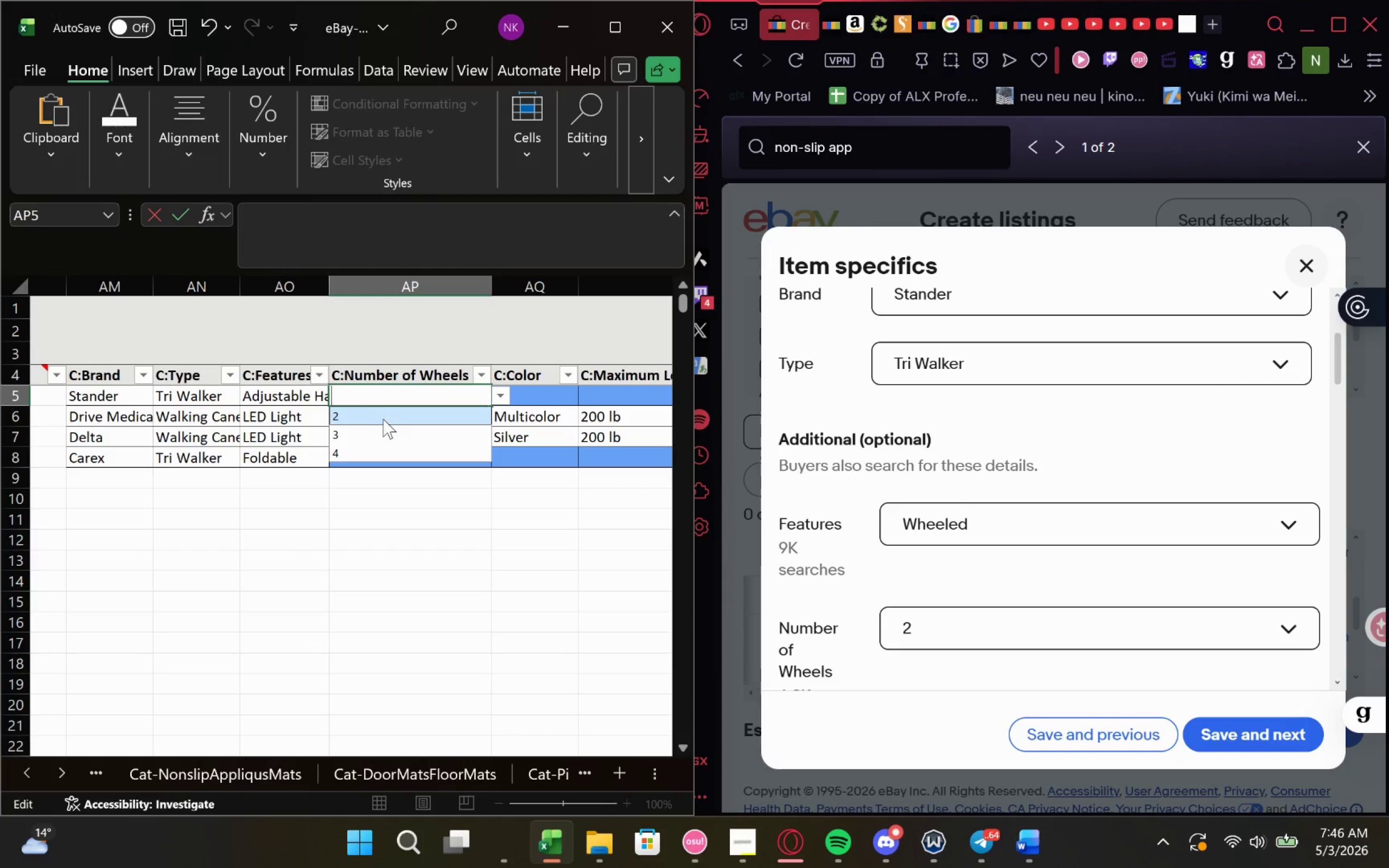 
left_click([383, 414])
 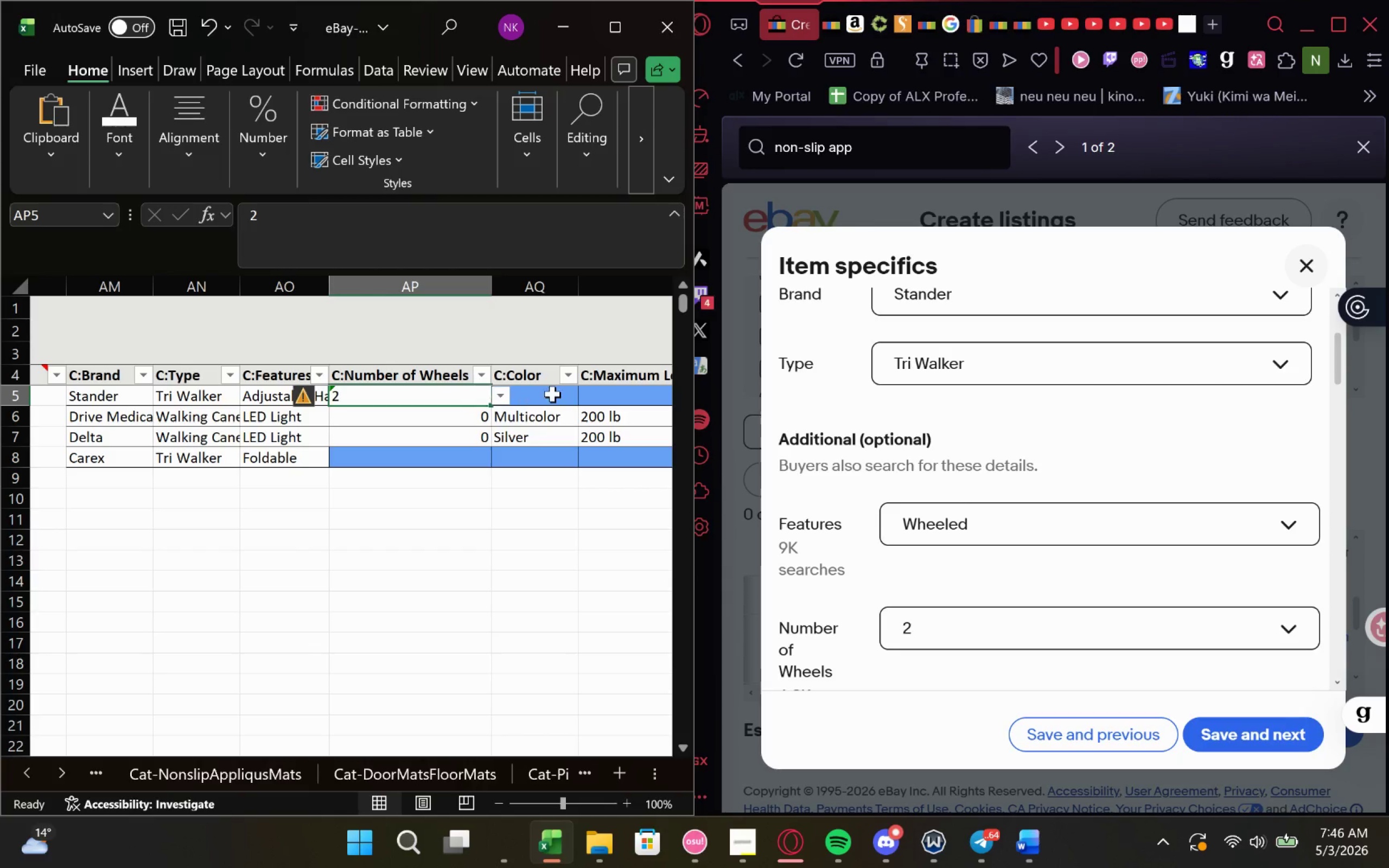 
left_click([553, 393])
 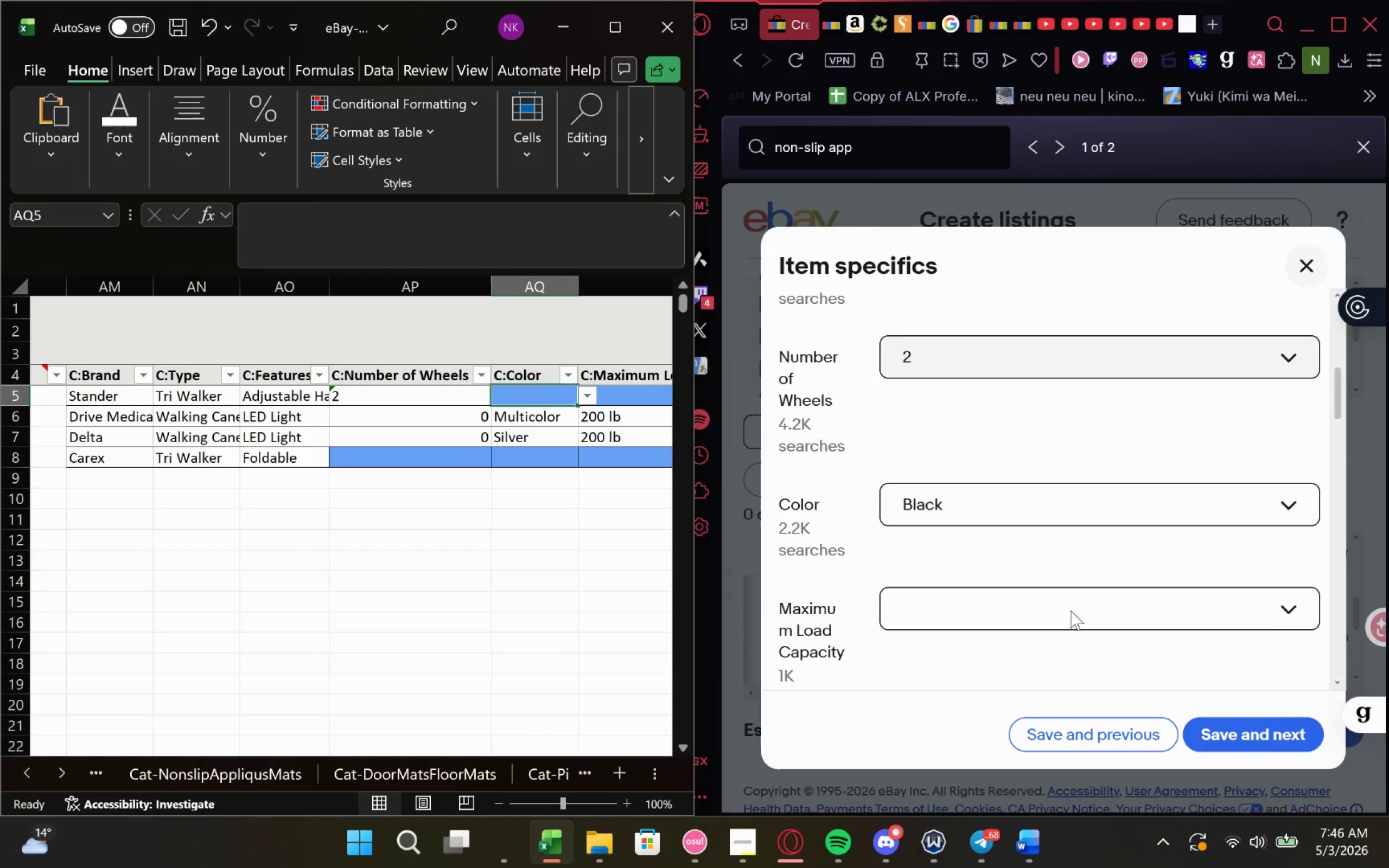 
wait(5.24)
 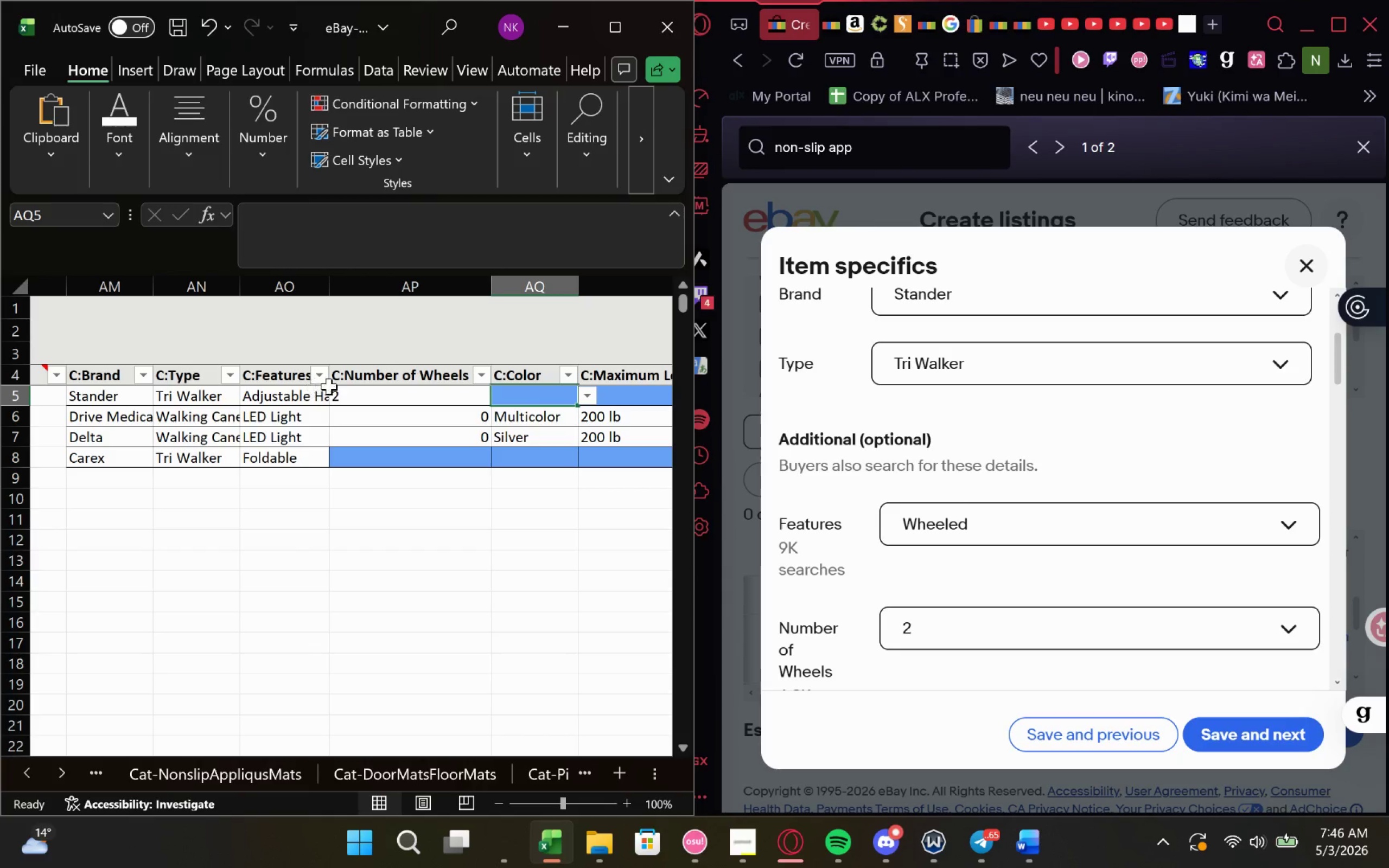 
type(blac)
 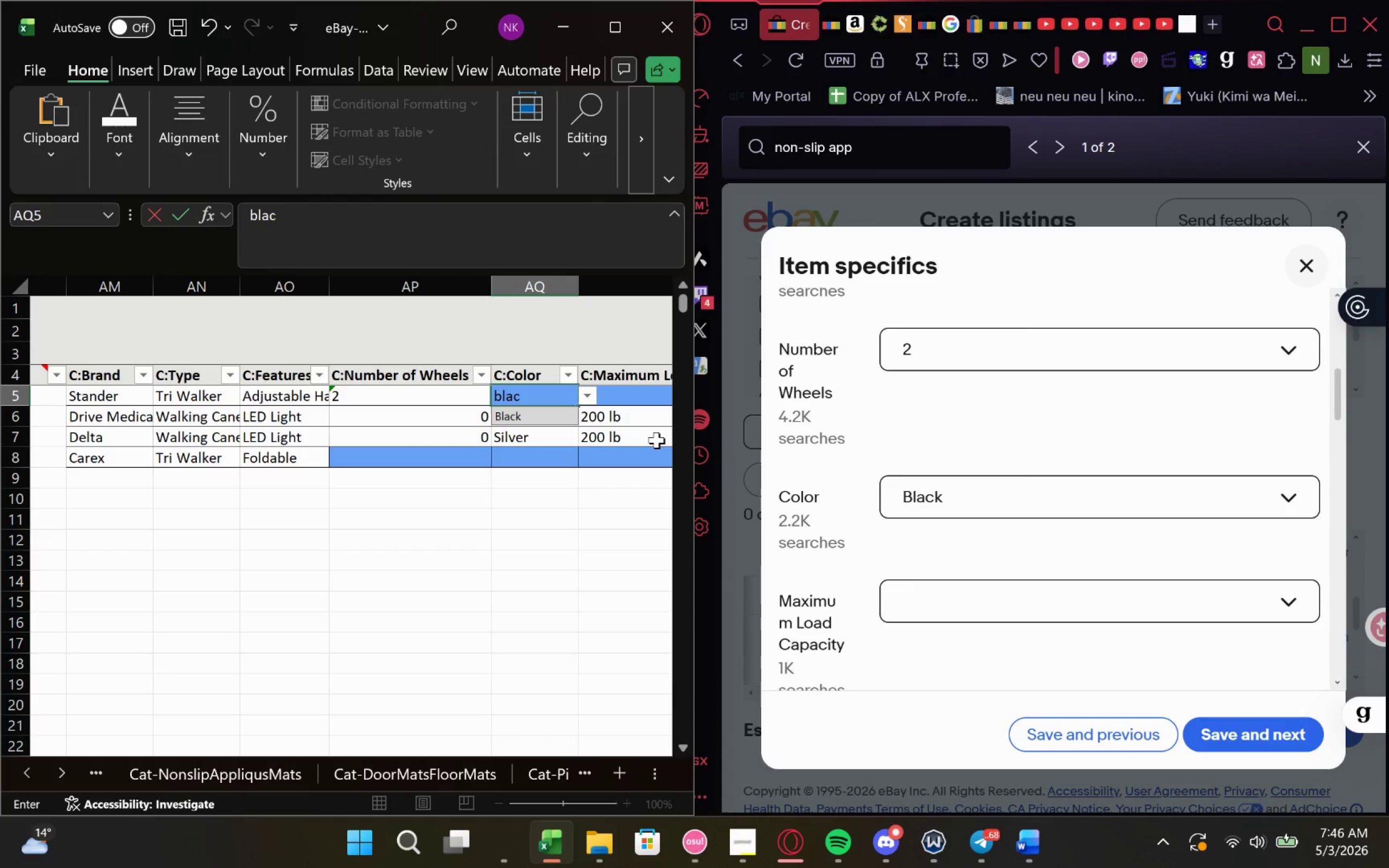 
key(Enter)
 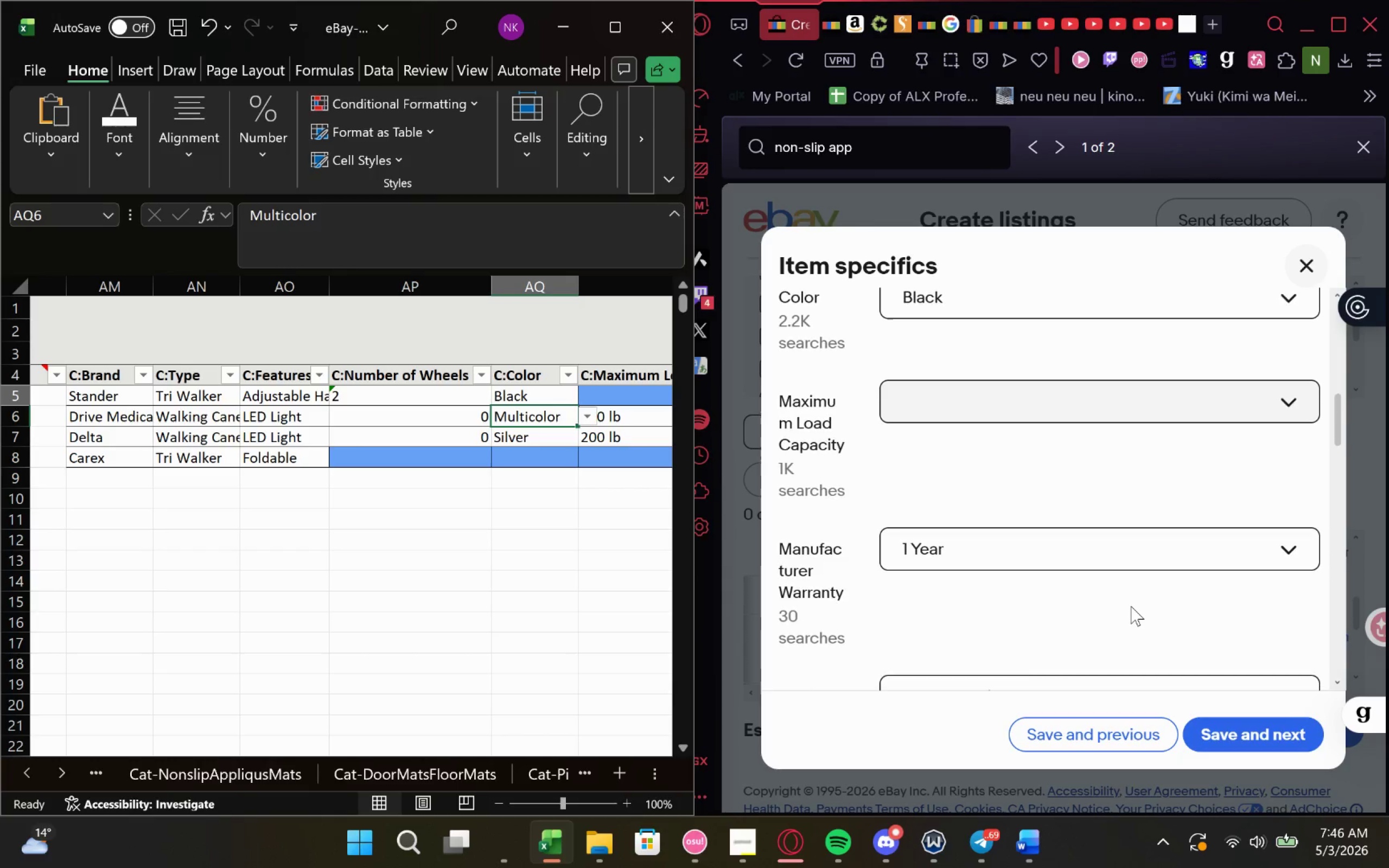 
wait(5.29)
 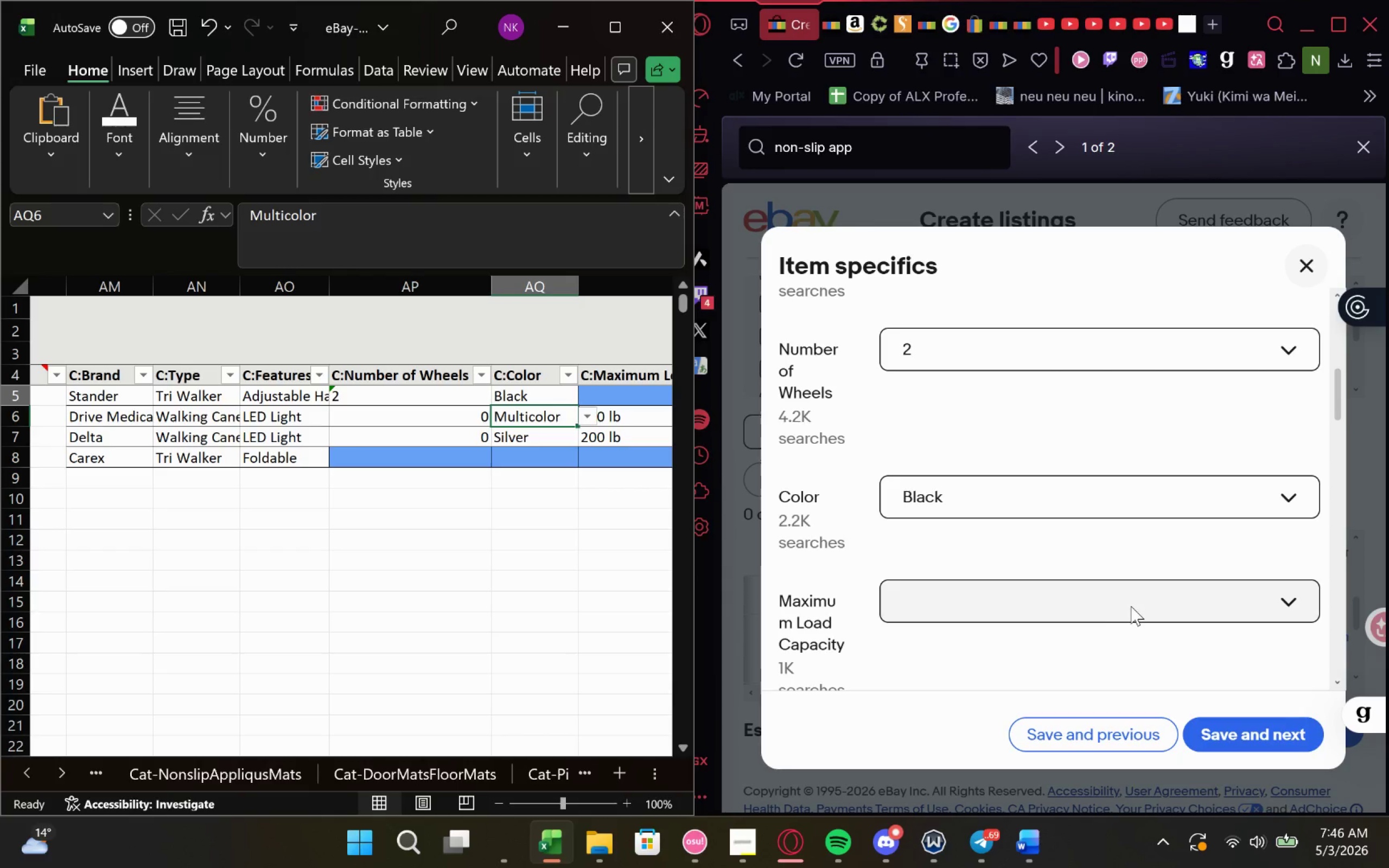 
left_click([640, 398])
 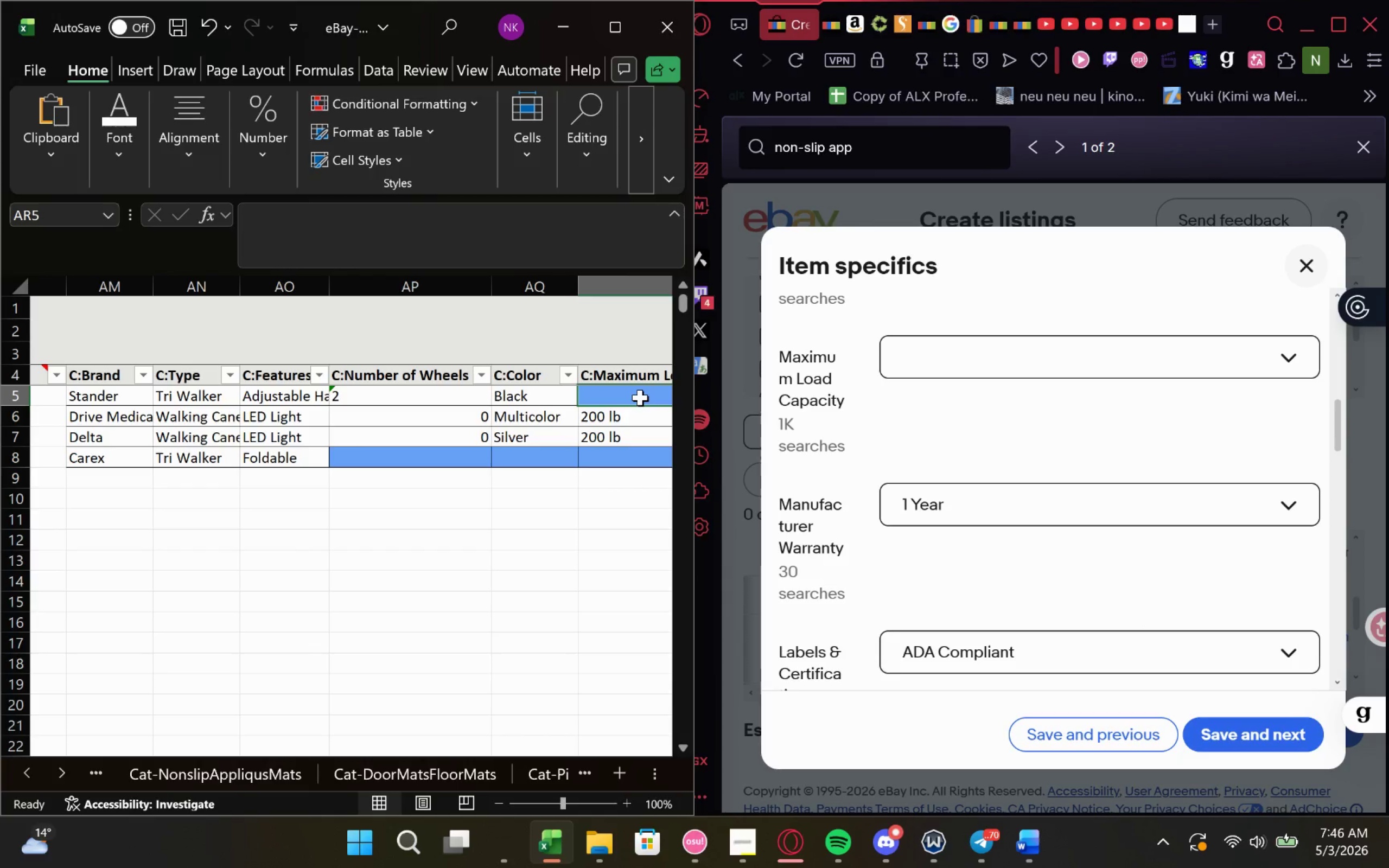 
type(300)
 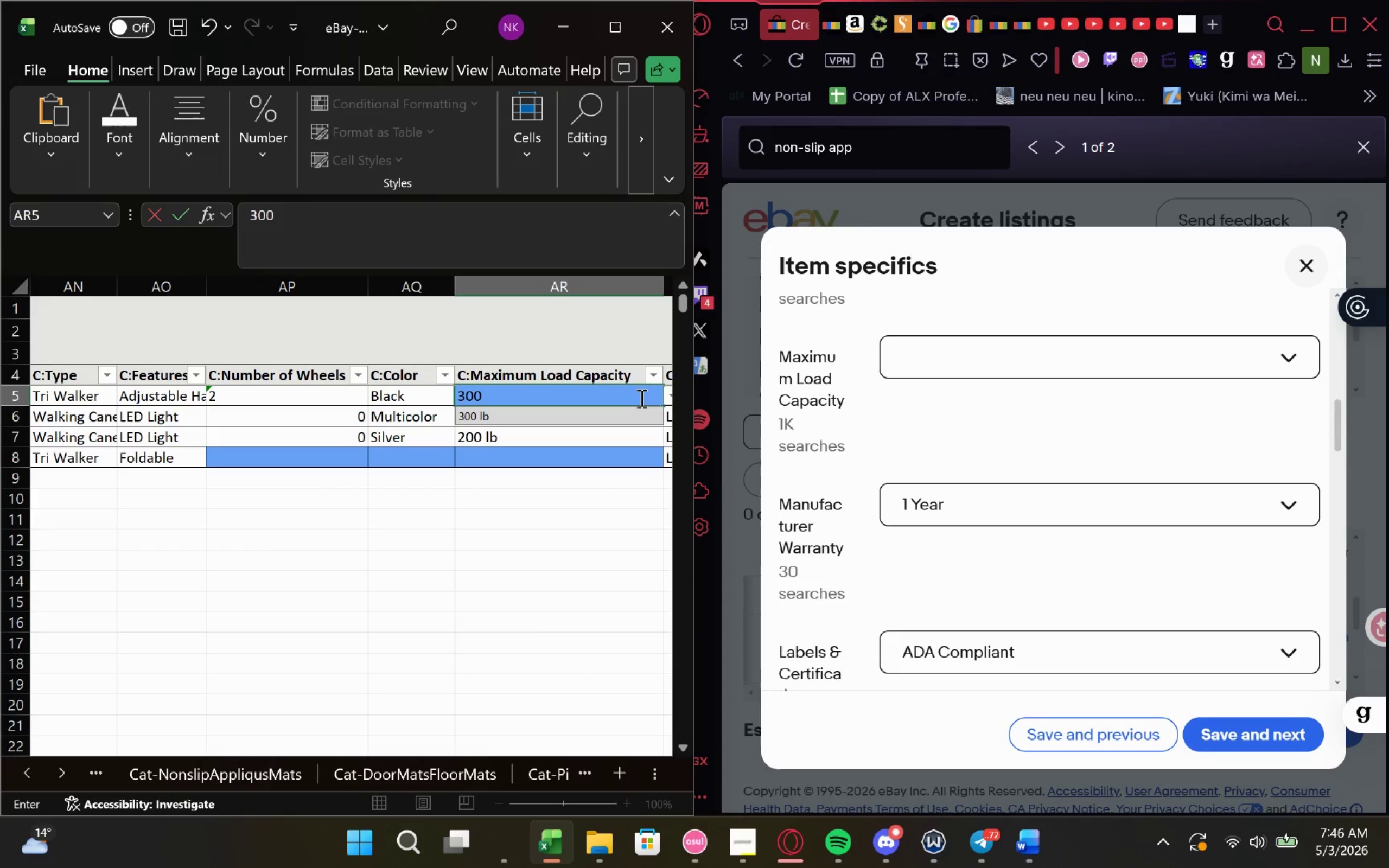 
key(Enter)
 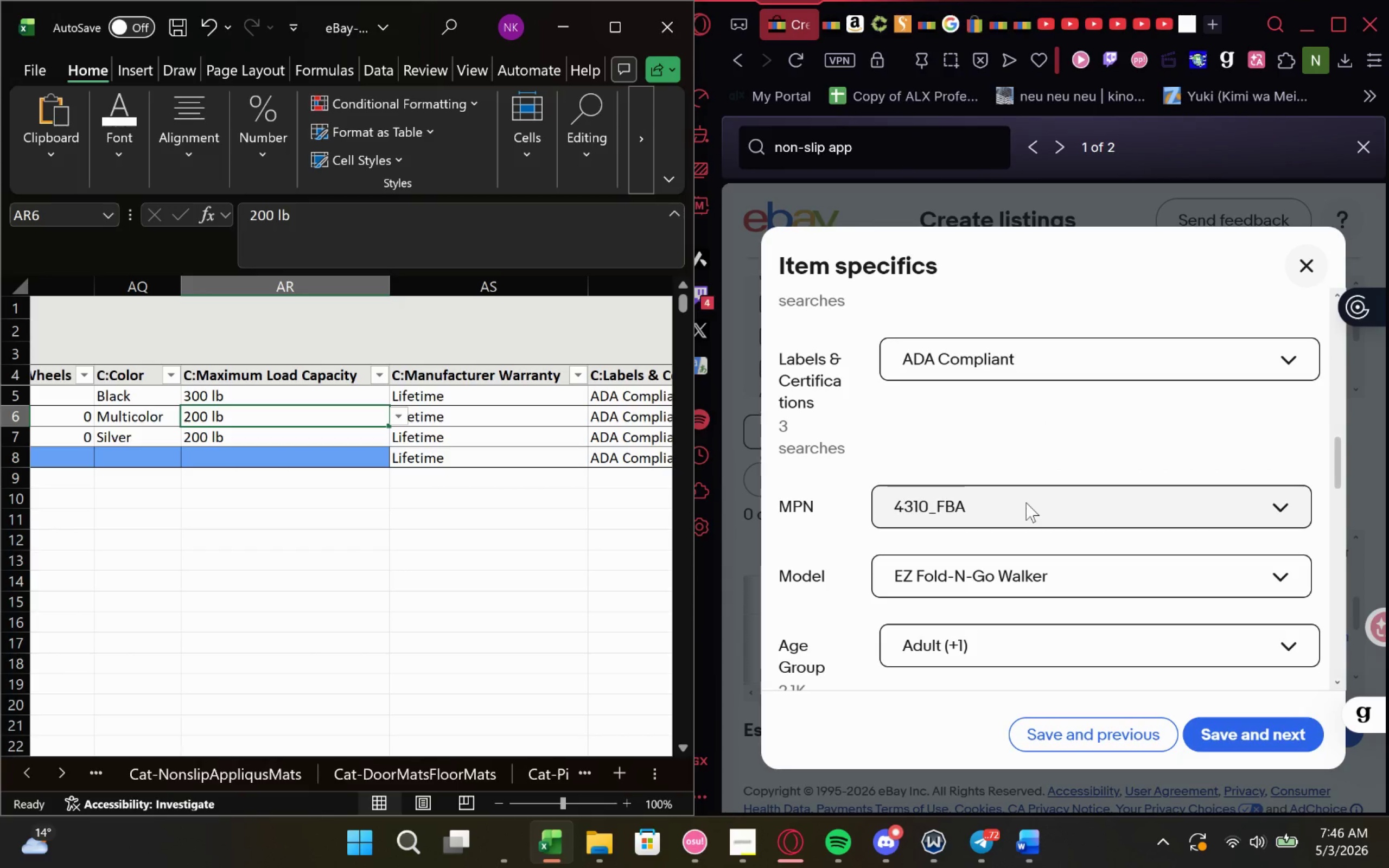 
wait(7.33)
 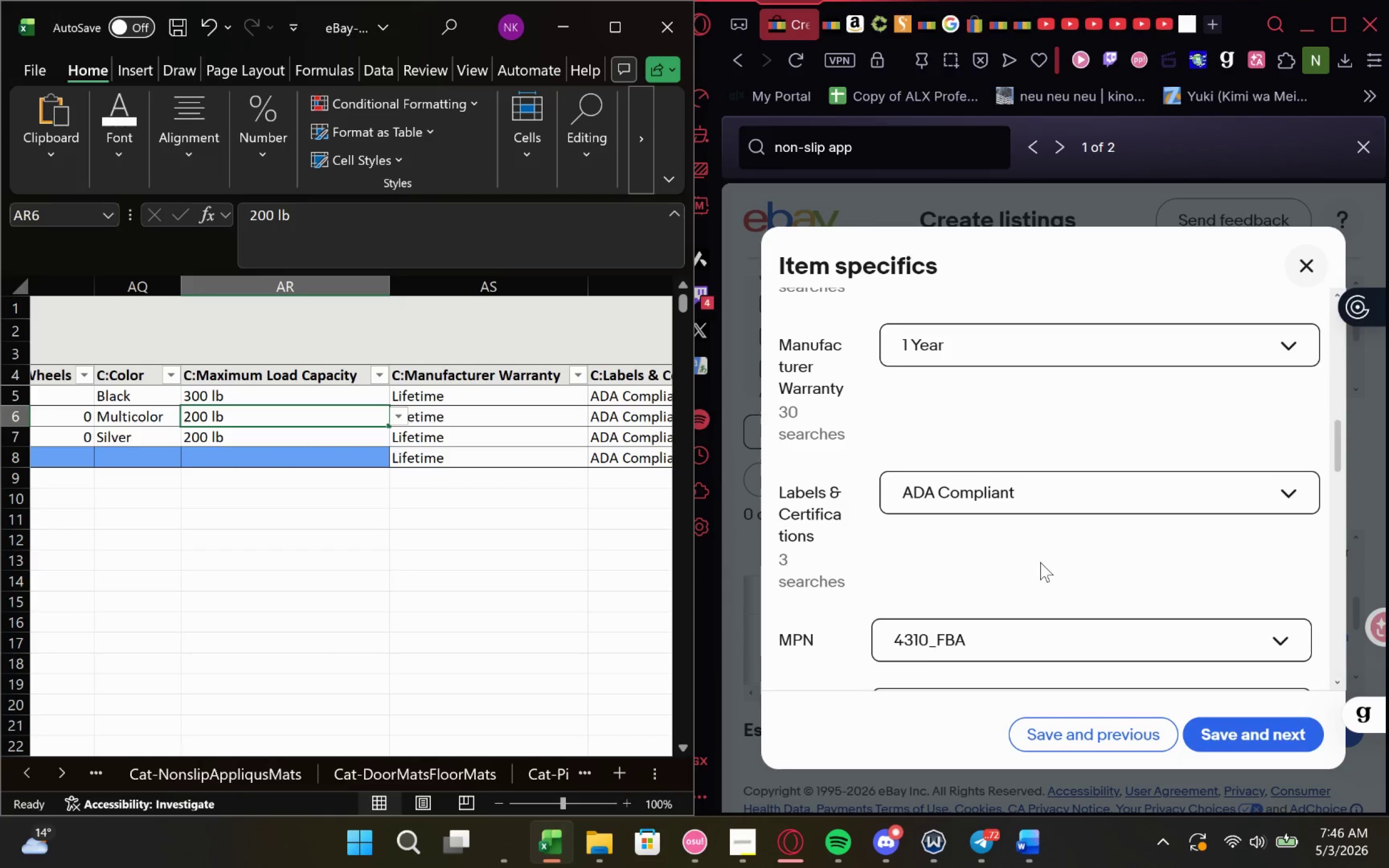 
left_click([1062, 502])
 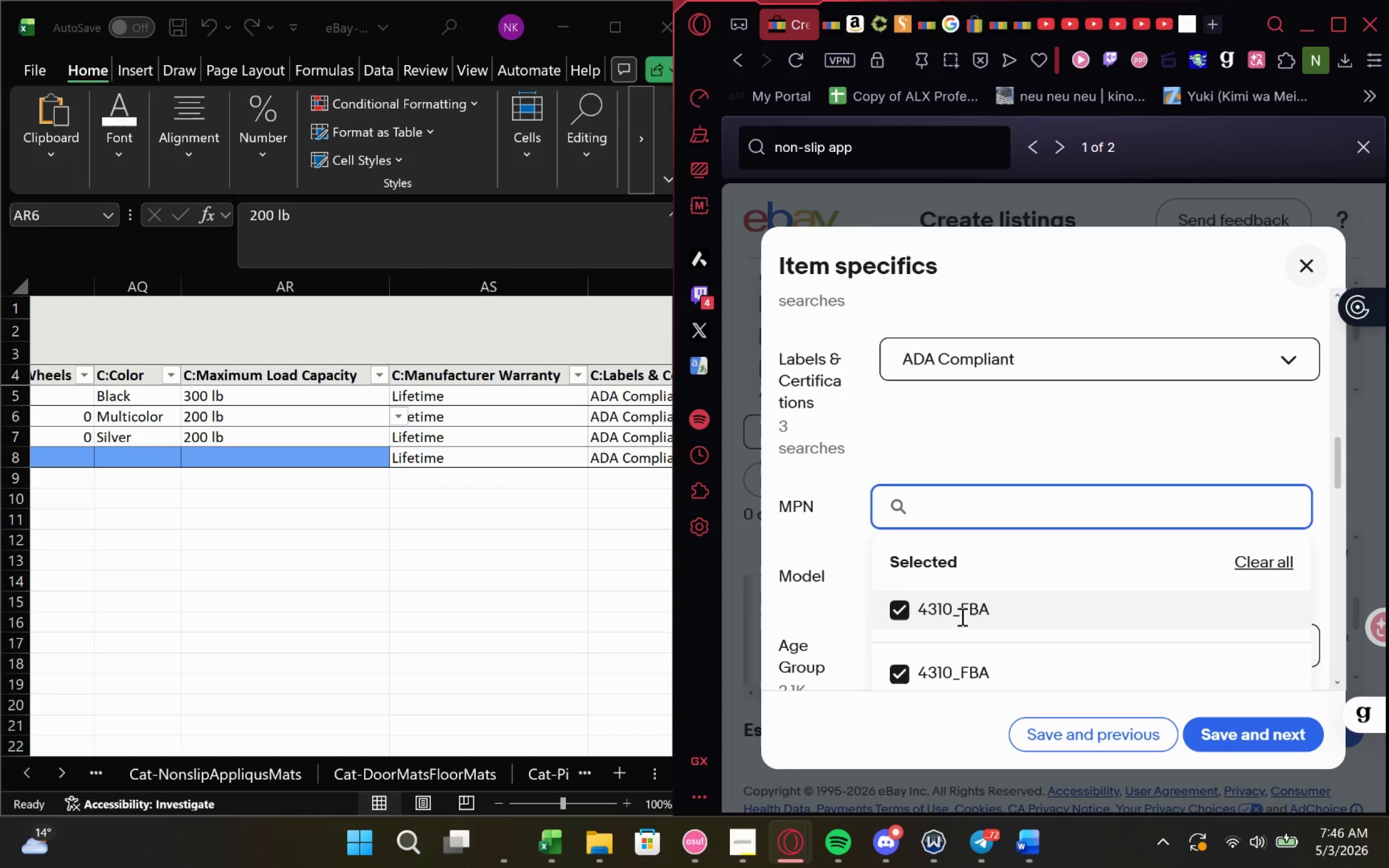 
left_click_drag(start_coordinate=[1008, 616], to_coordinate=[880, 624])
 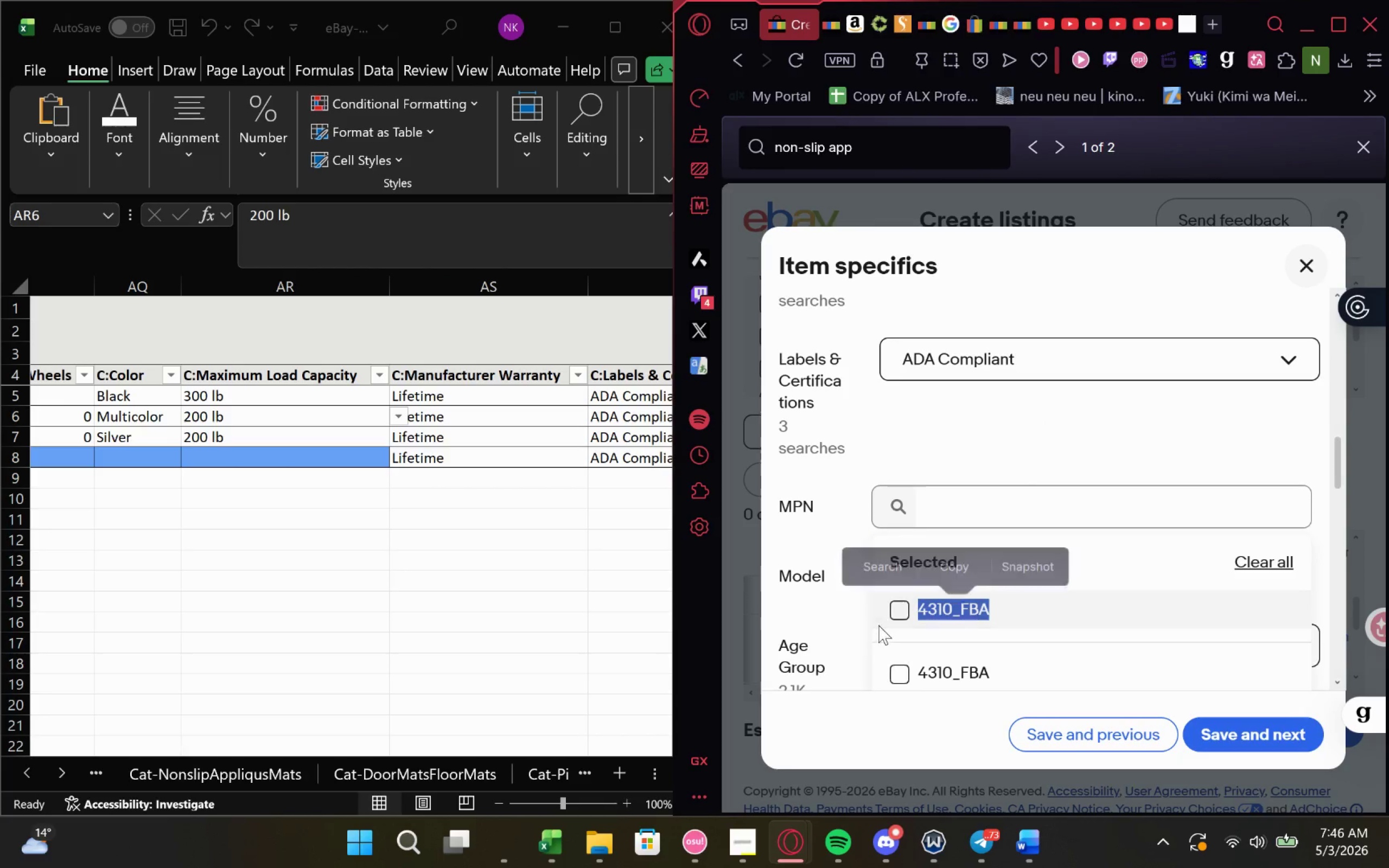 
key(Control+C)
 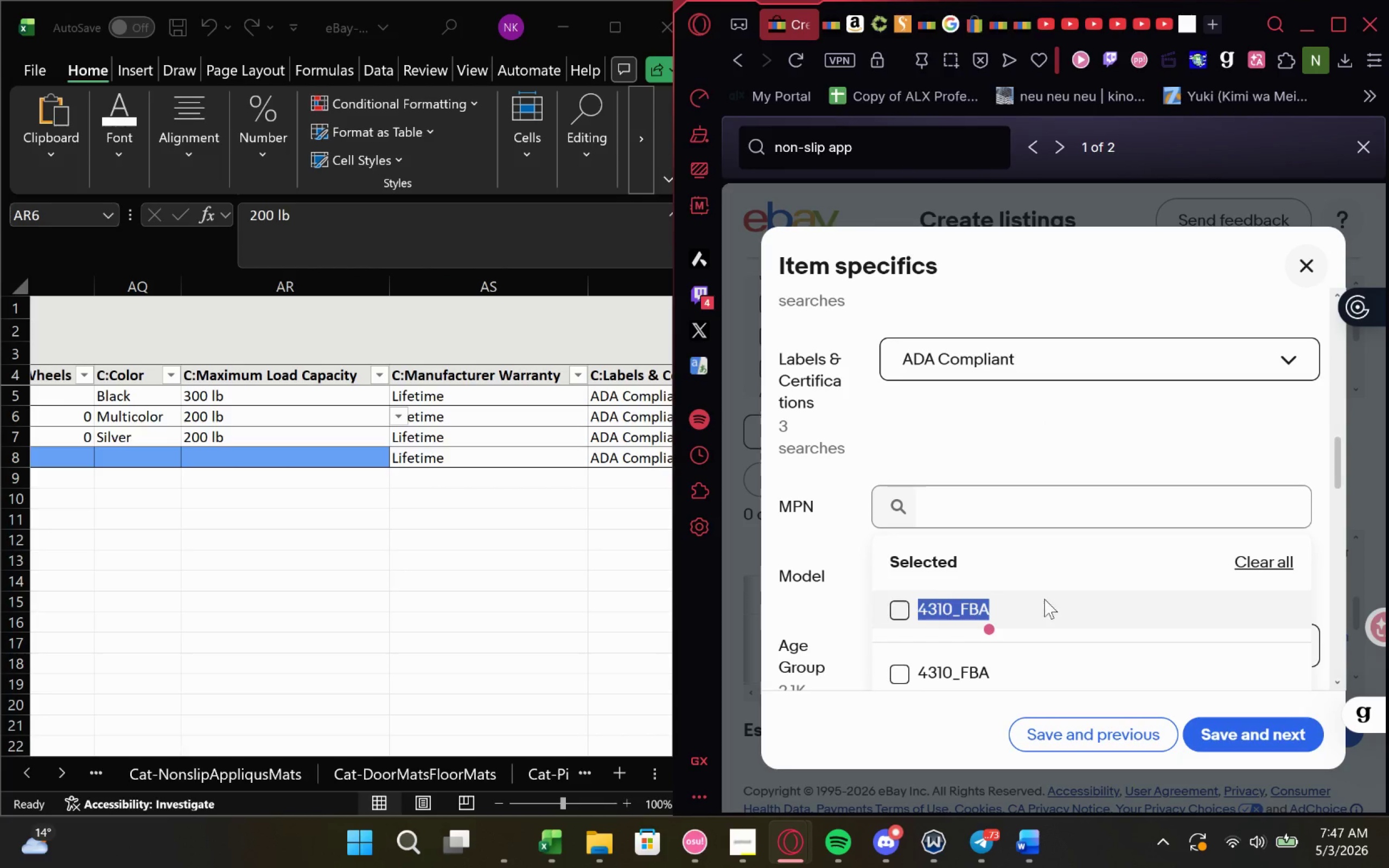 
left_click([1044, 599])
 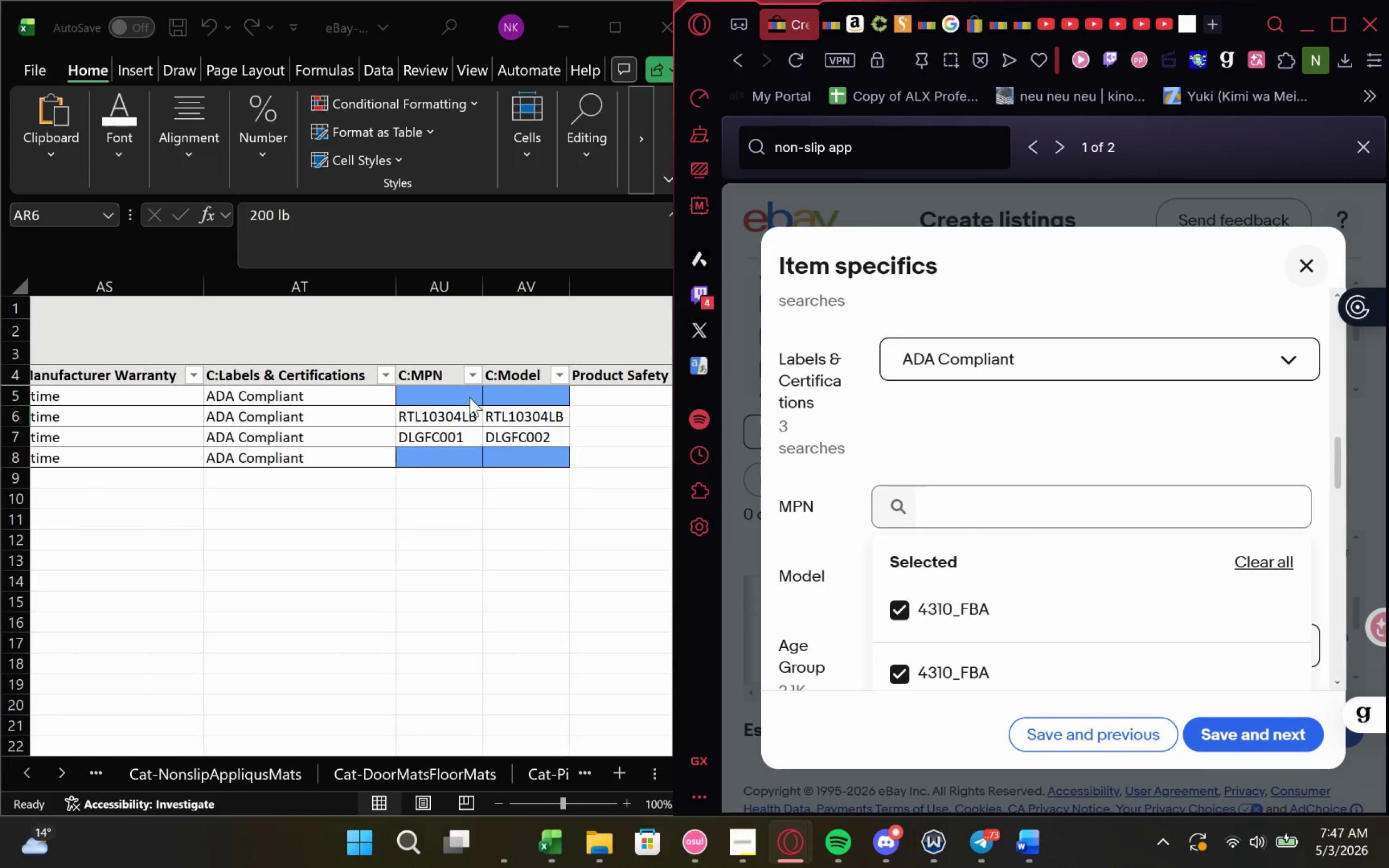 
double_click([451, 396])
 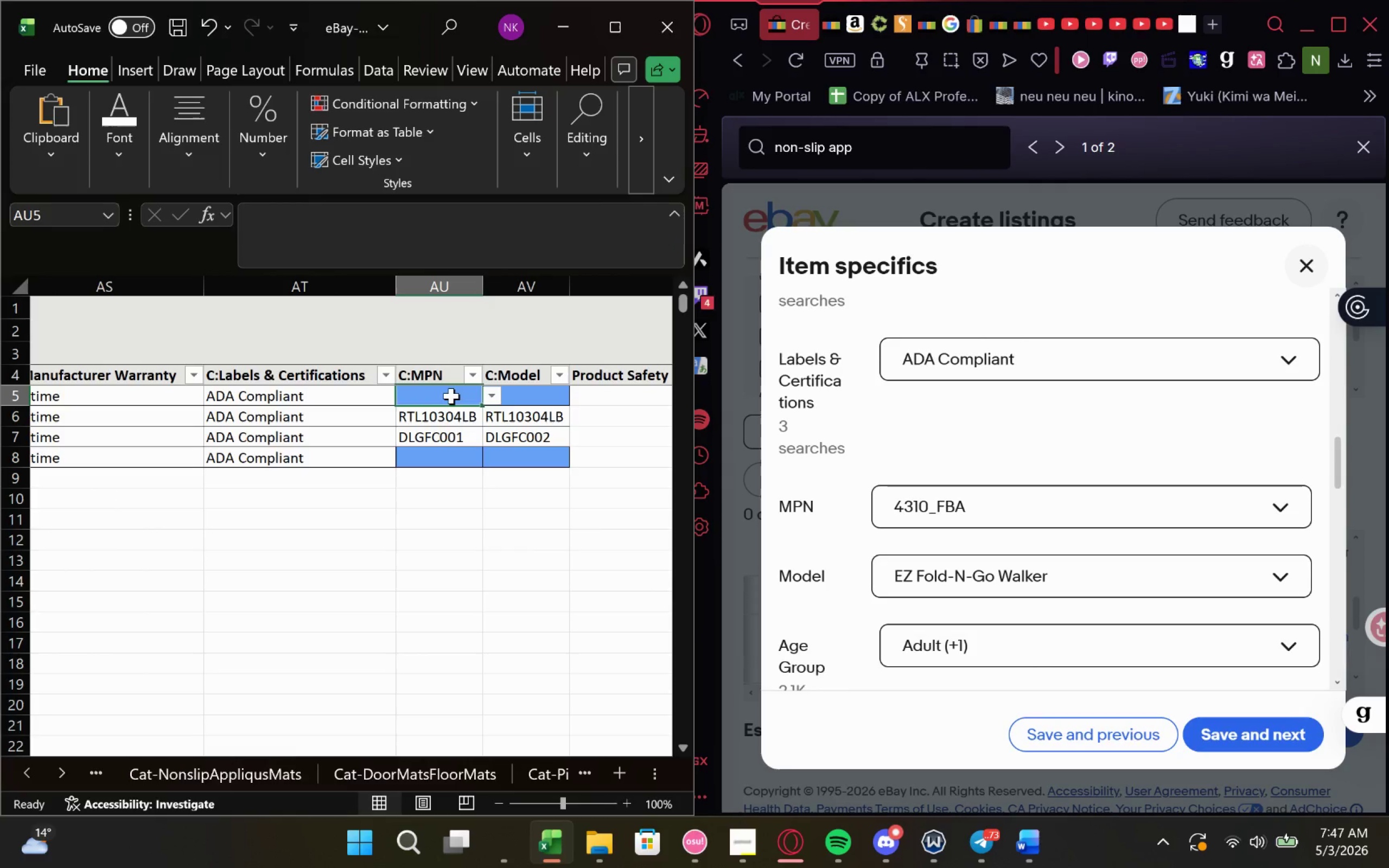 
key(Control+V)
 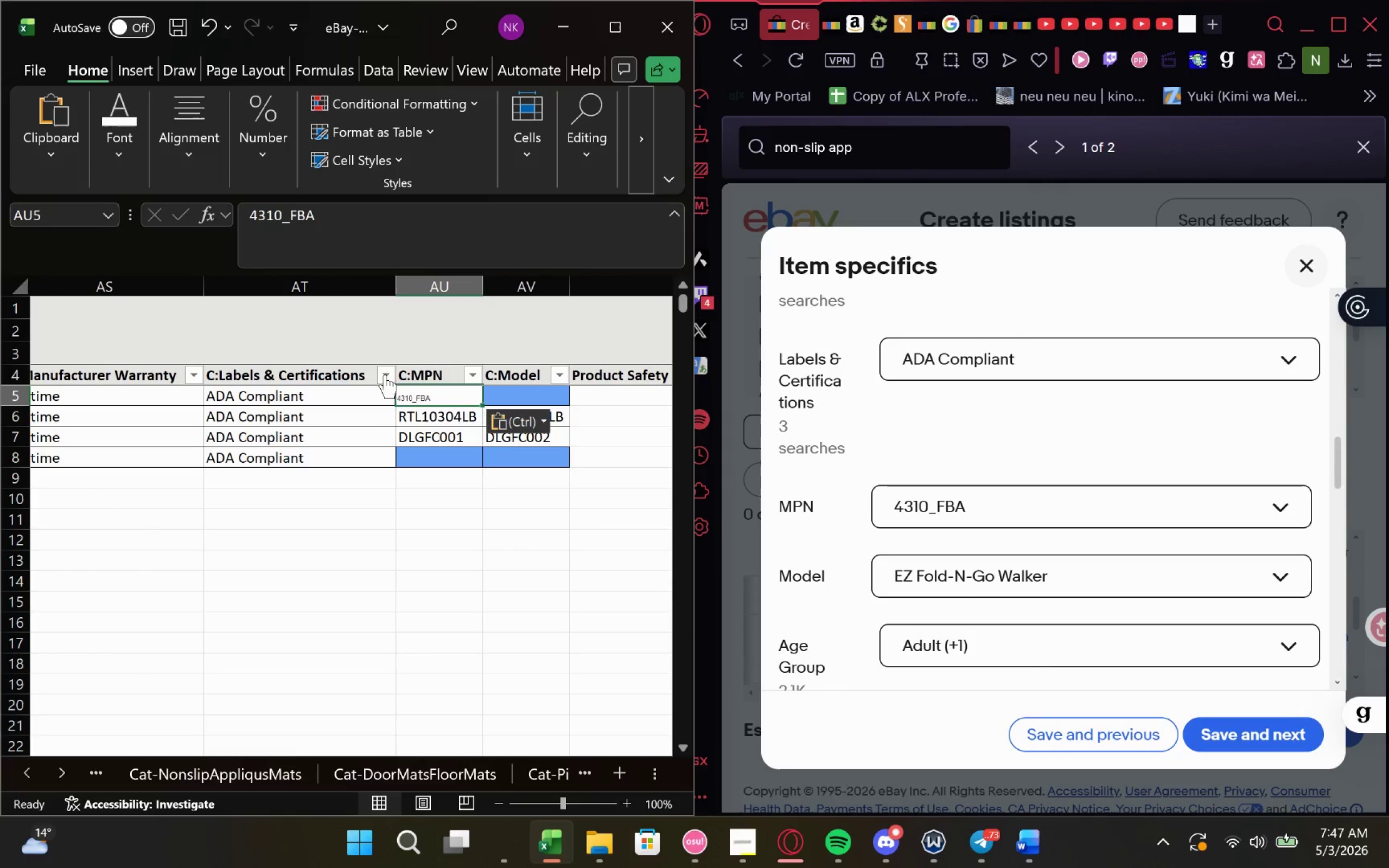 
left_click([509, 423])
 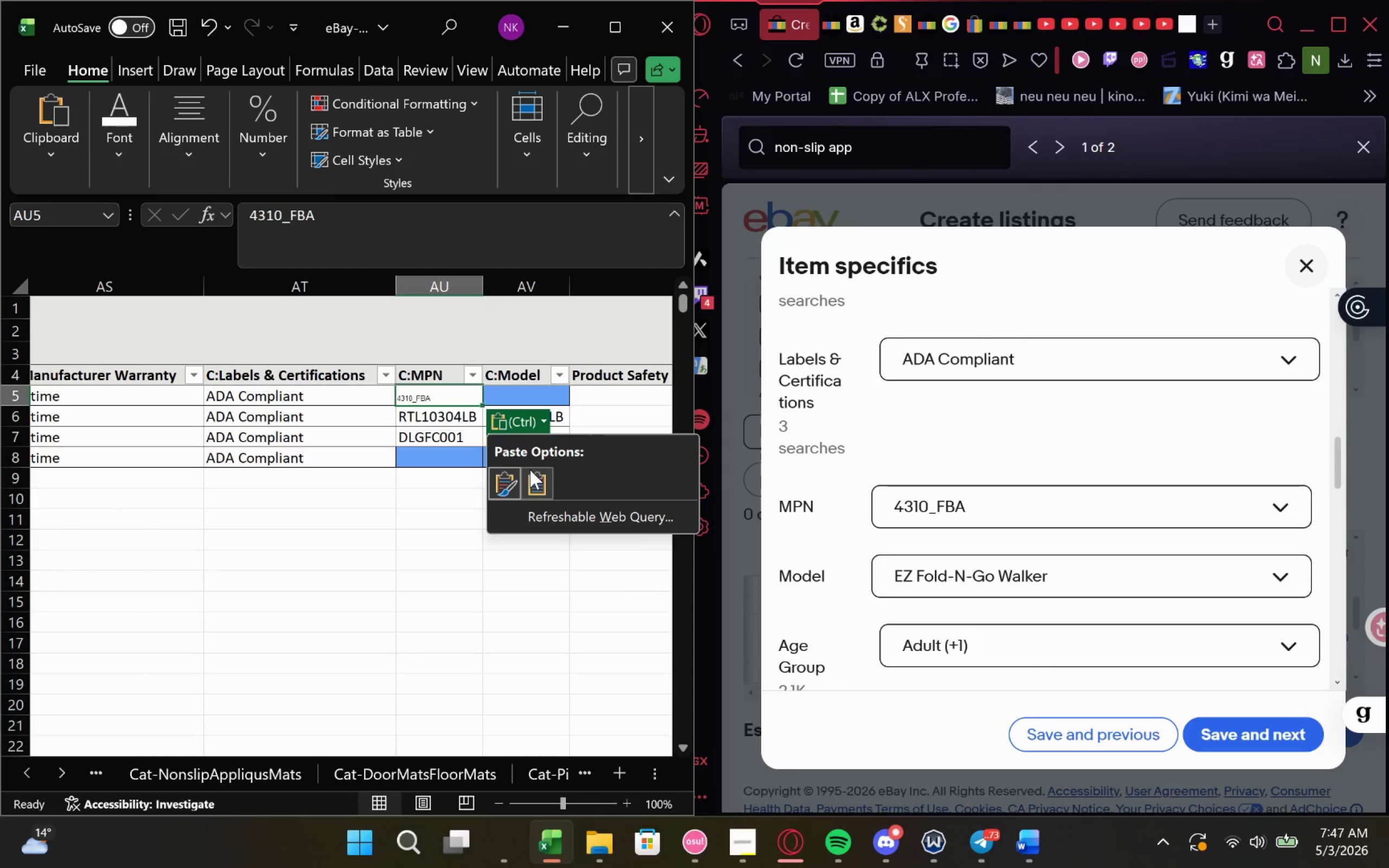 
left_click([532, 472])
 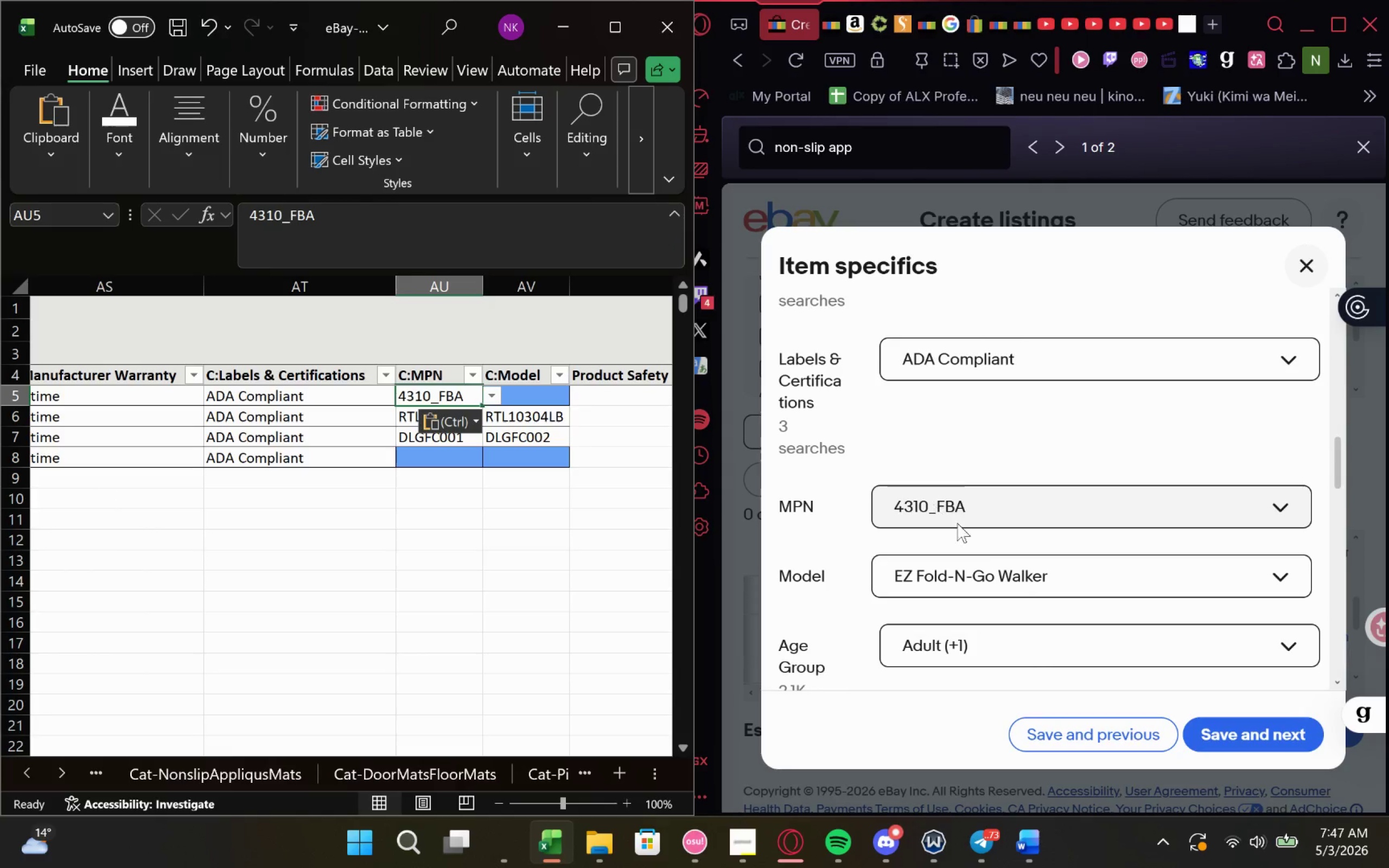 
left_click([1044, 576])
 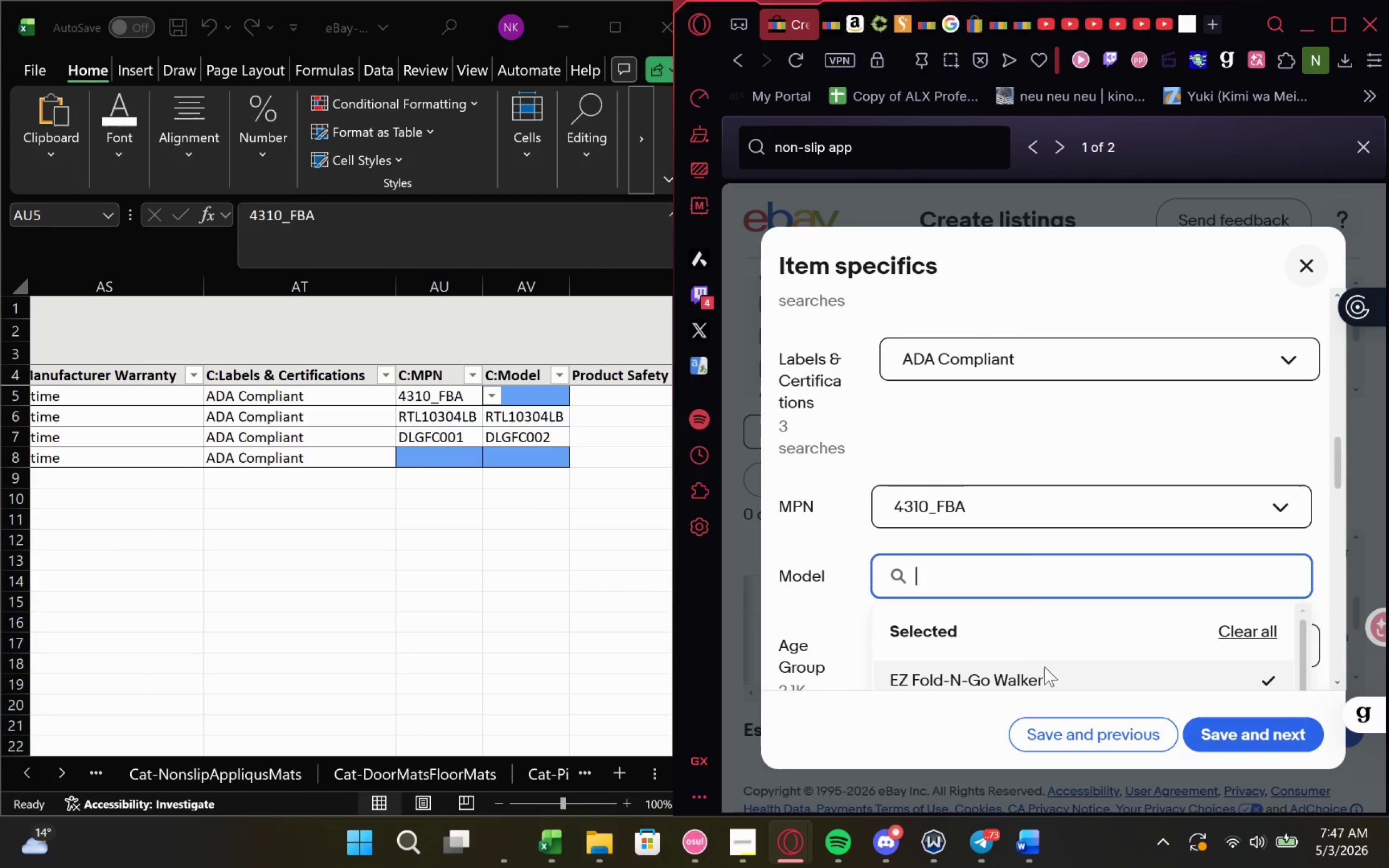 
left_click_drag(start_coordinate=[1049, 673], to_coordinate=[884, 678])
 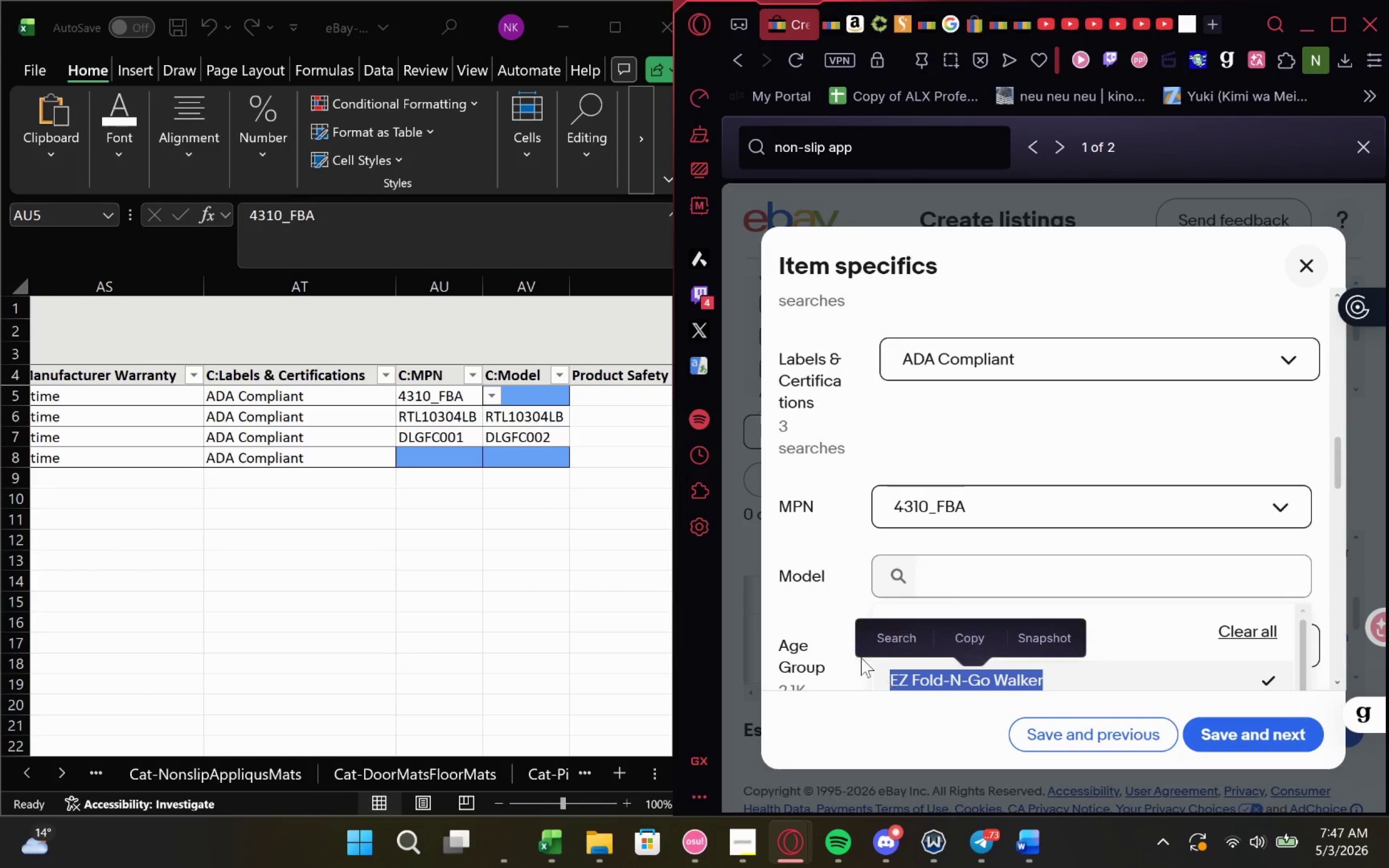 
key(Control+C)
 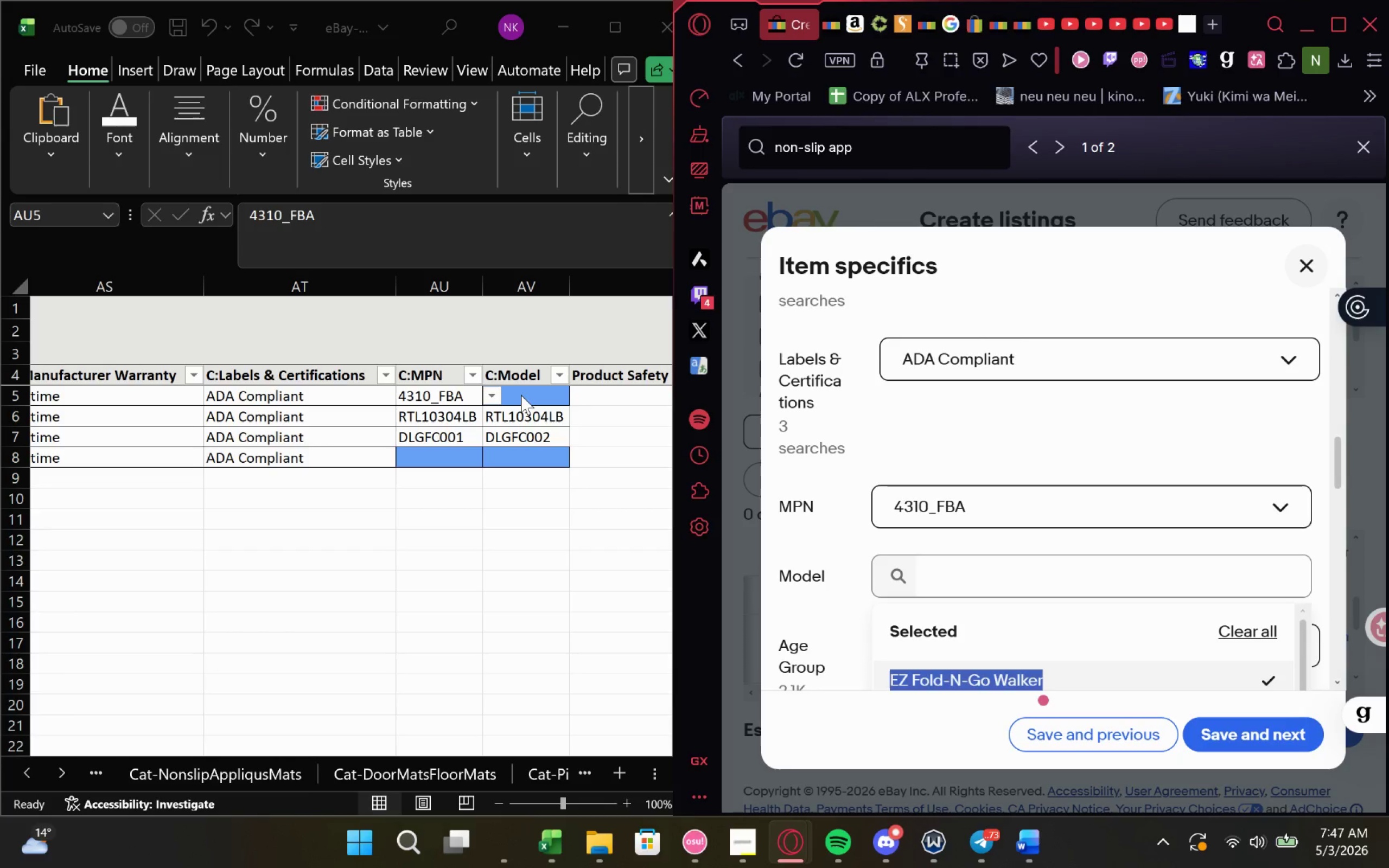 
double_click([521, 394])
 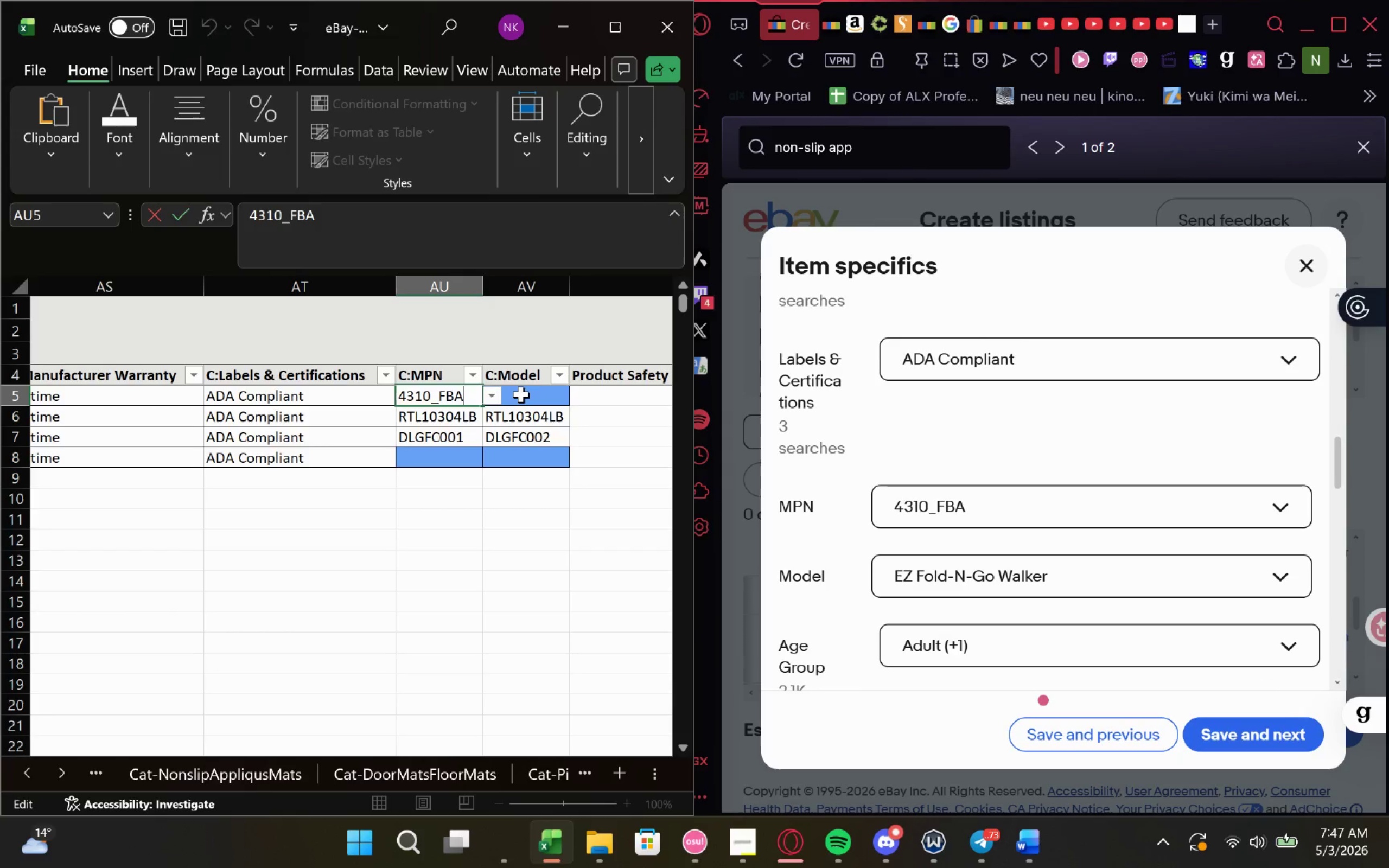 
left_click([521, 394])
 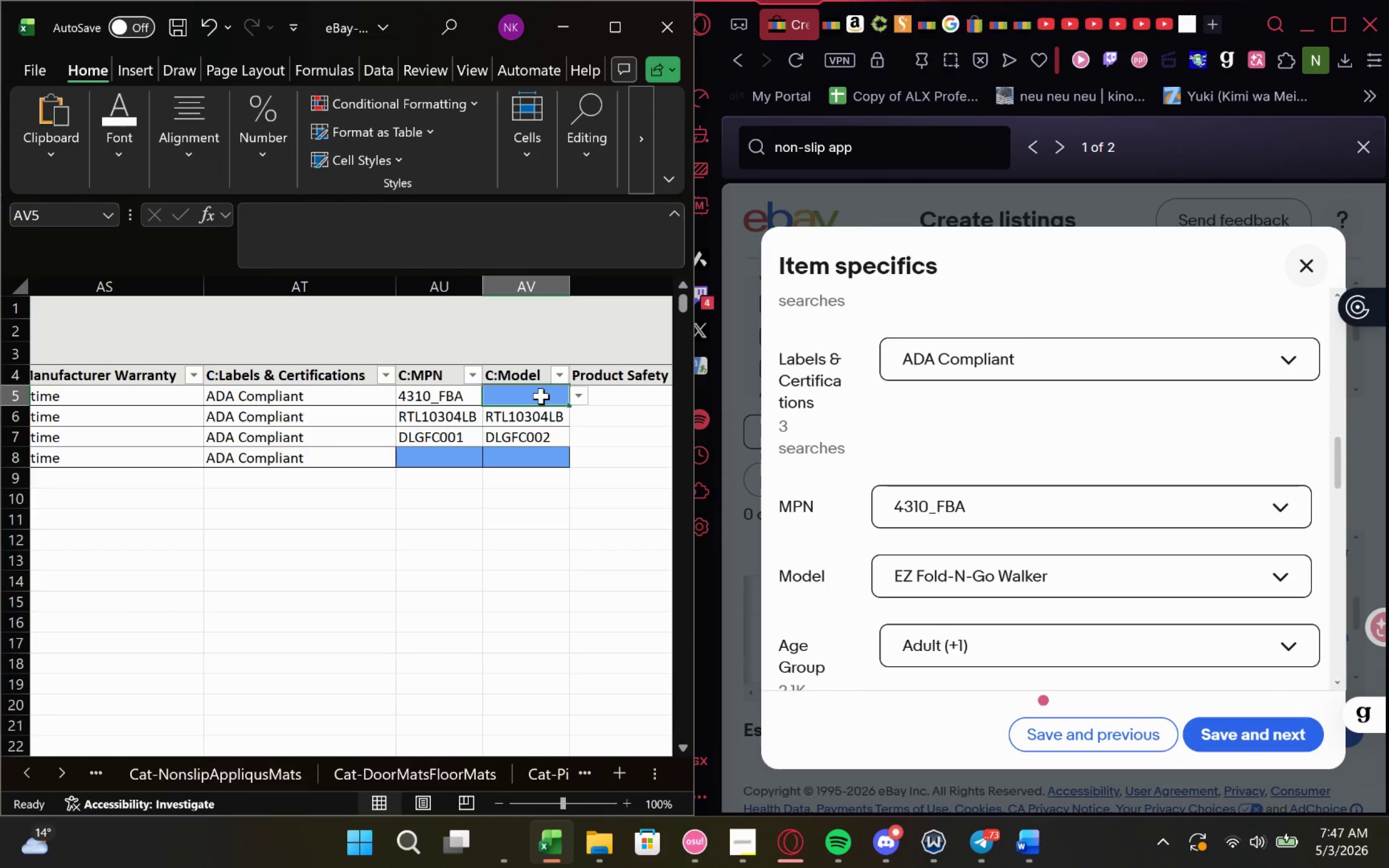 
double_click([541, 396])
 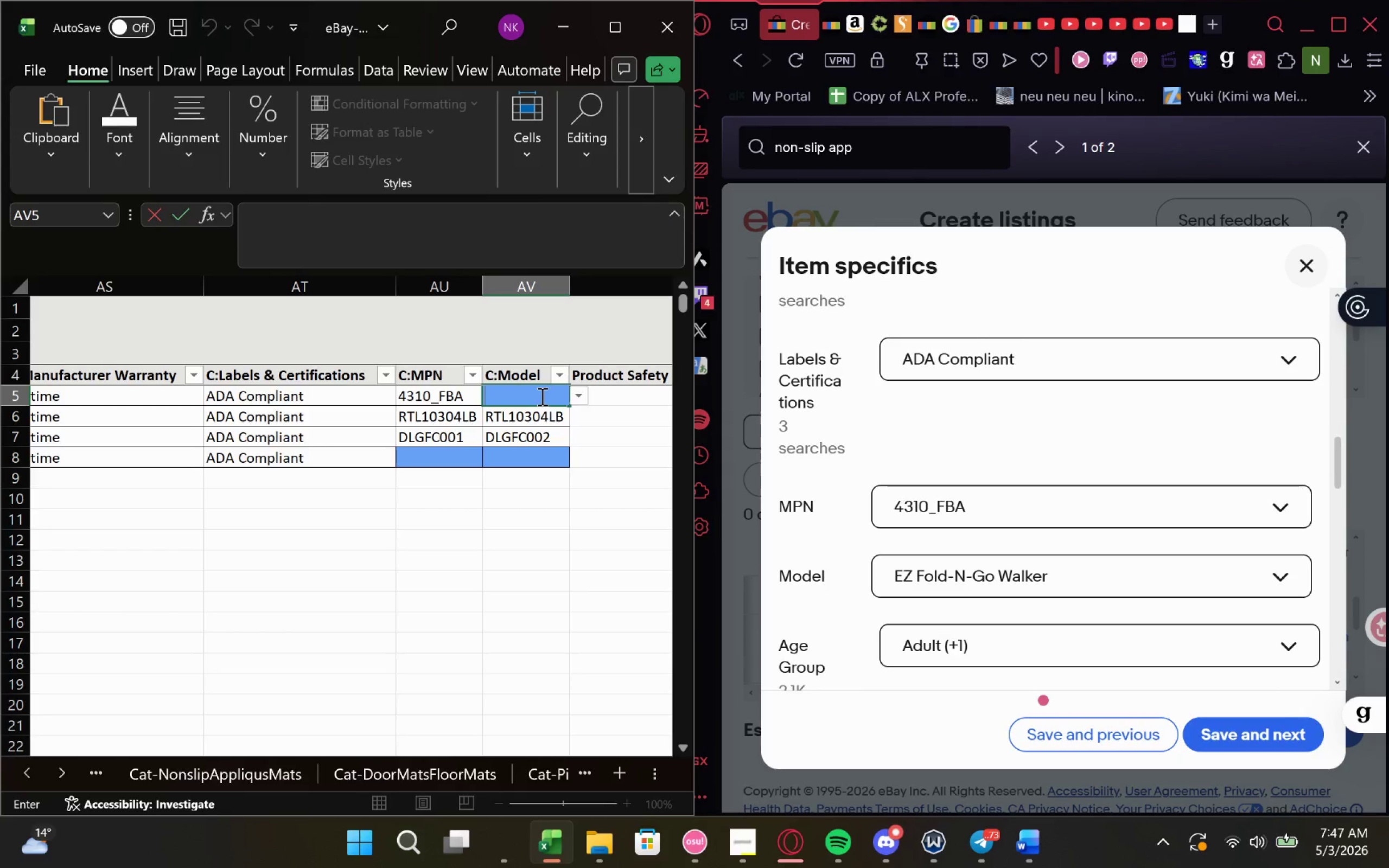 
key(Control+V)
 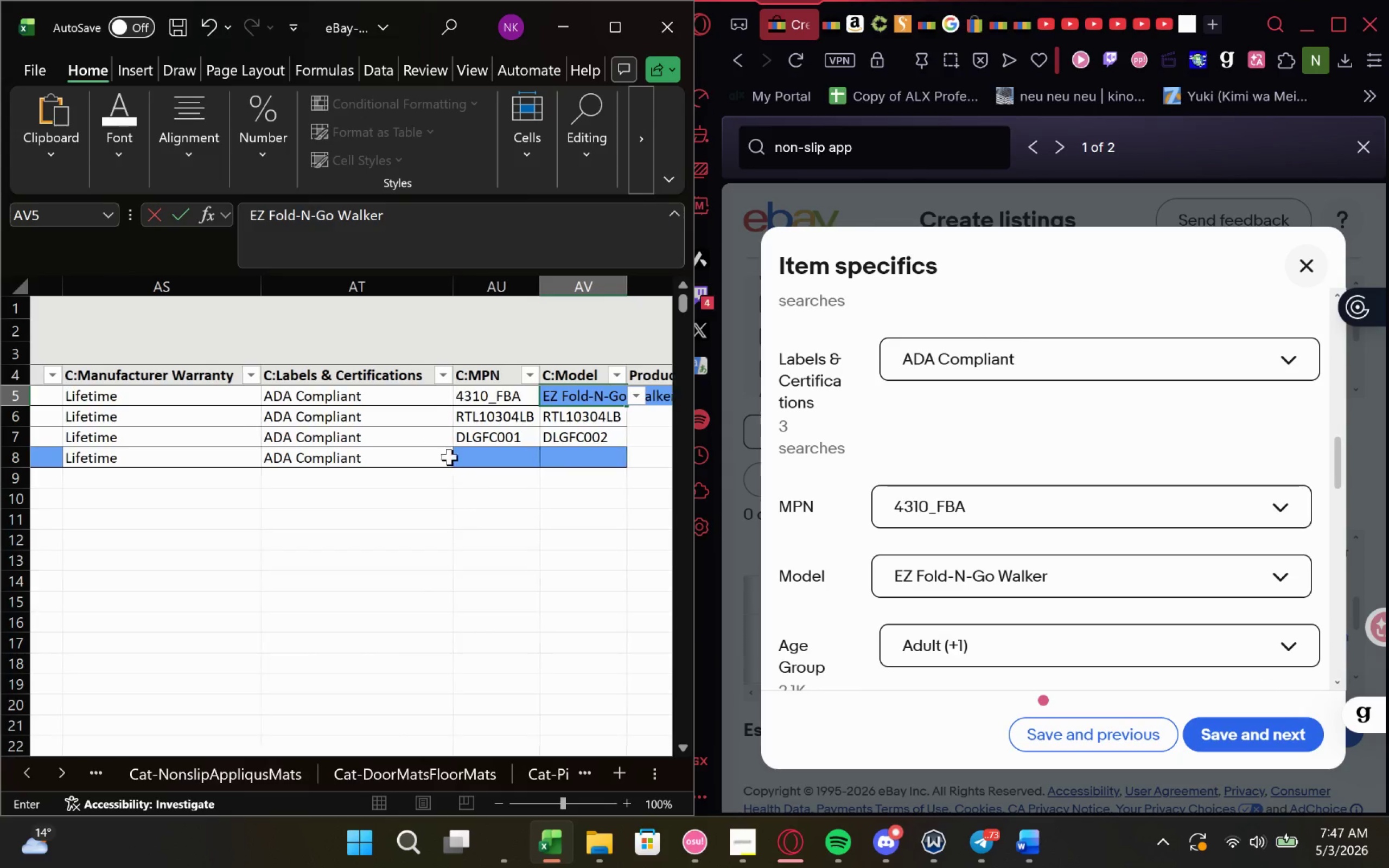 
left_click([506, 458])
 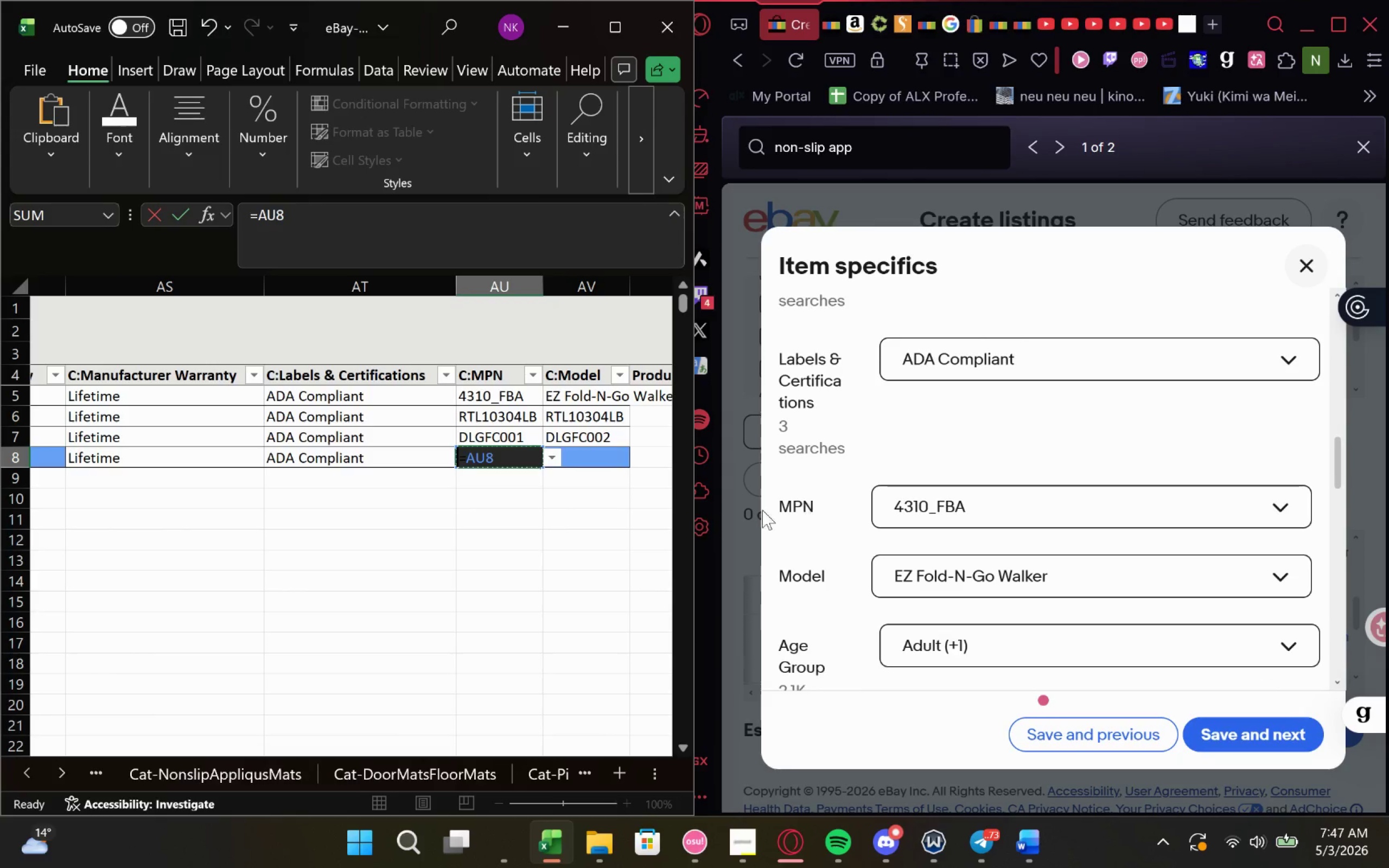 
left_click([549, 507])
 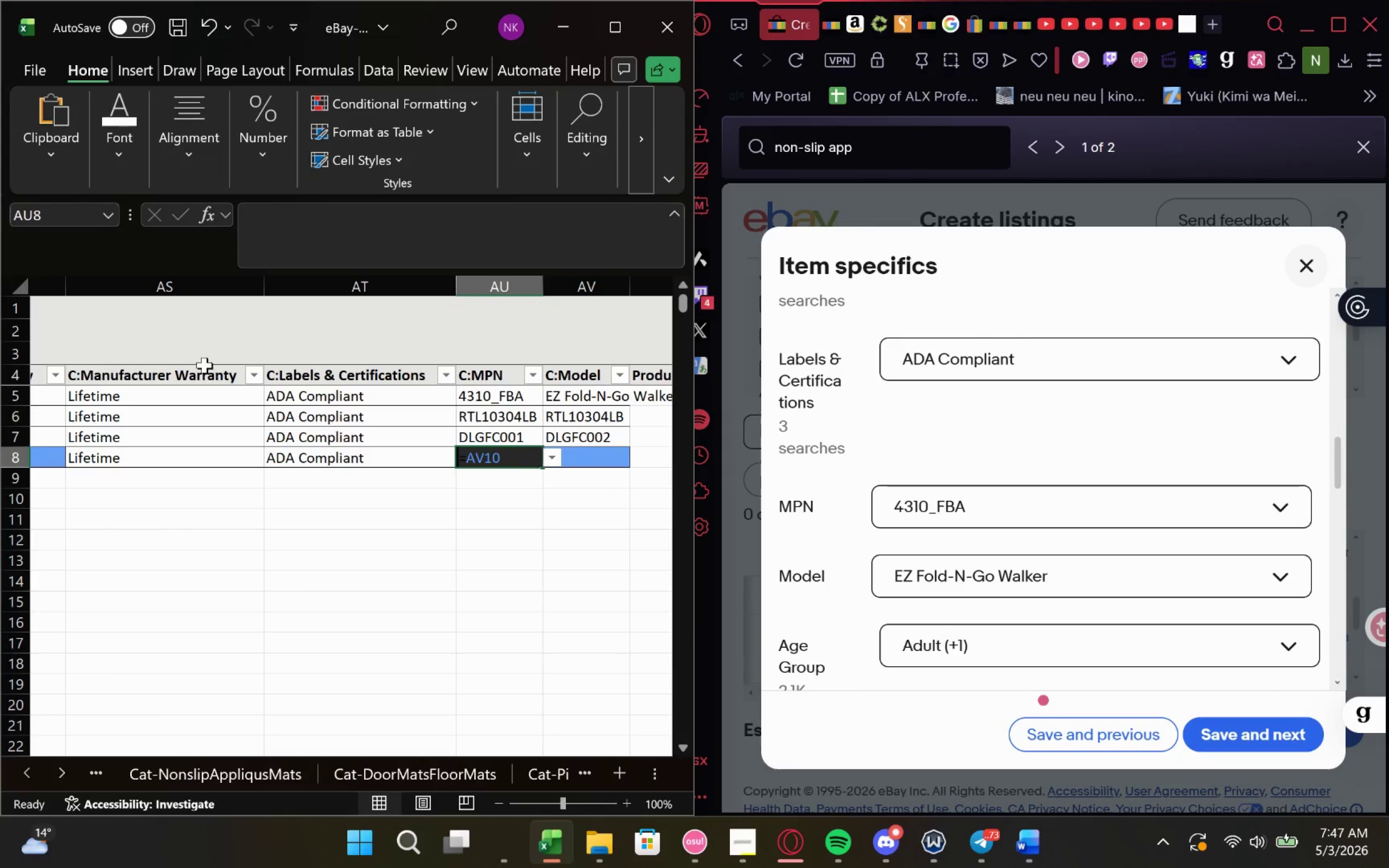 
left_click([598, 458])
 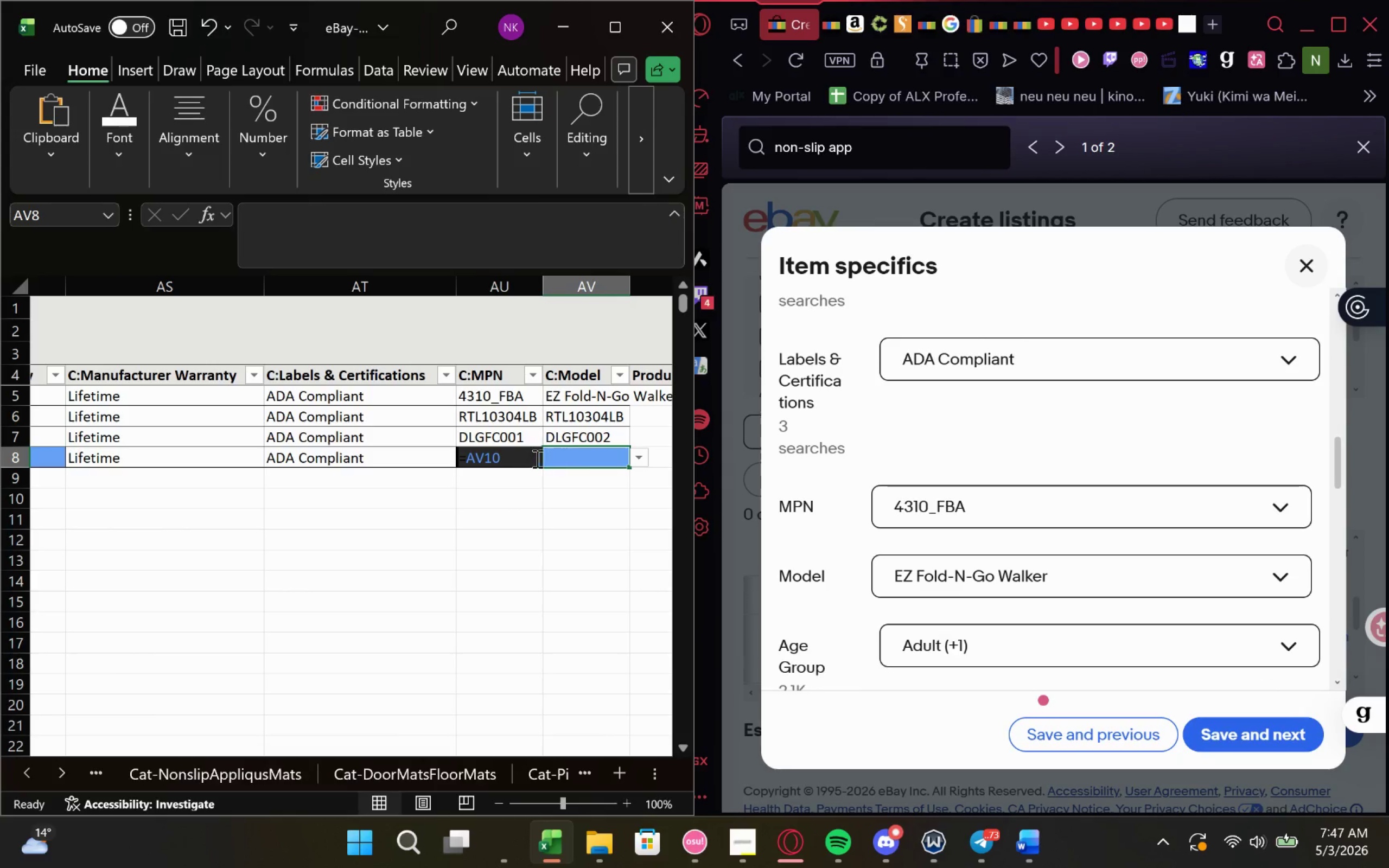 
left_click([510, 454])
 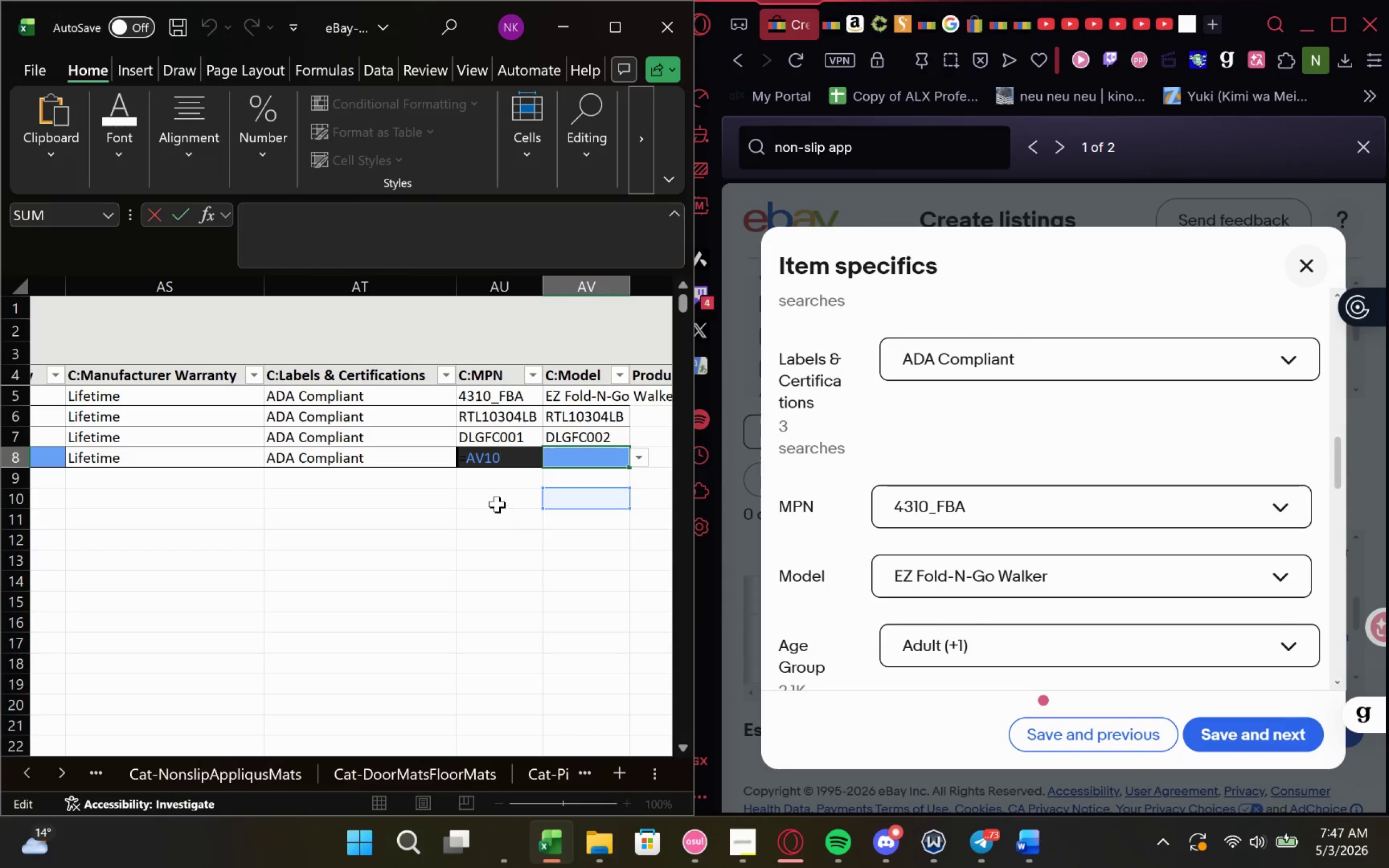 
key(Backspace)
 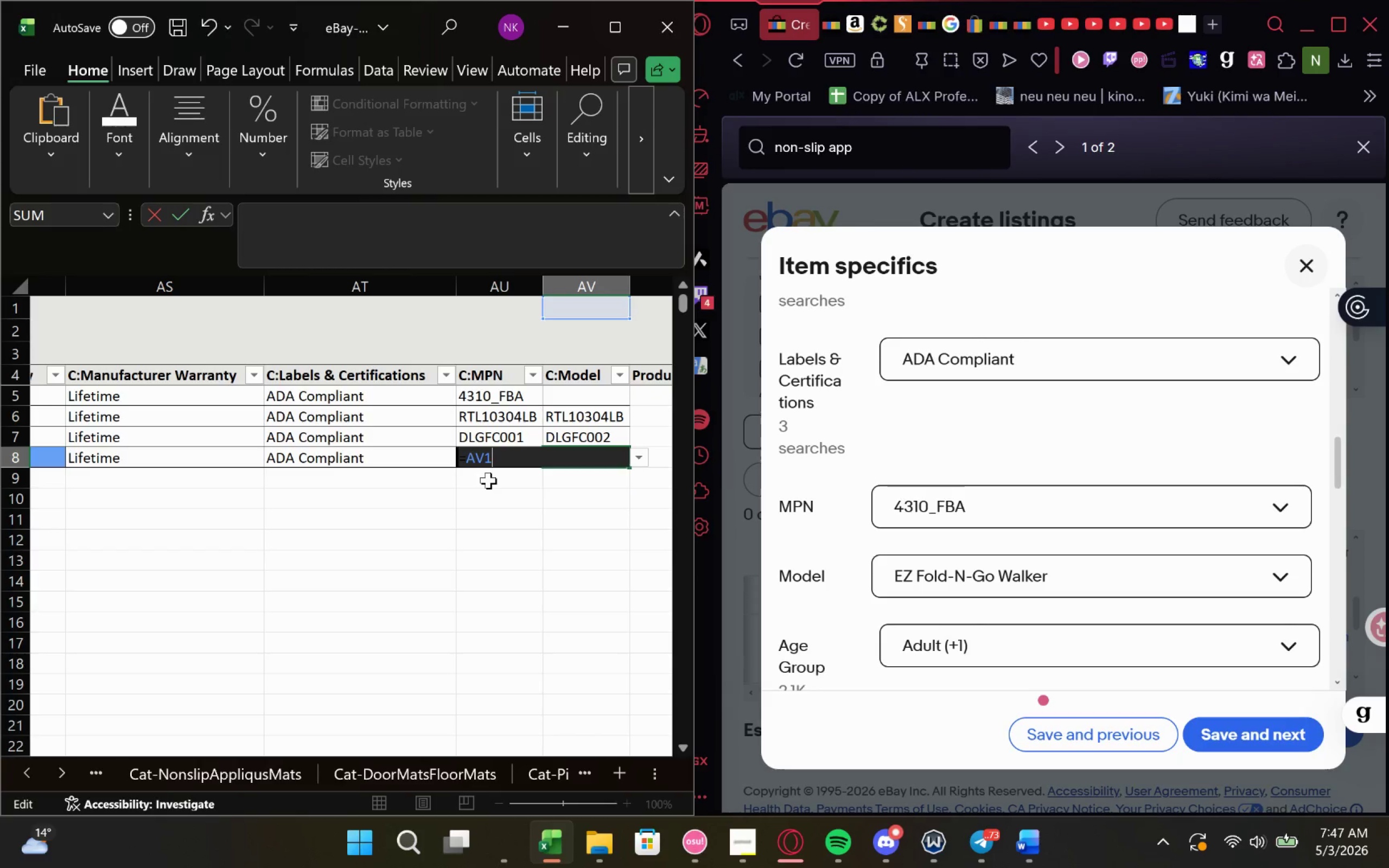 
key(Backspace)
 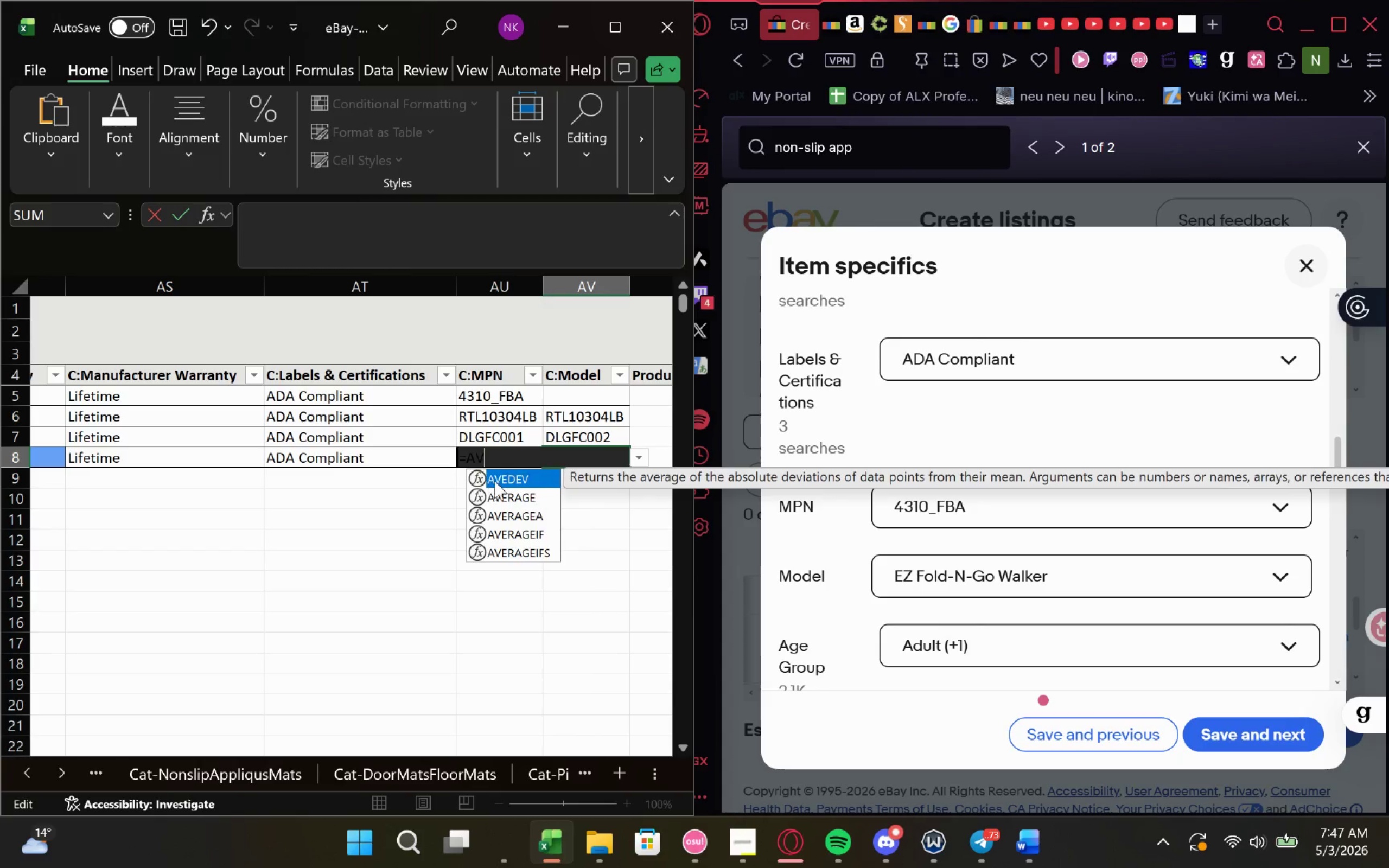 
key(Backspace)
 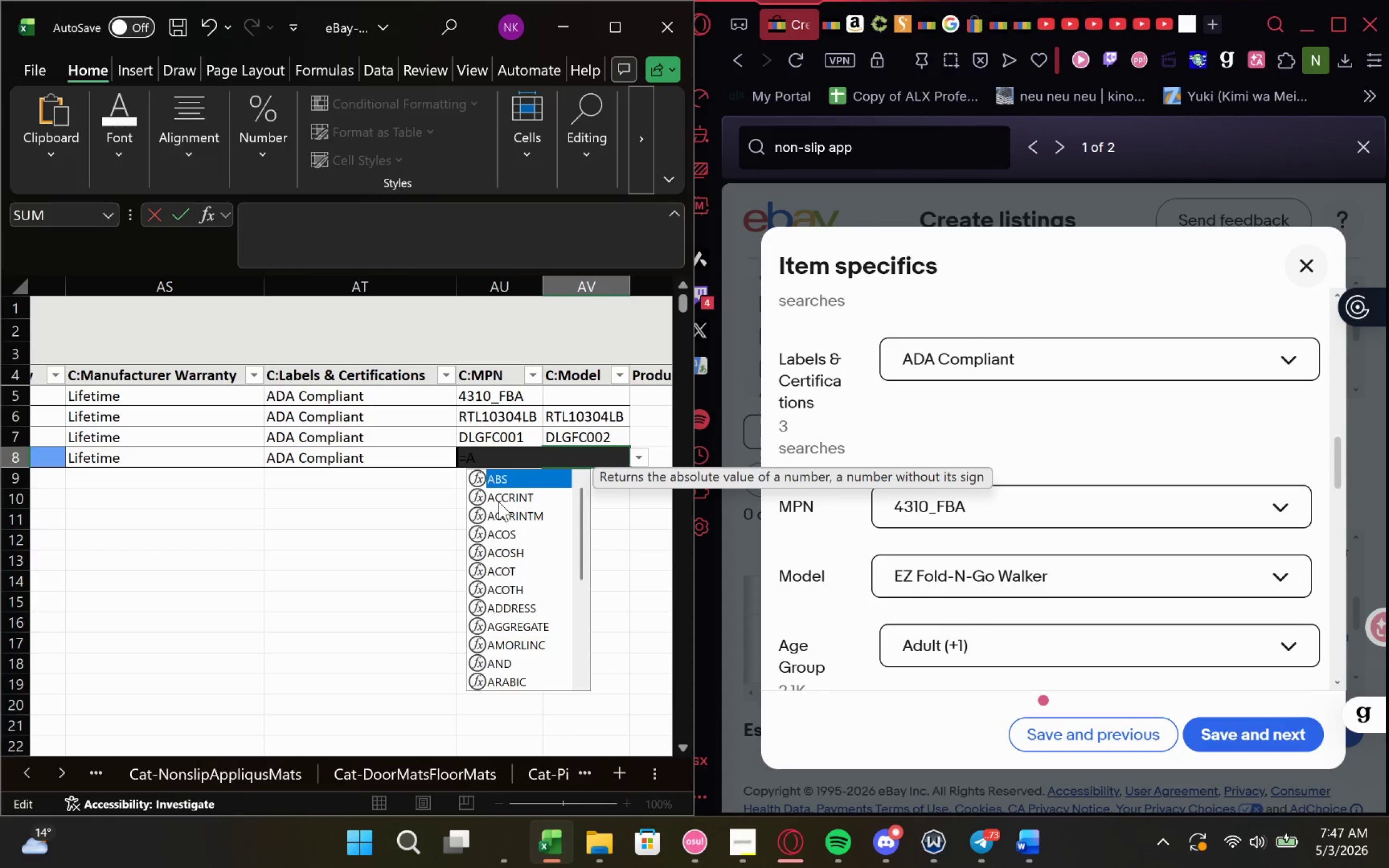 
key(Backspace)
 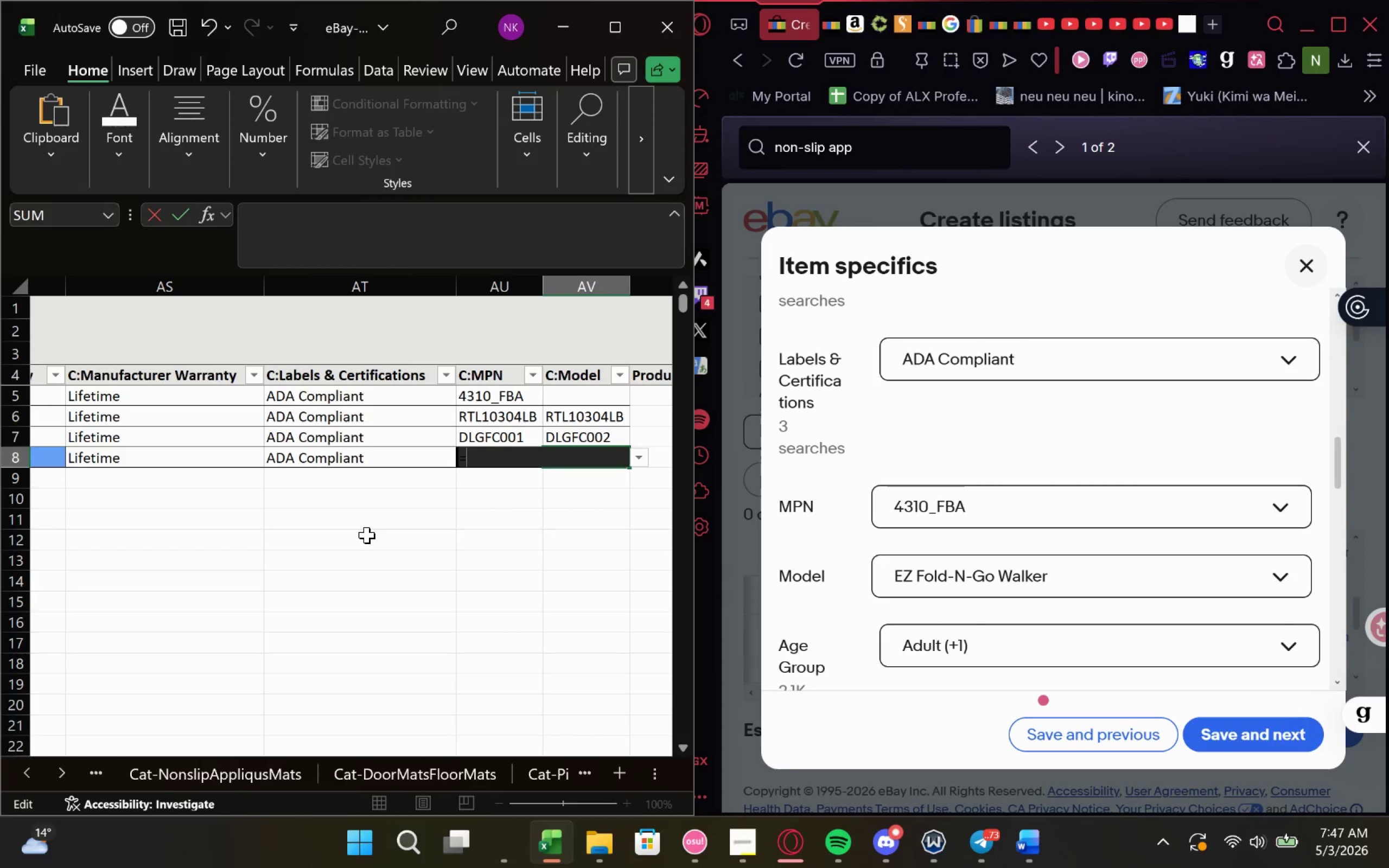 
left_click([367, 535])
 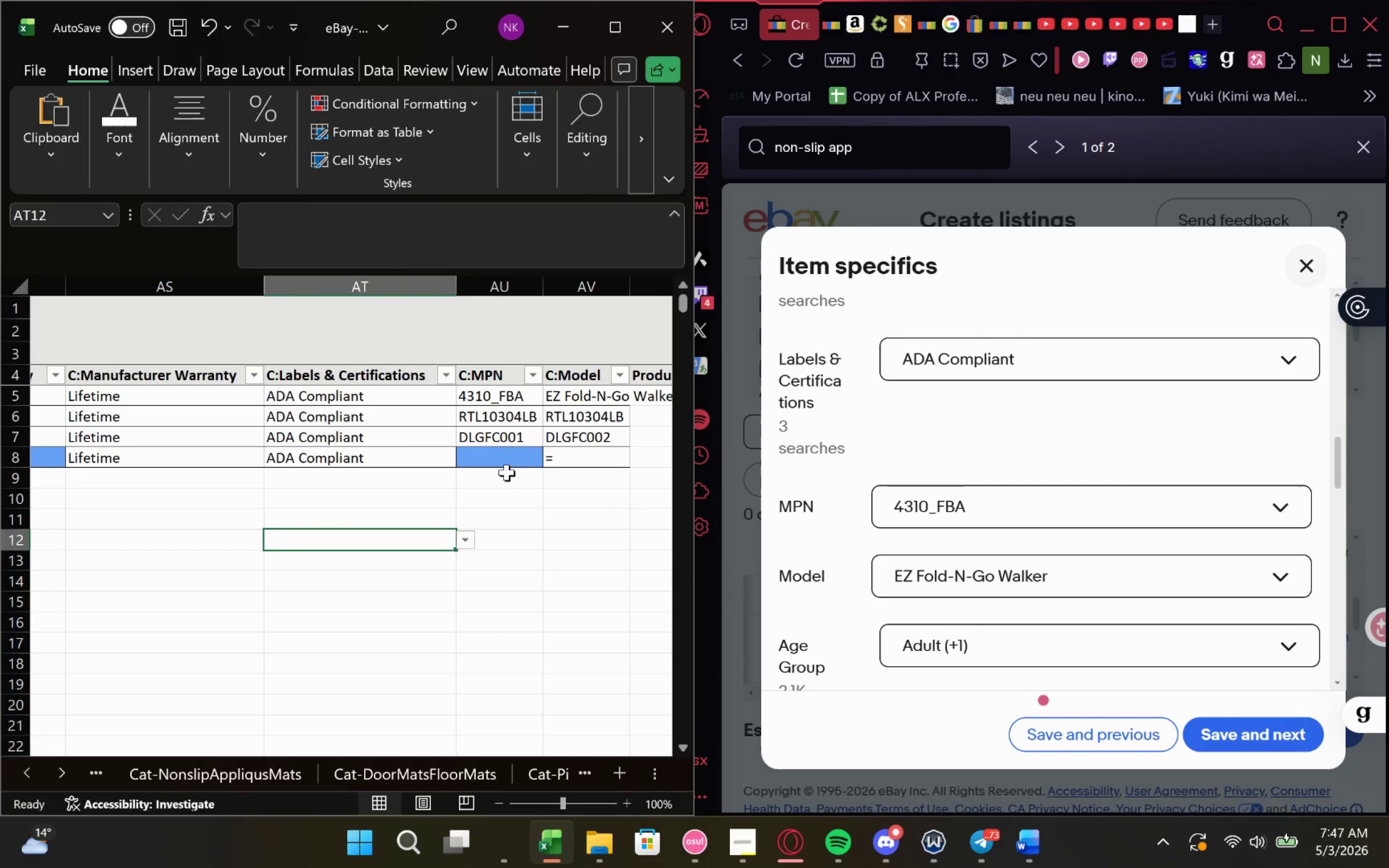 
left_click([524, 462])
 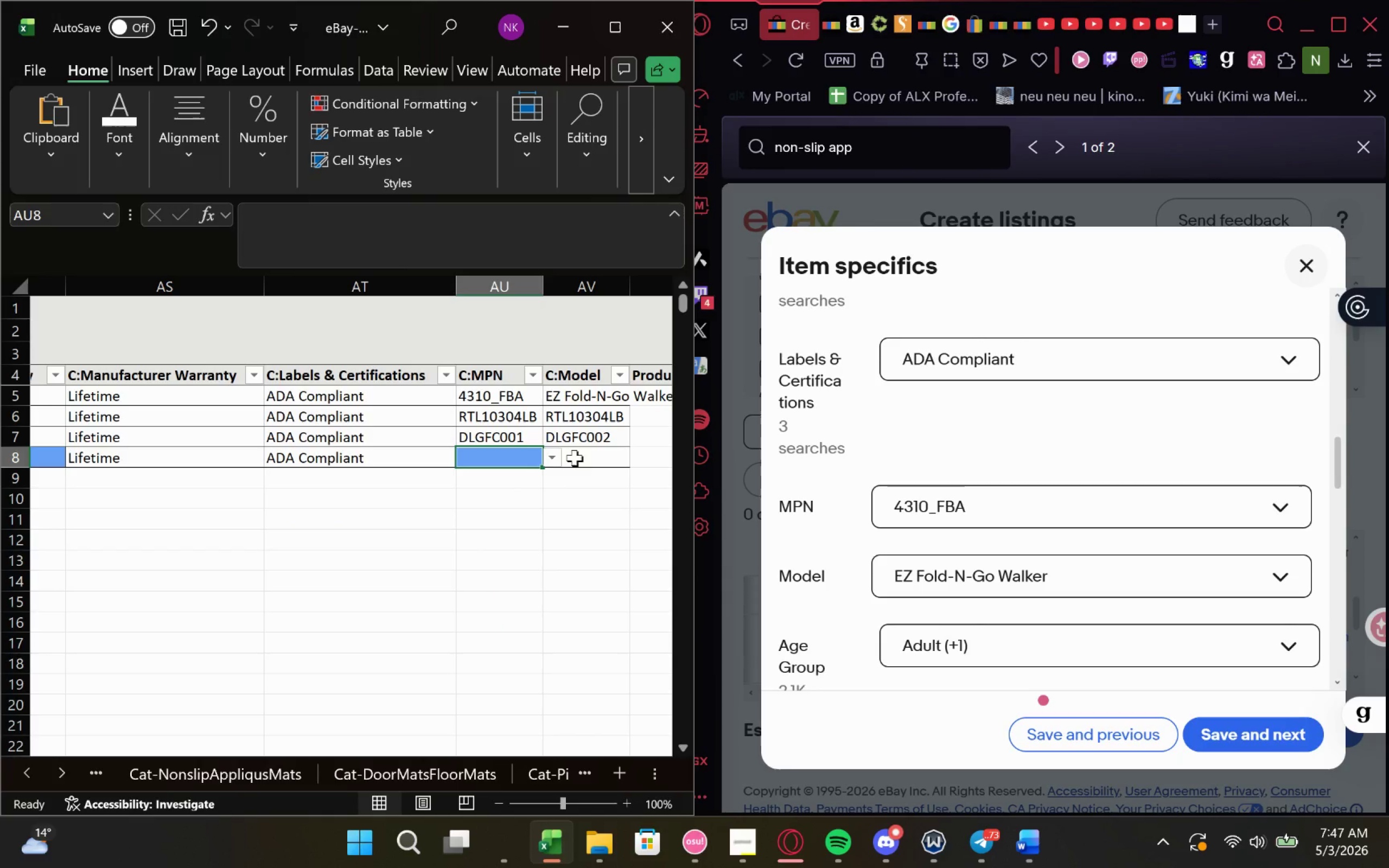 
left_click([583, 455])
 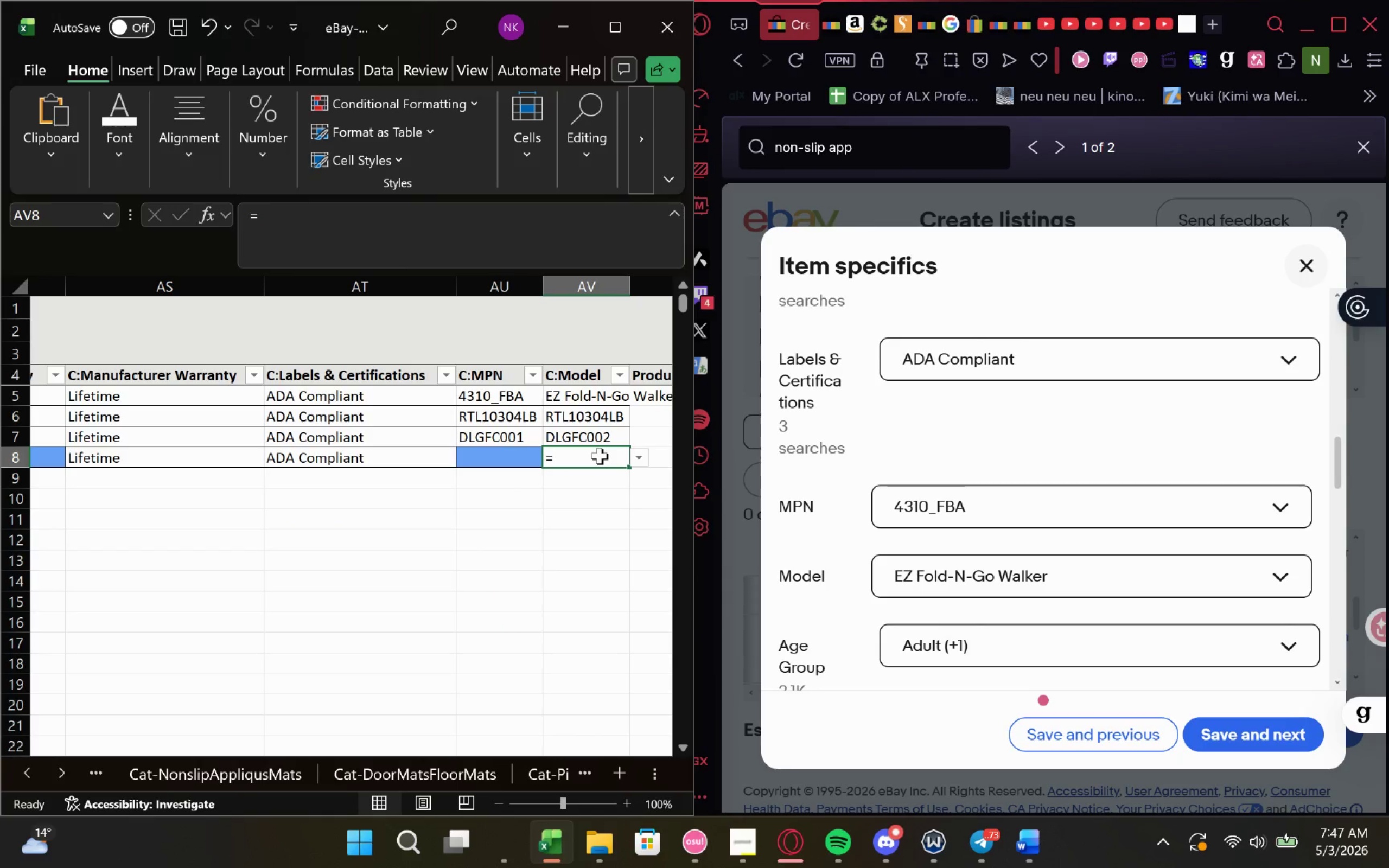 
double_click([600, 456])
 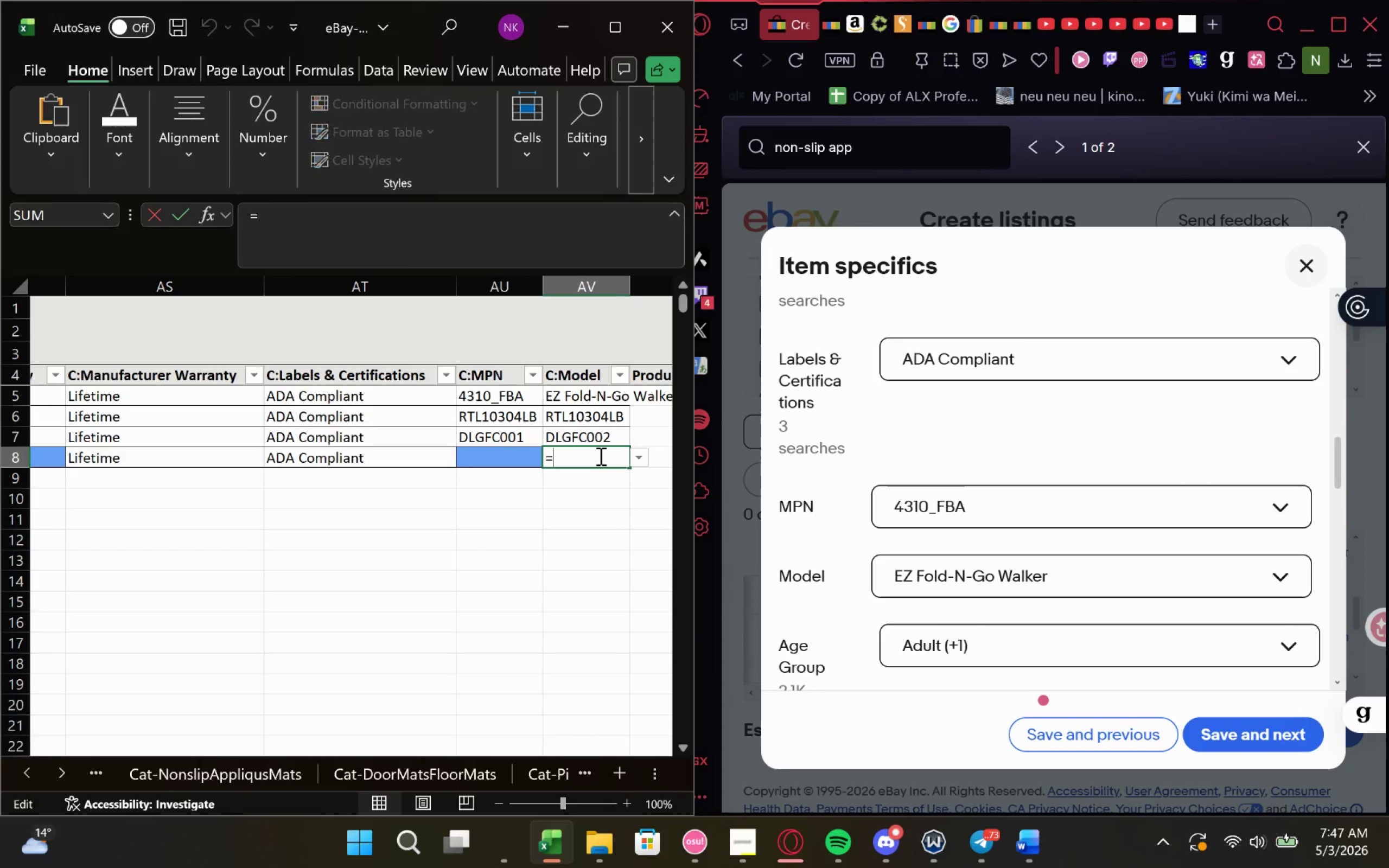 
key(Backspace)
 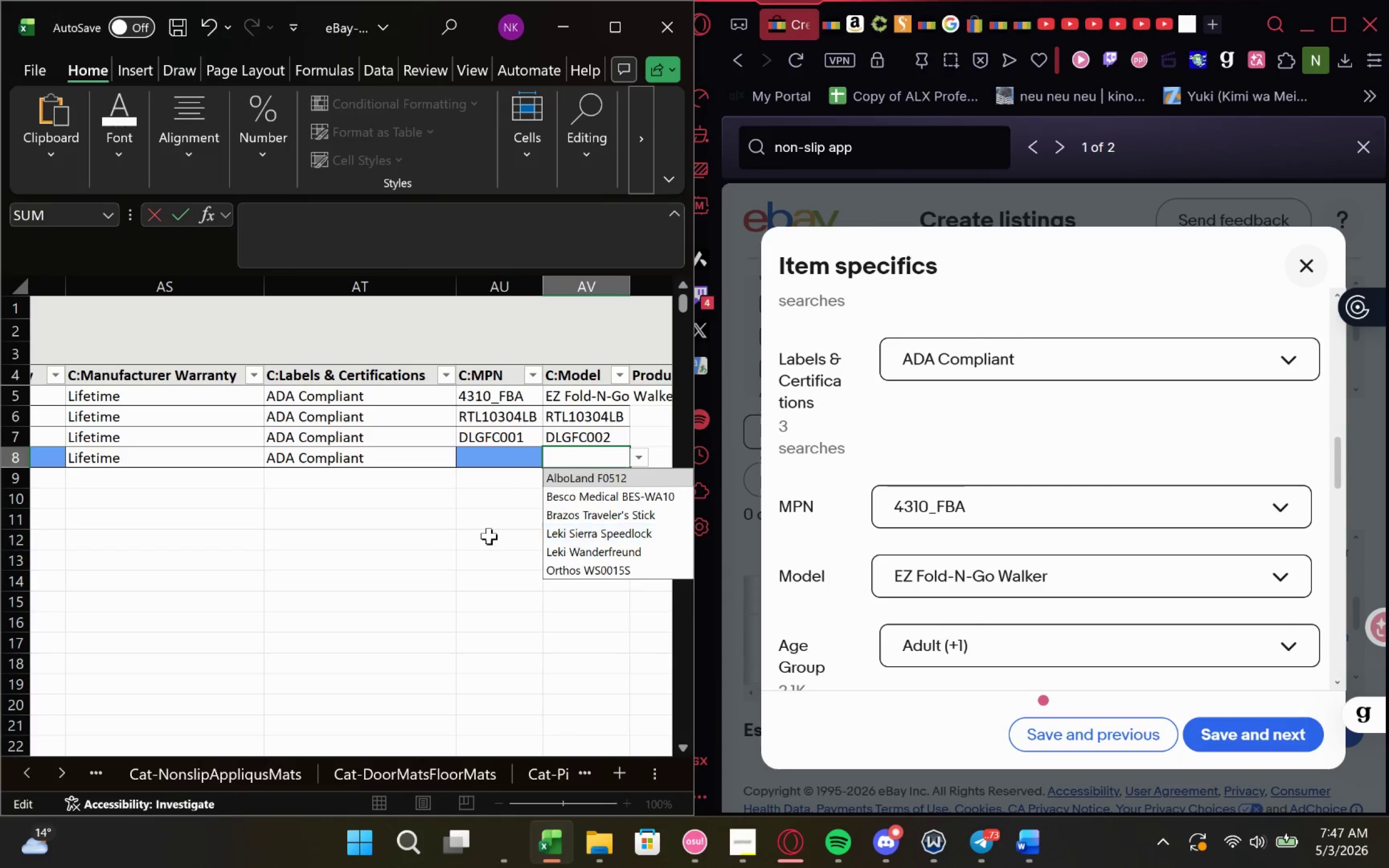 
left_click([425, 538])
 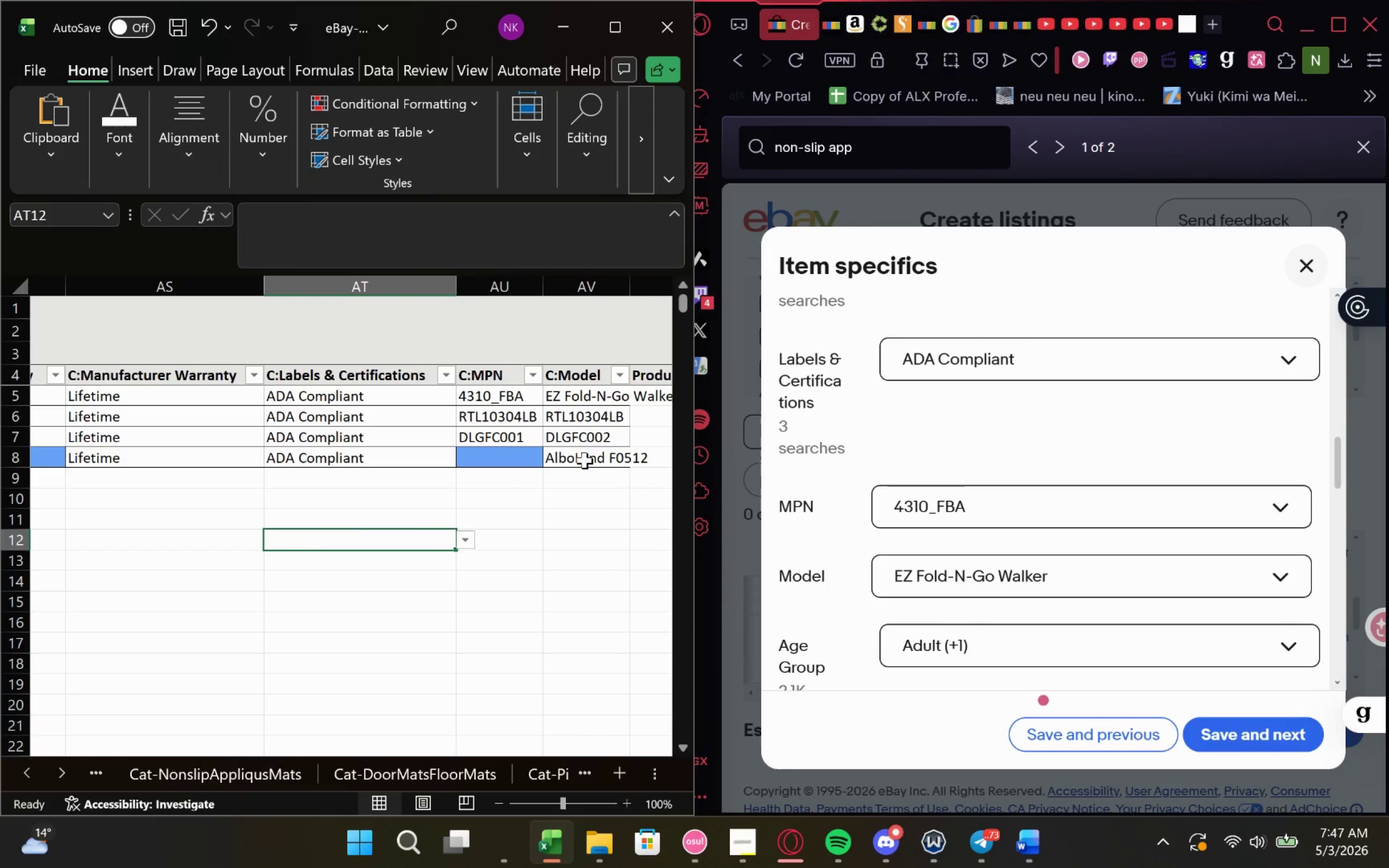 
double_click([584, 460])
 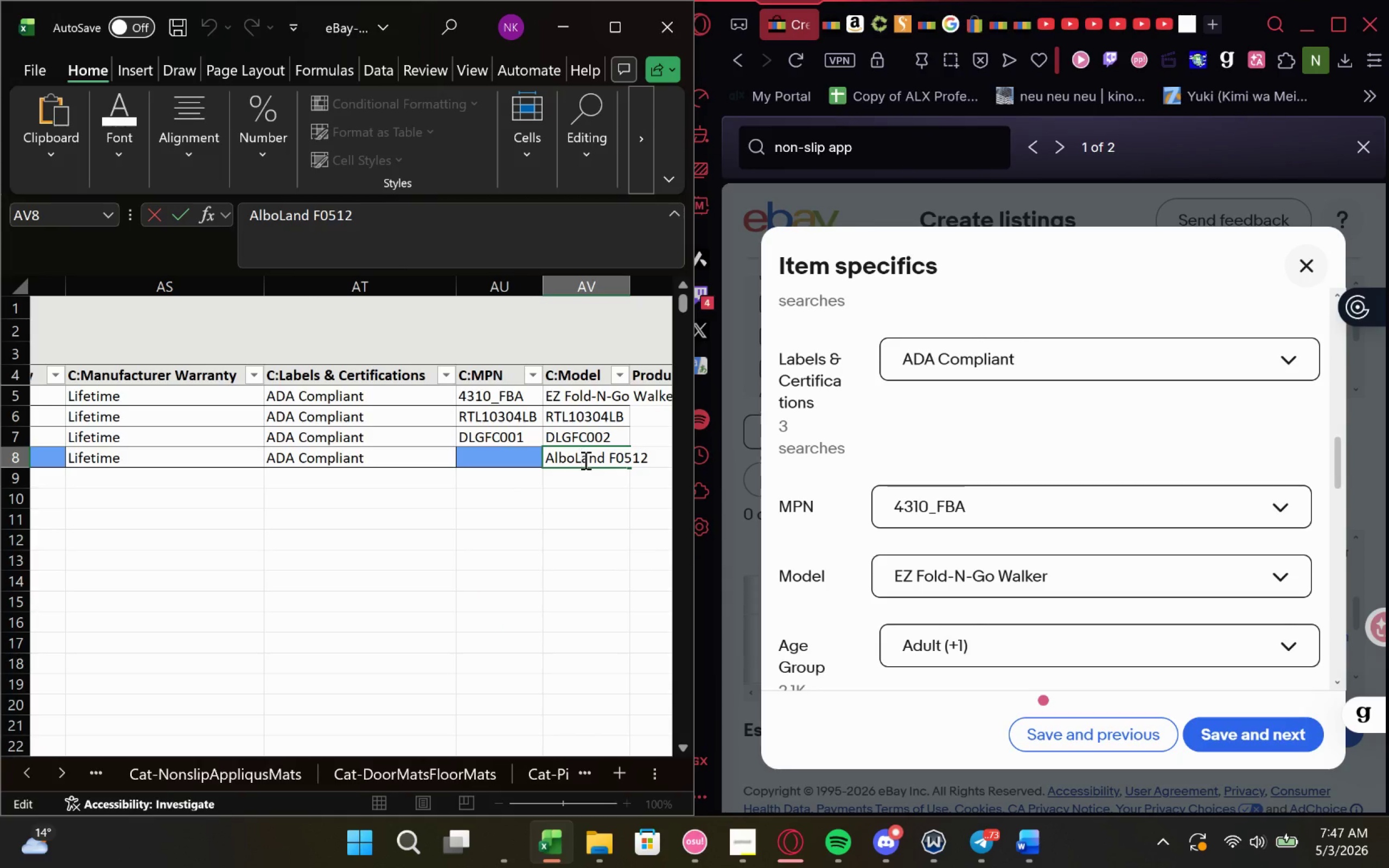 
key(Backspace)
 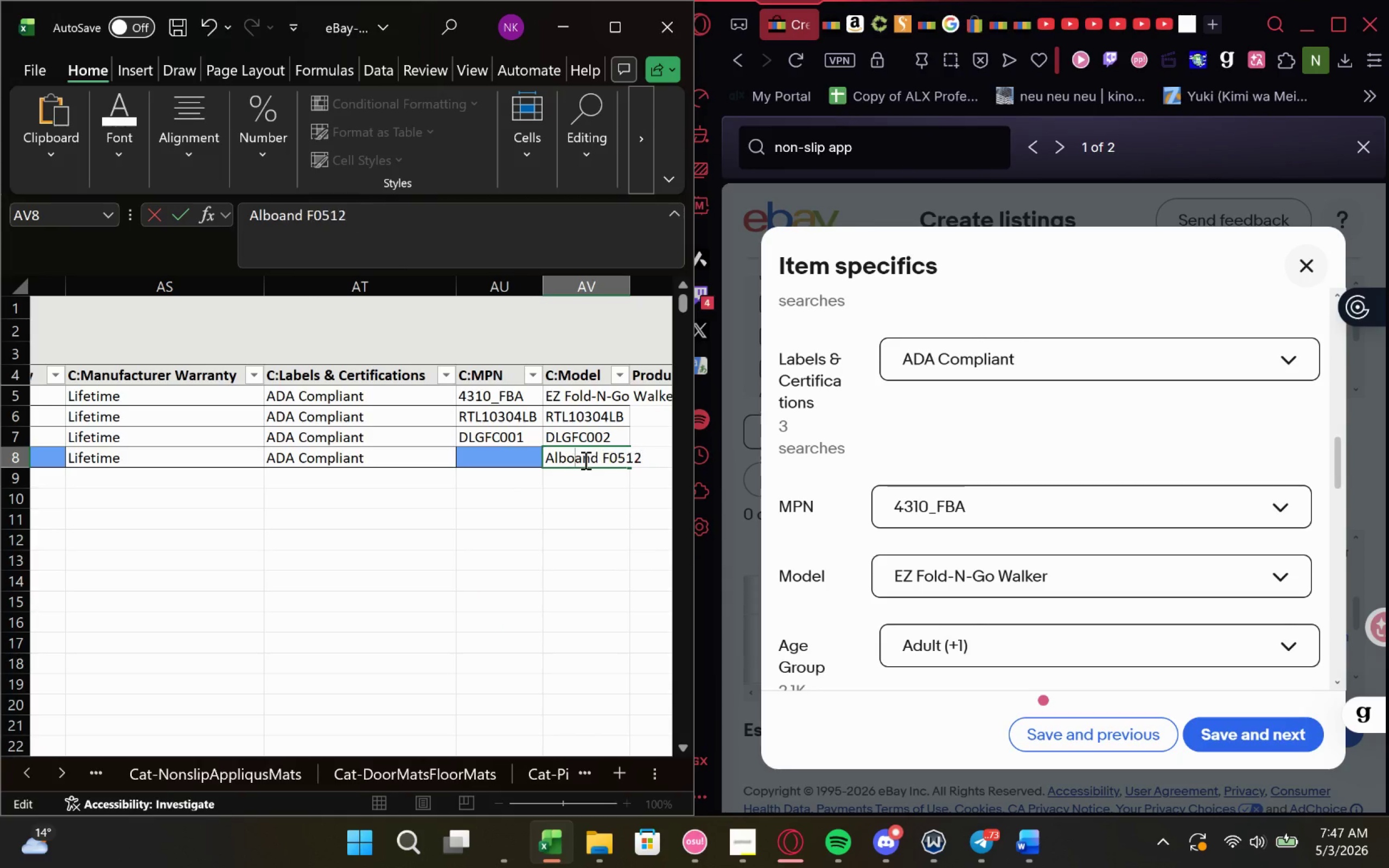 
key(Backspace)
 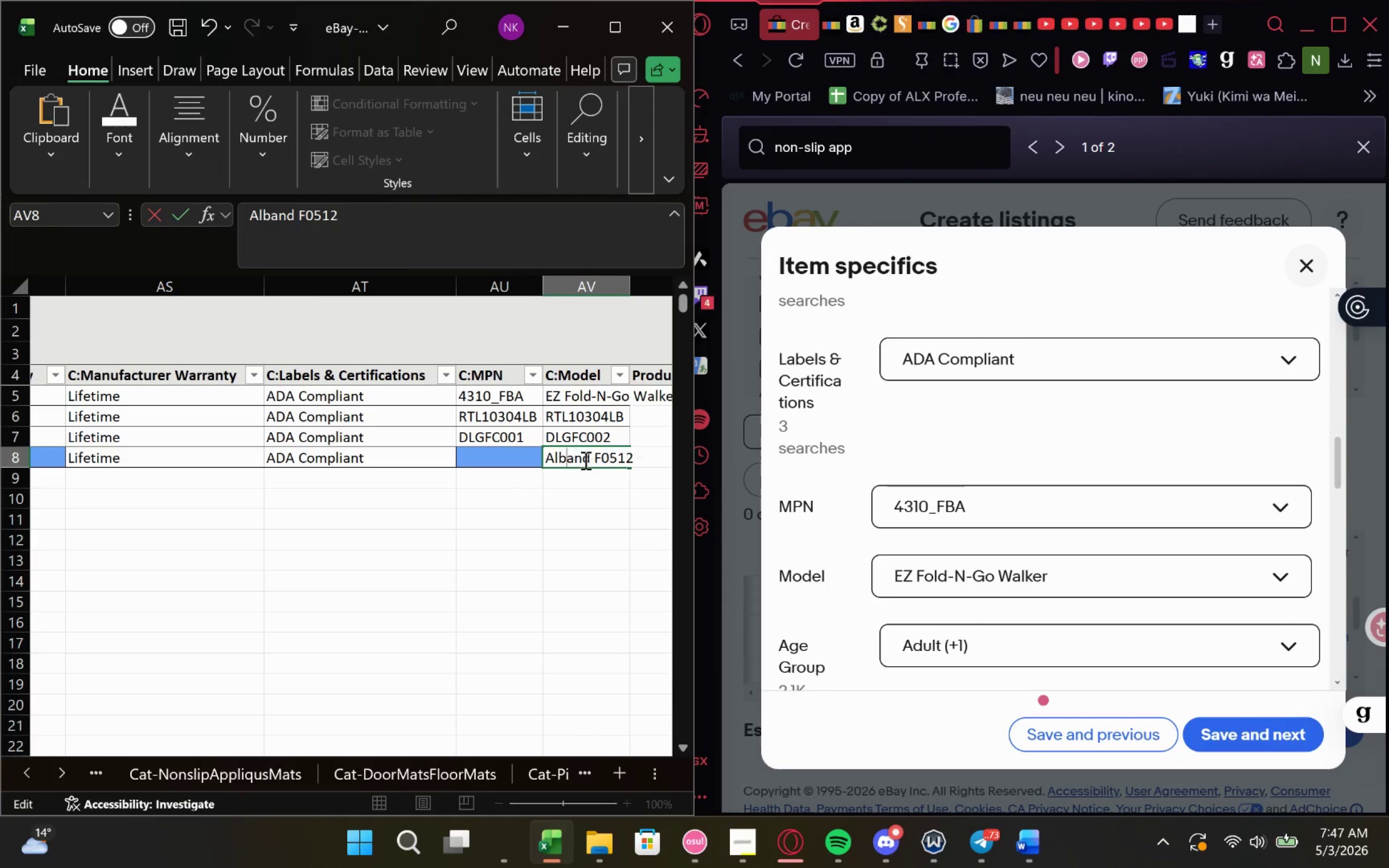 
key(Backspace)
 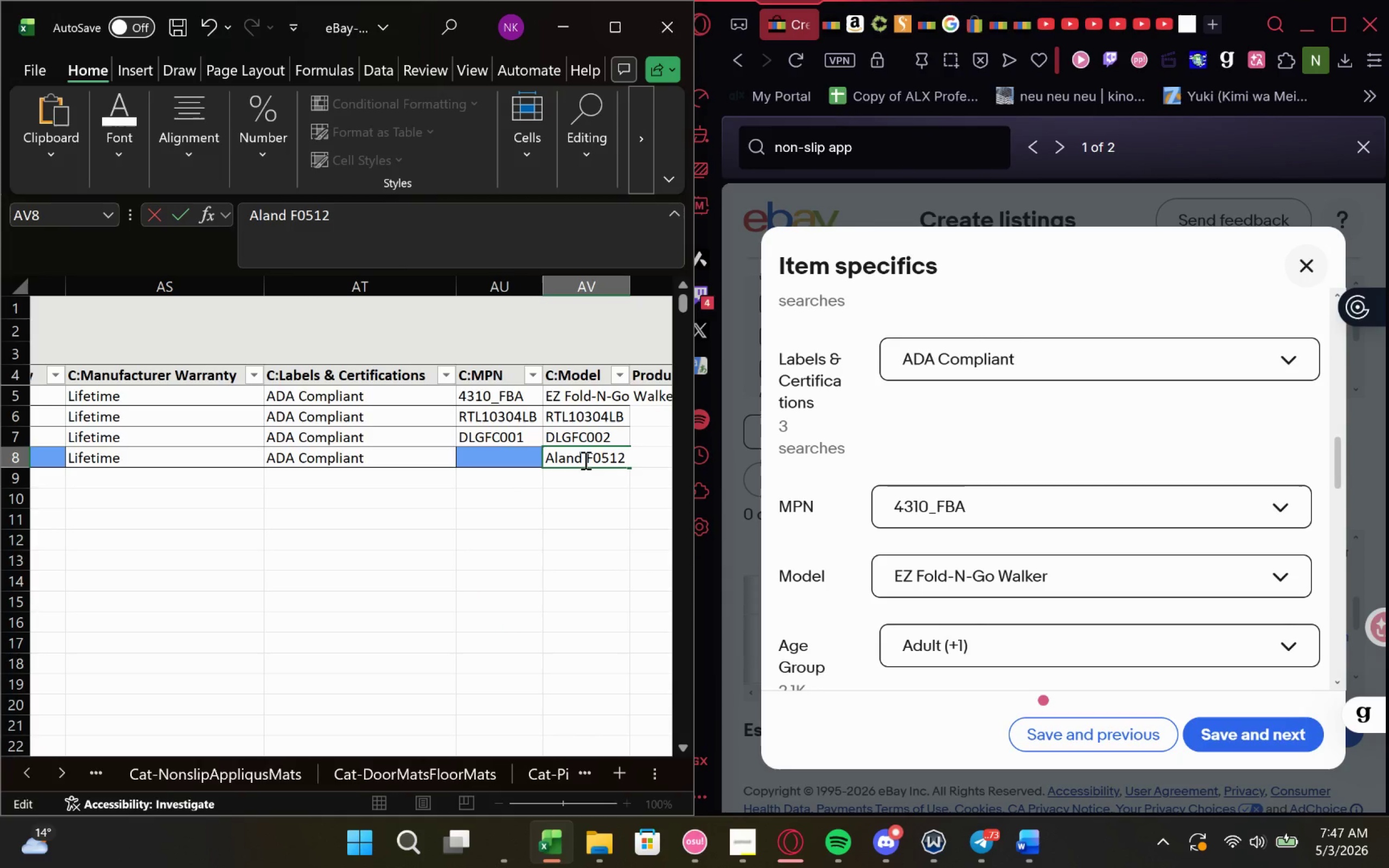 
hold_key(key=Delete, duration=0.81)
 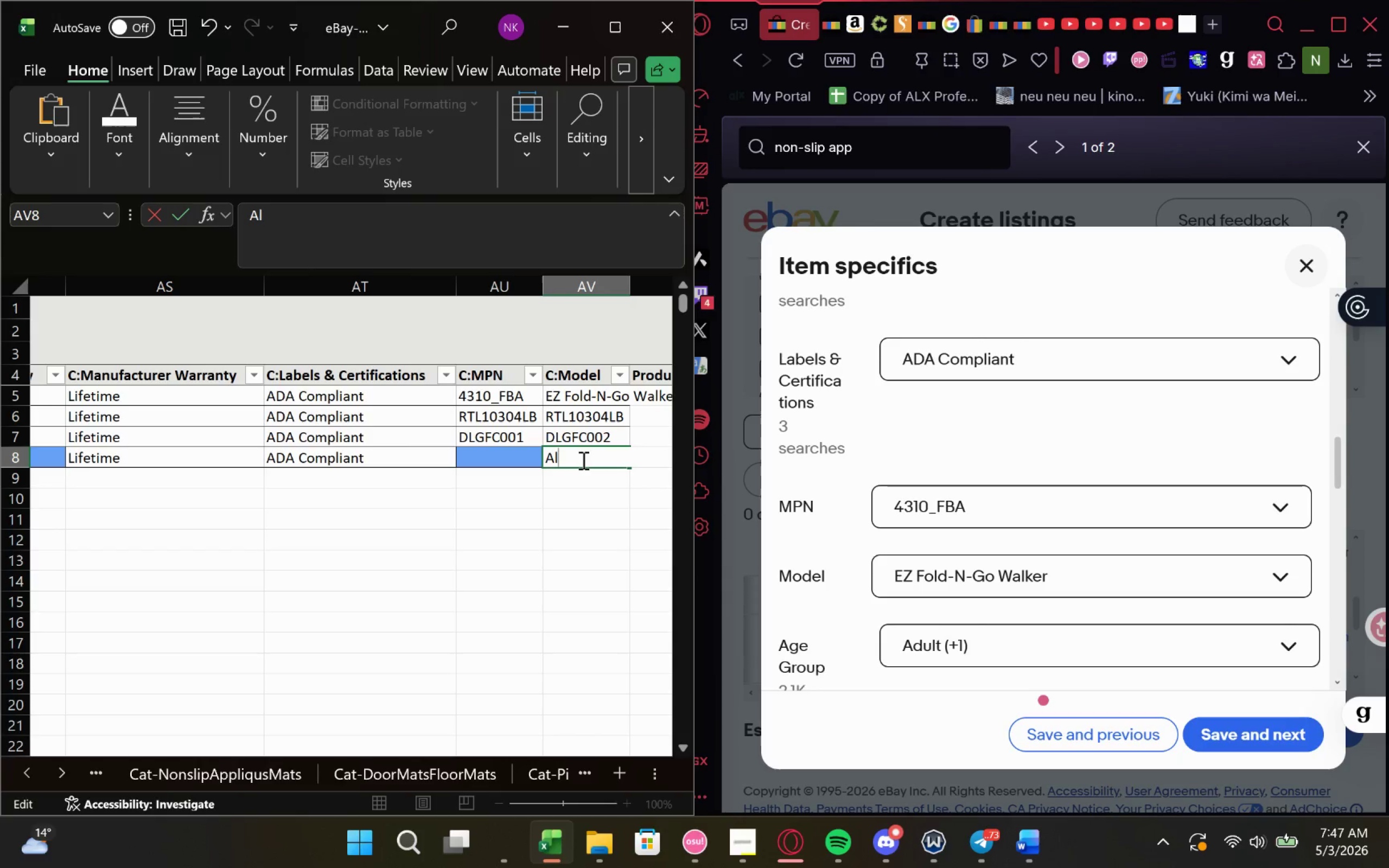 
key(Backspace)
 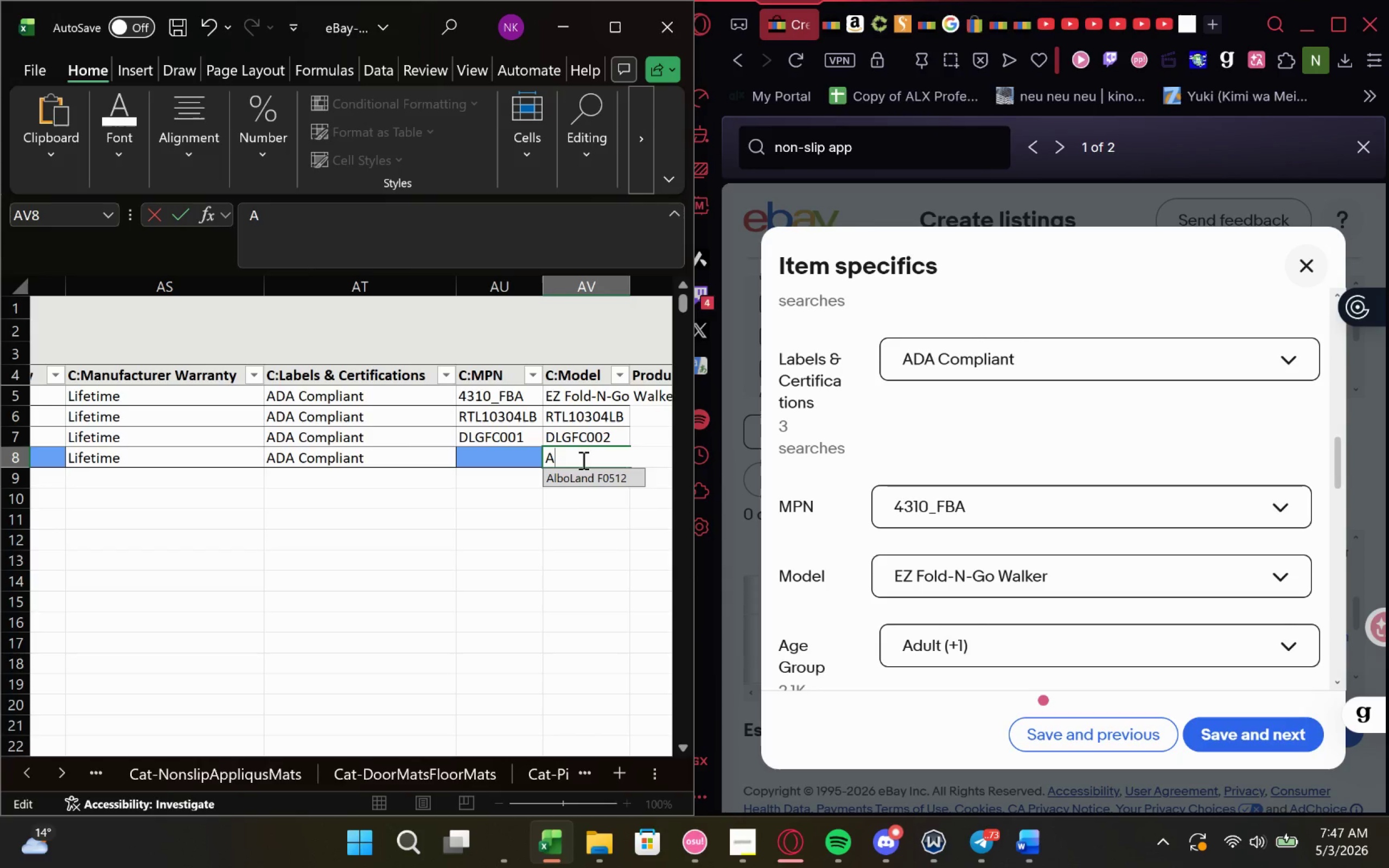 
key(Backspace)
 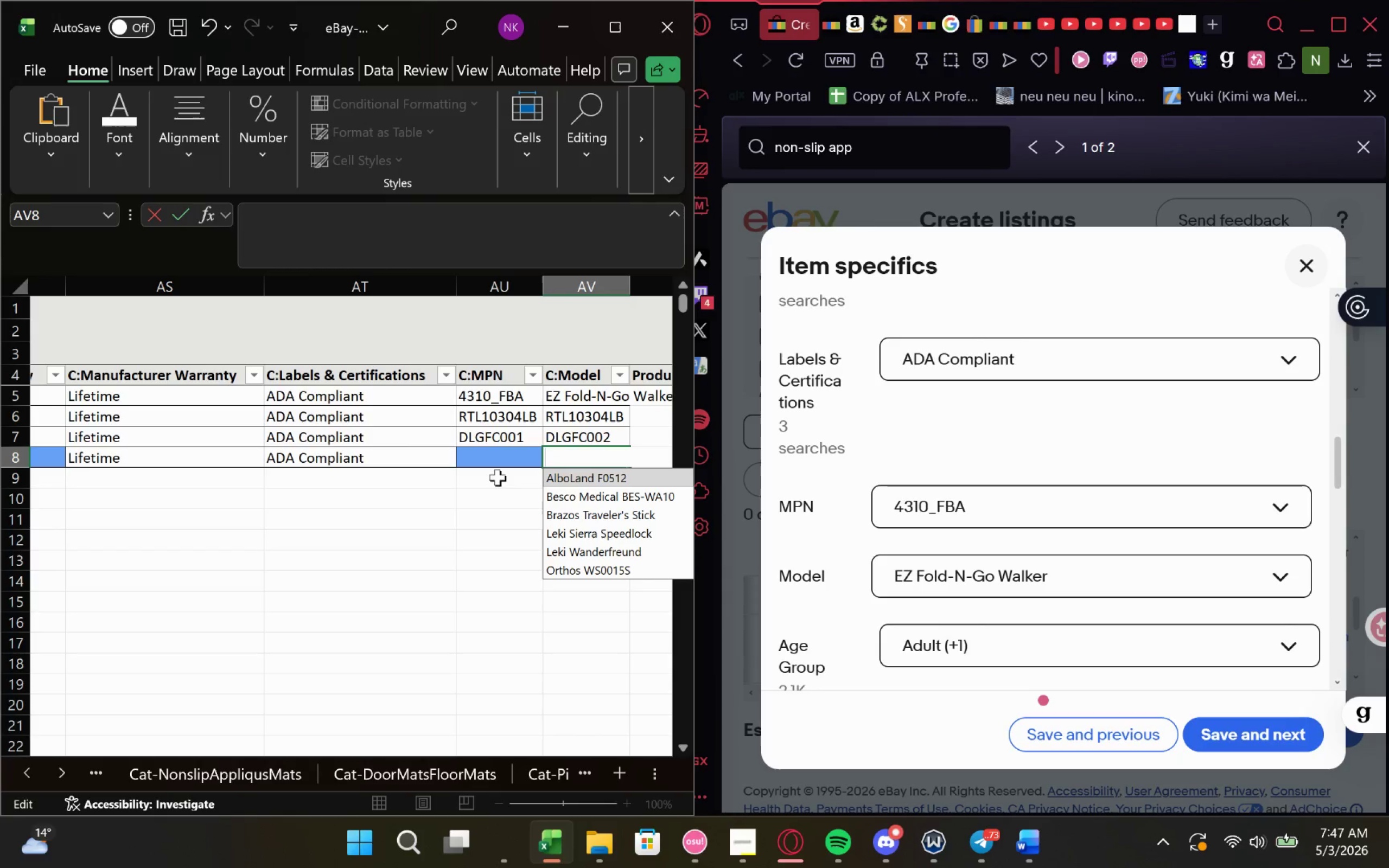 
left_click([479, 483])
 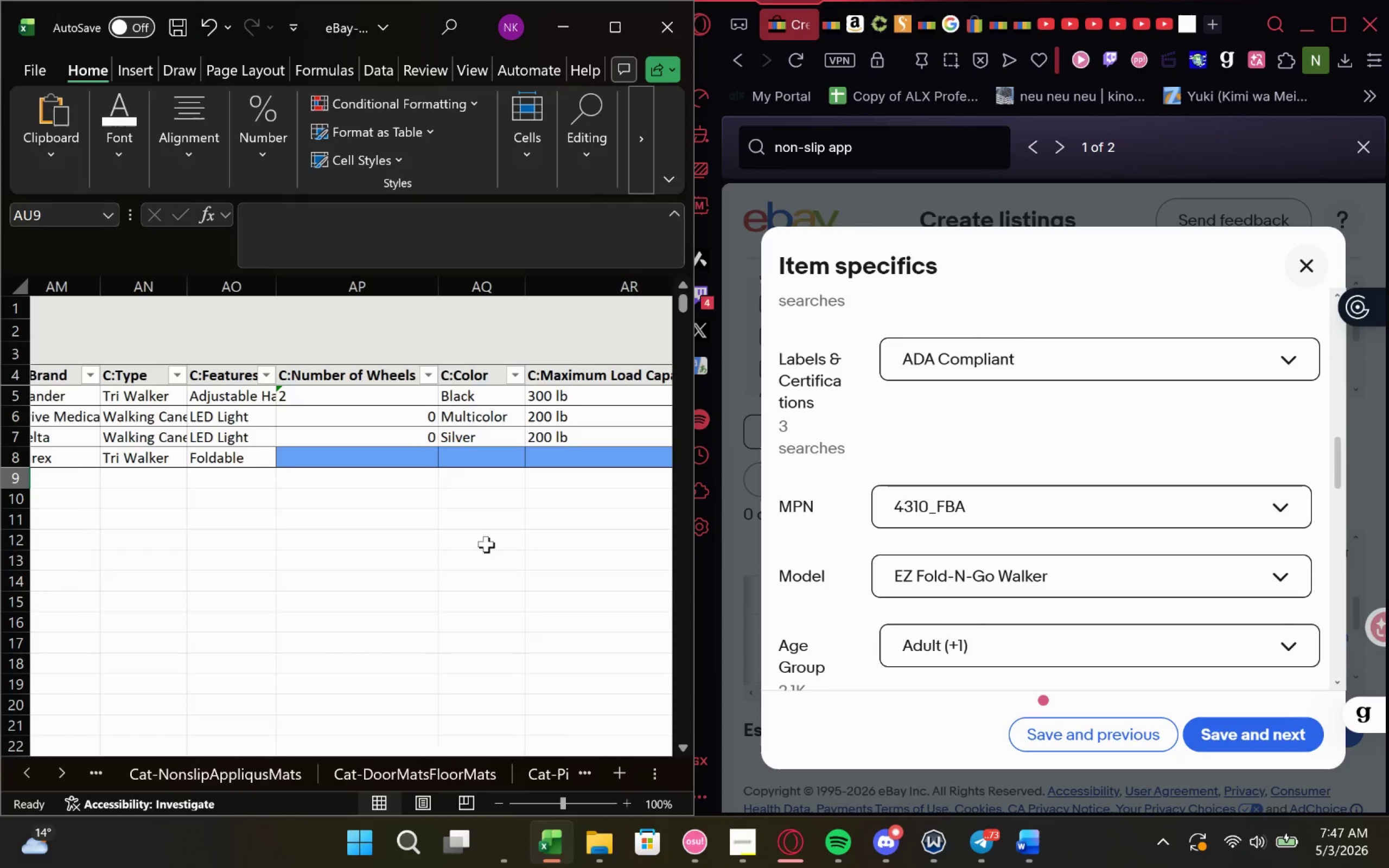 
wait(6.89)
 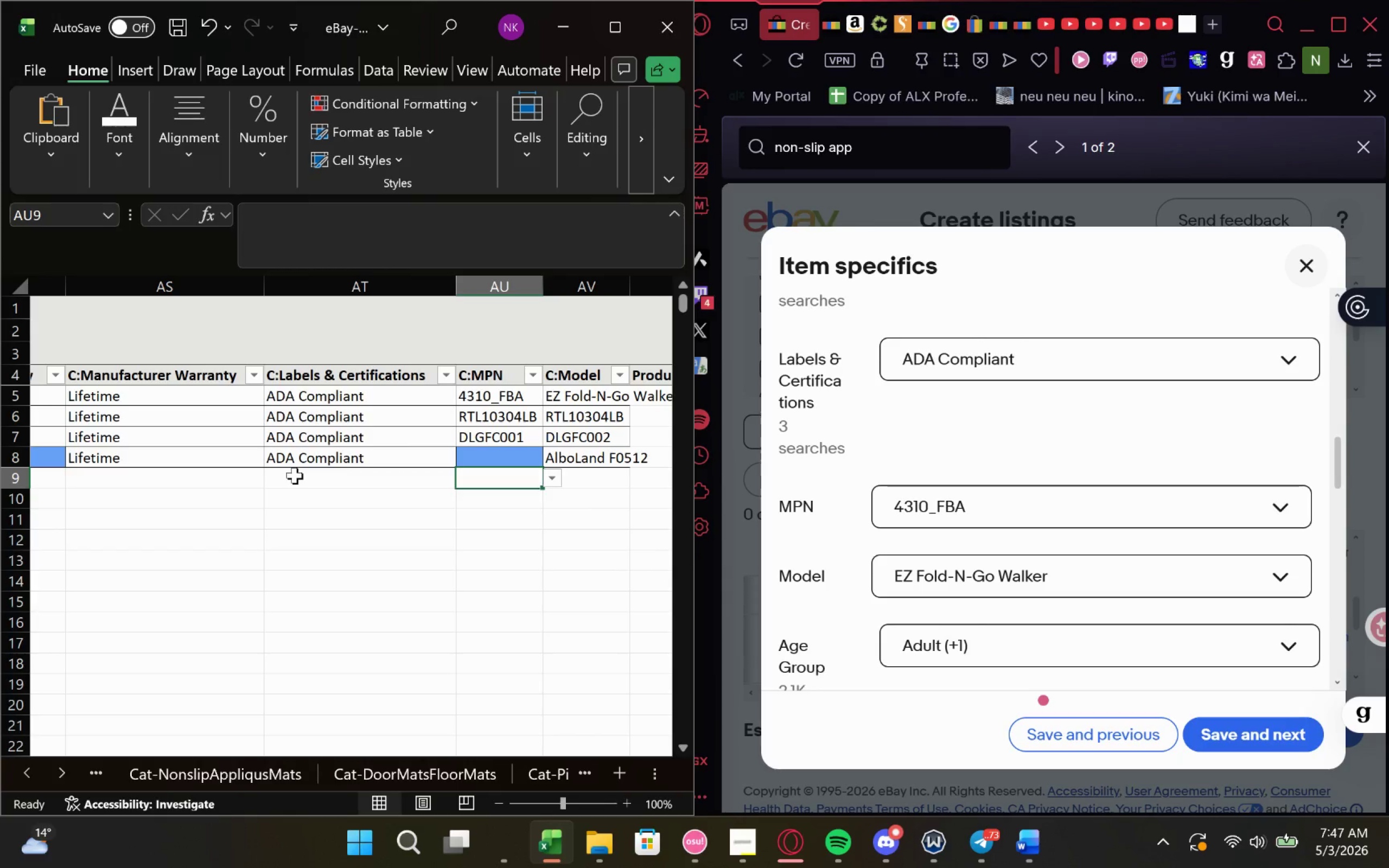 
left_click([1255, 737])
 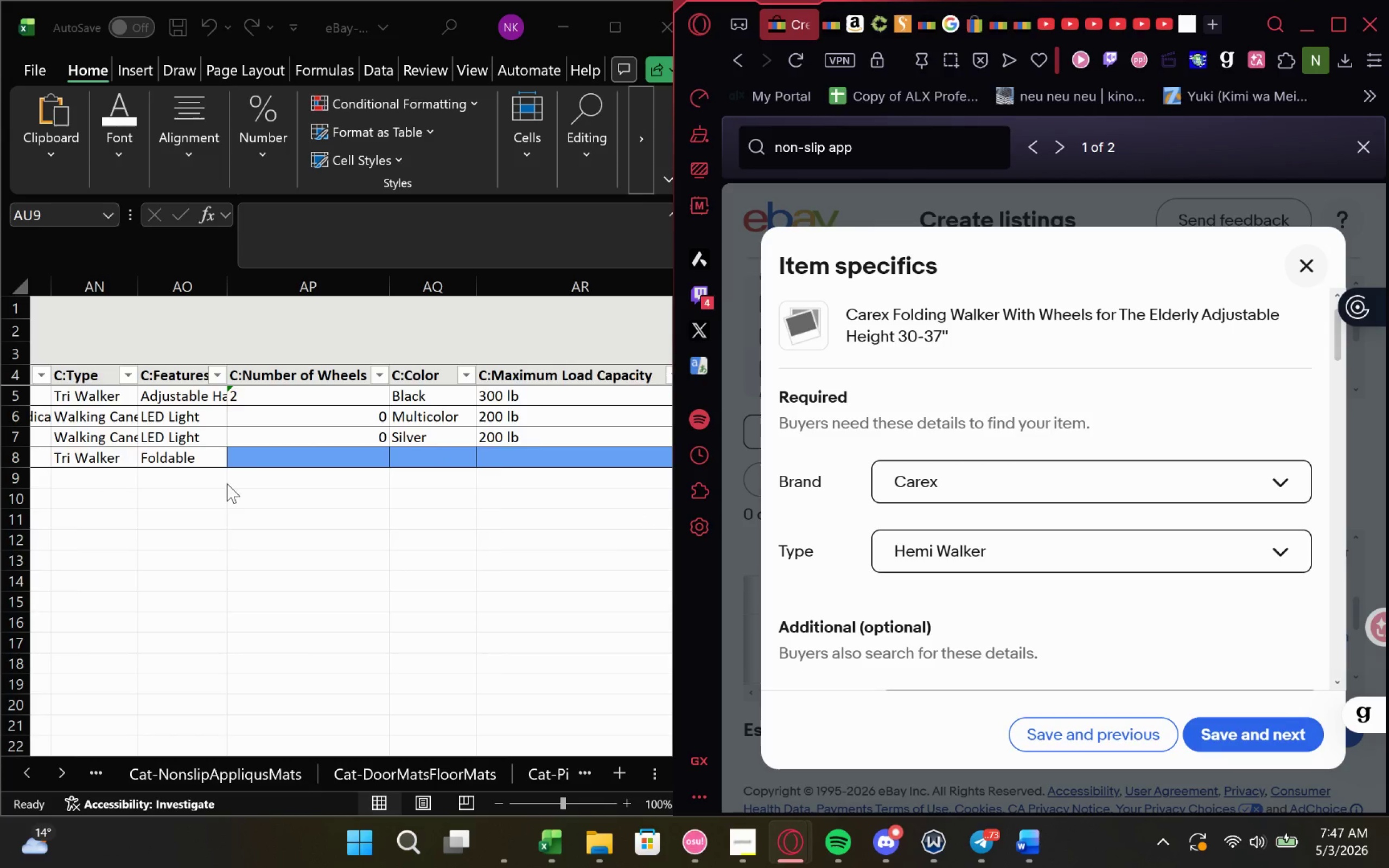 
wait(5.75)
 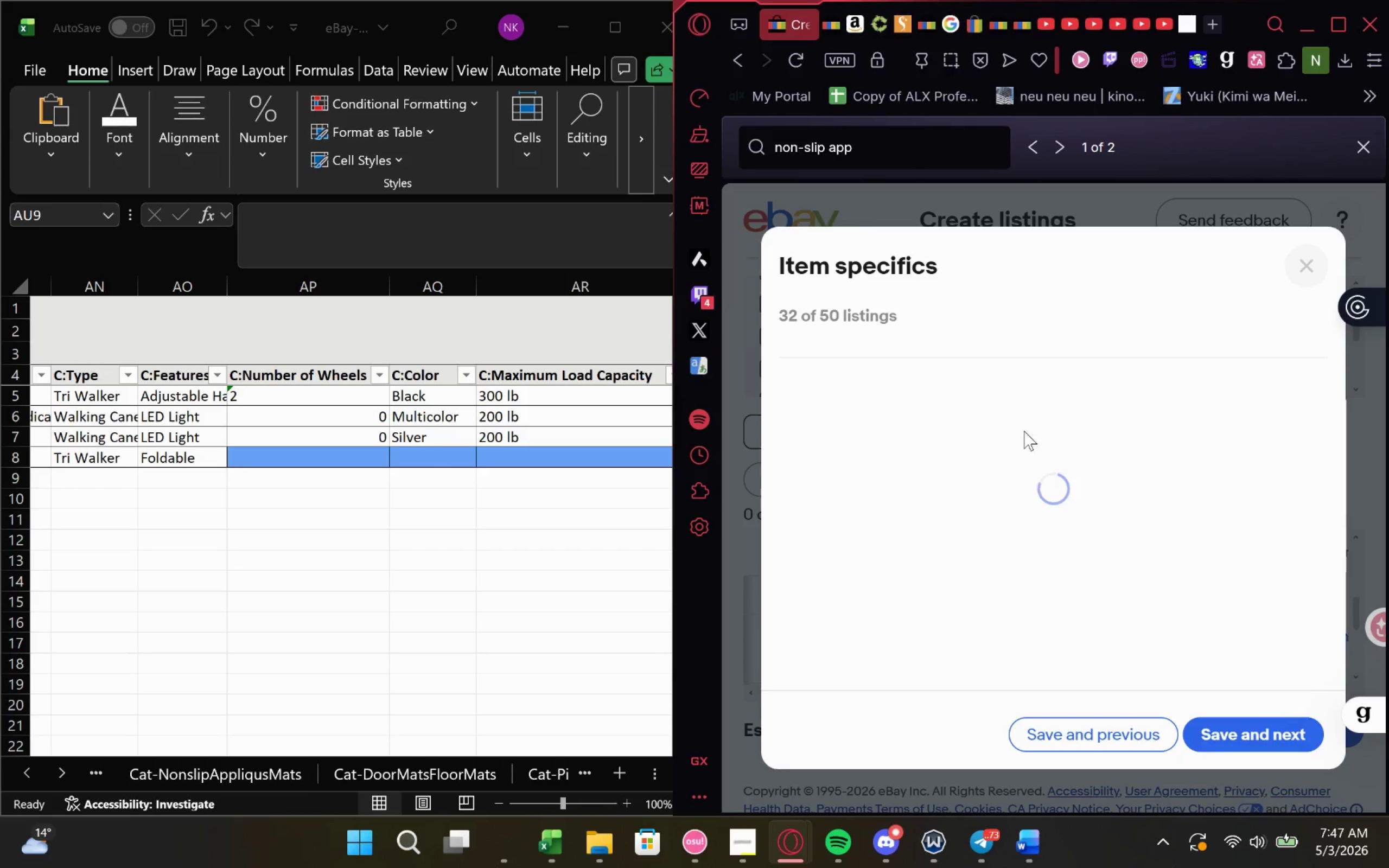 
double_click([212, 455])
 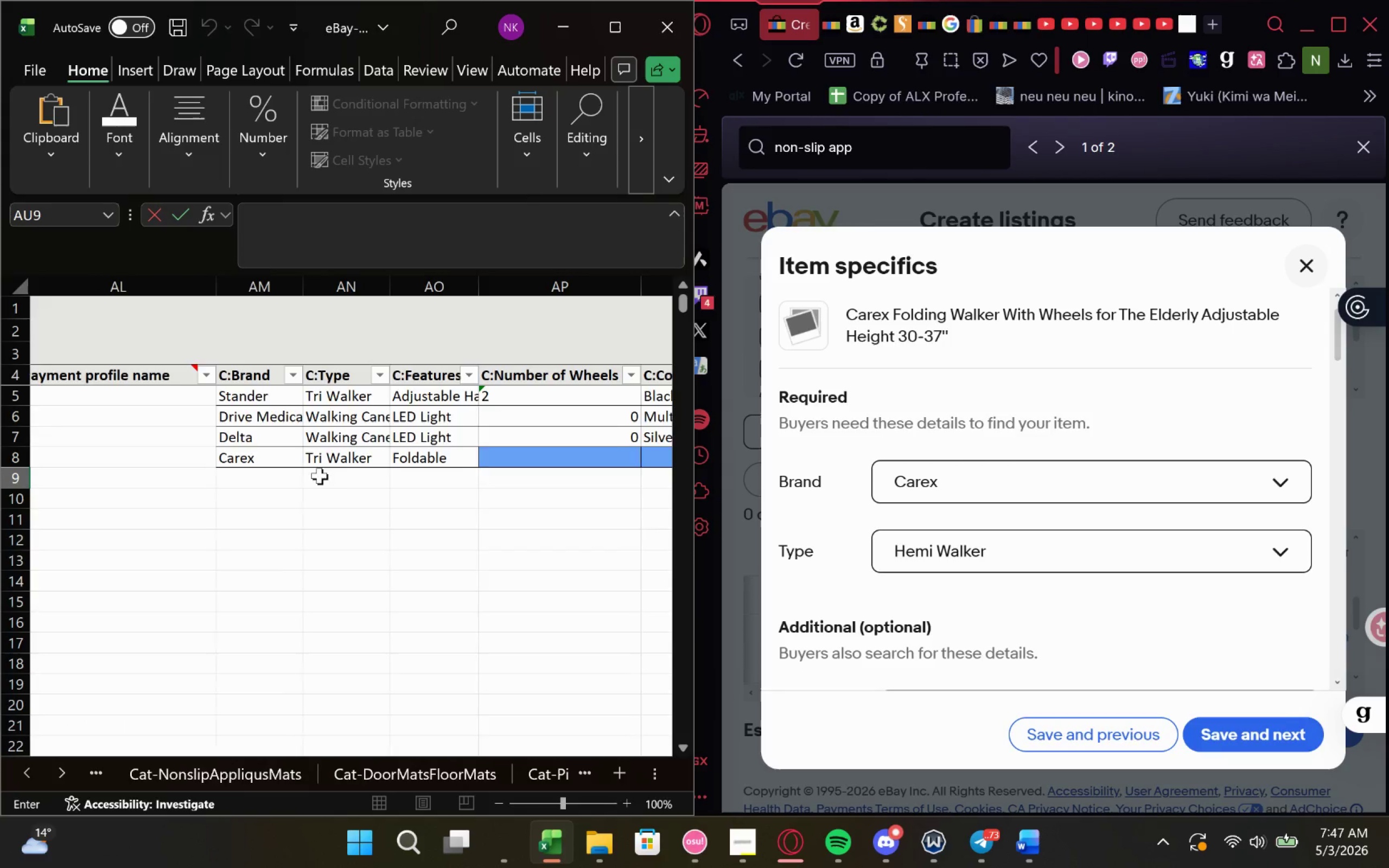 
left_click([355, 462])
 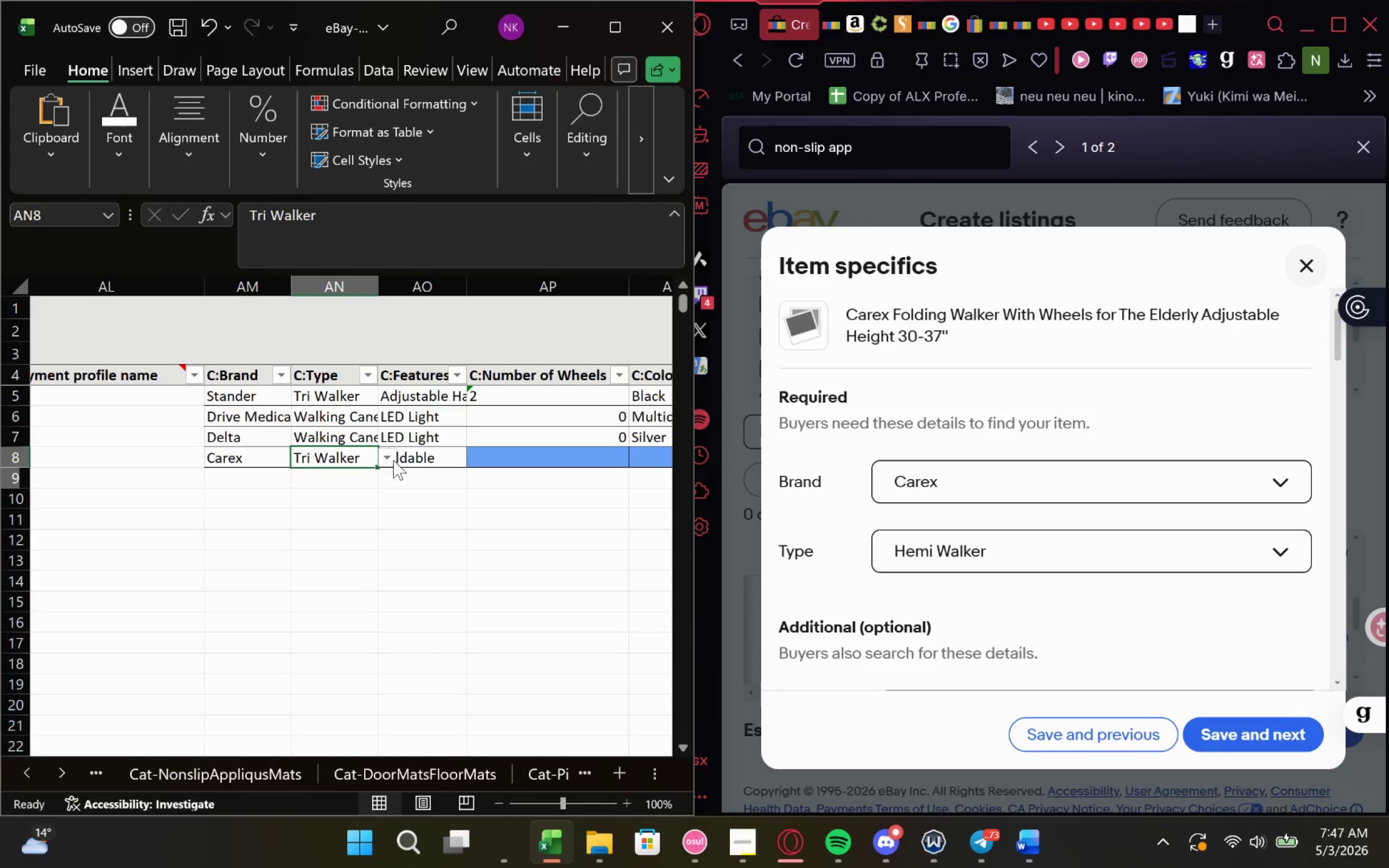 
left_click([393, 460])
 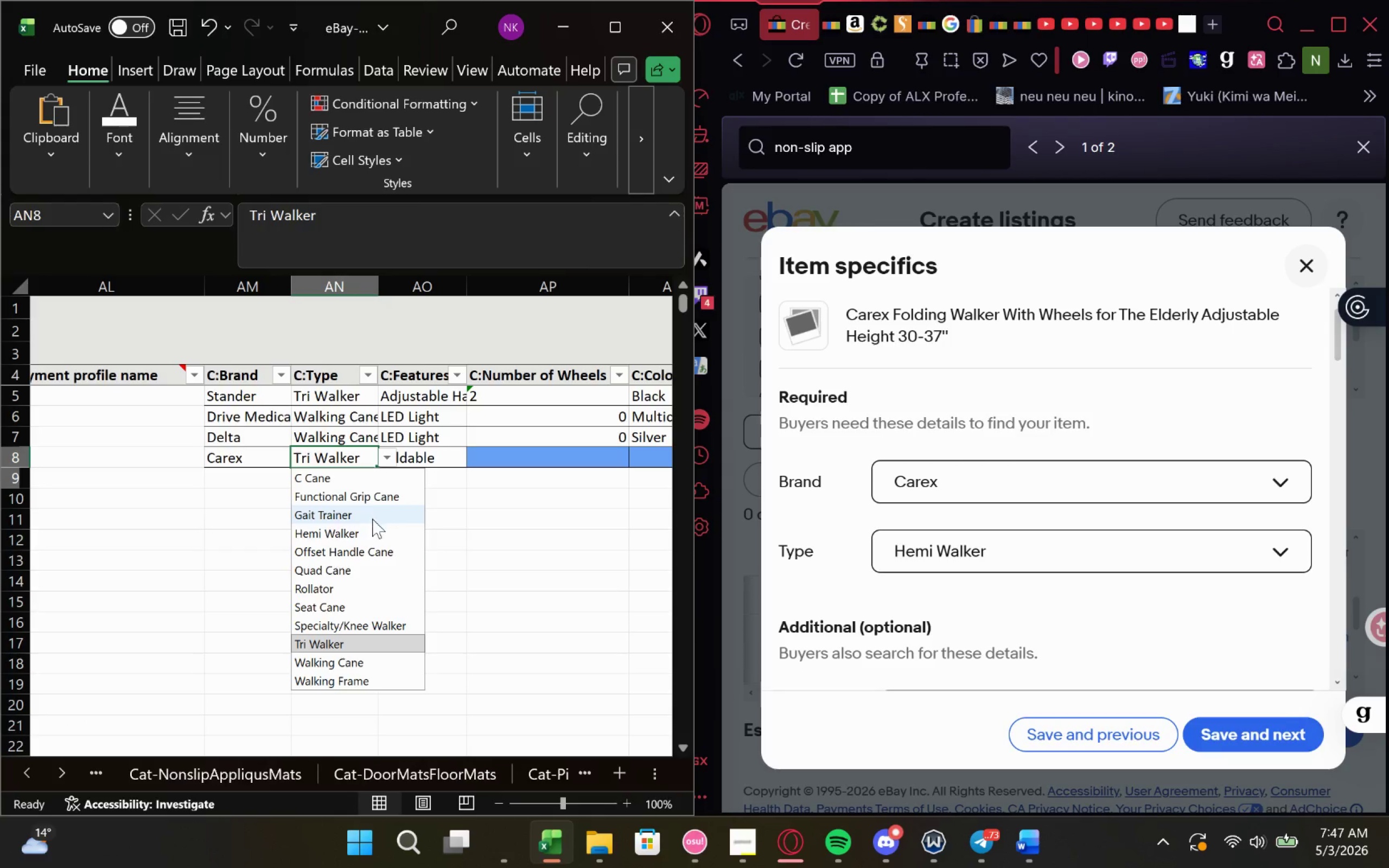 
left_click([366, 527])
 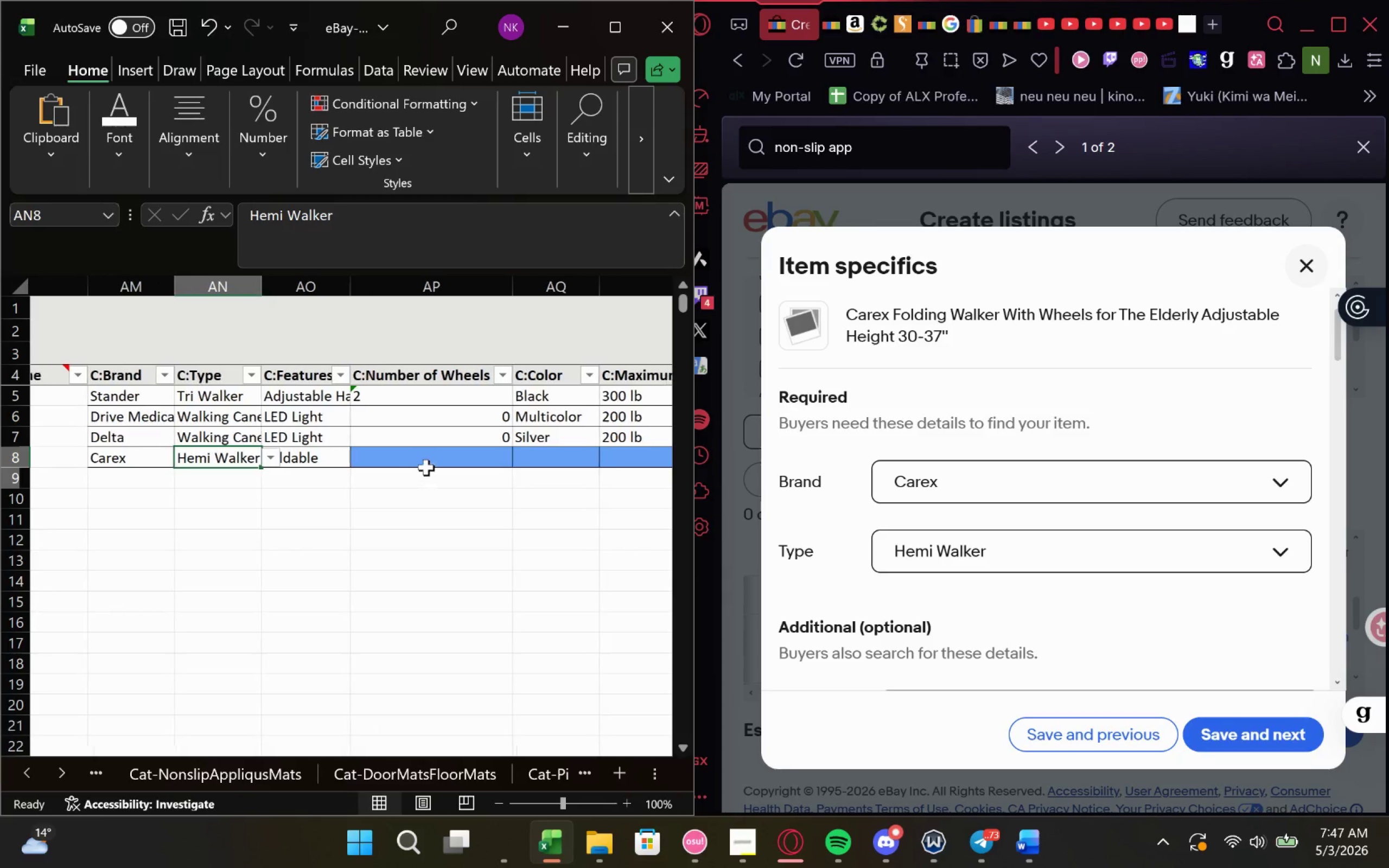 
left_click([428, 466])
 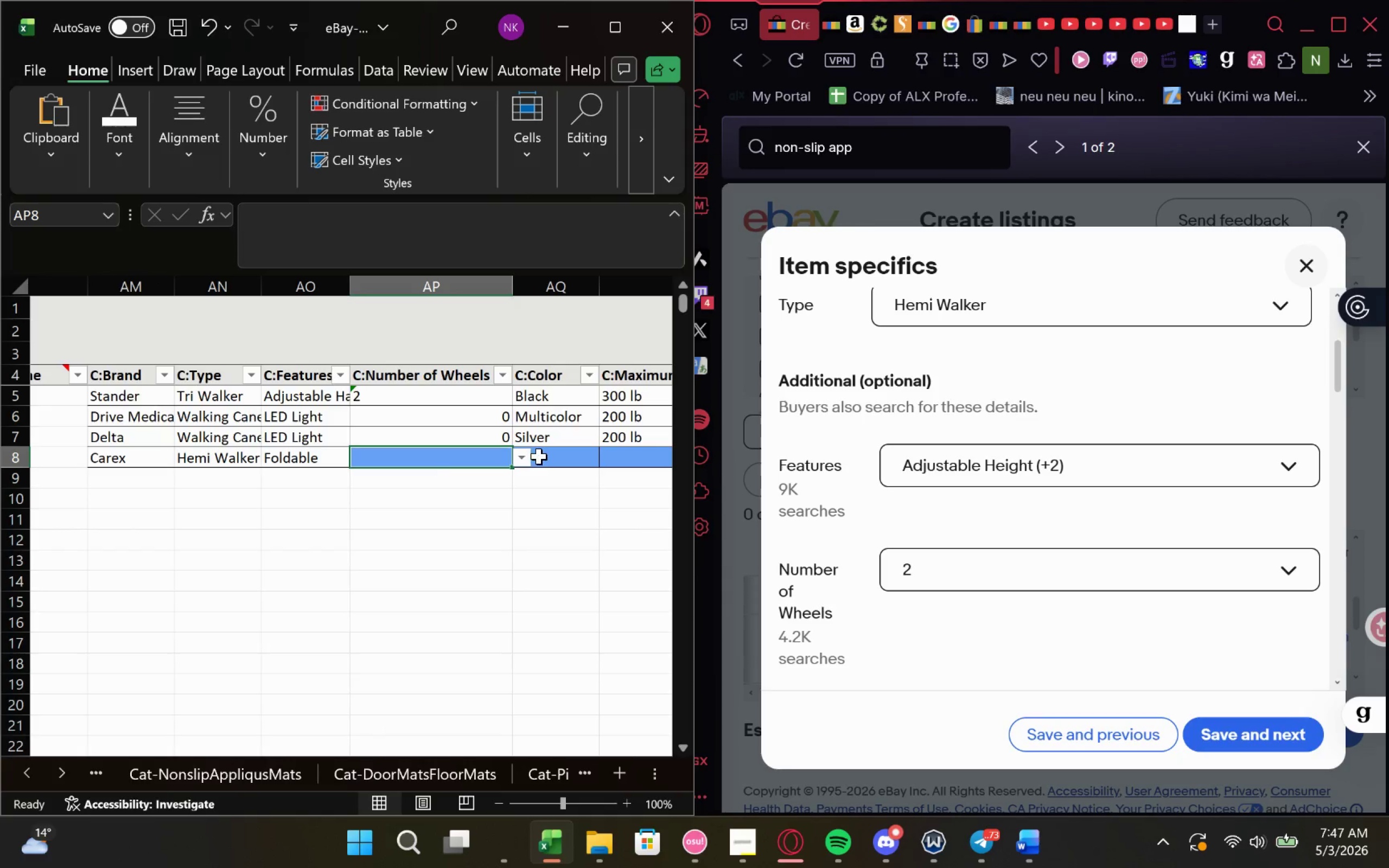 
key(2)
 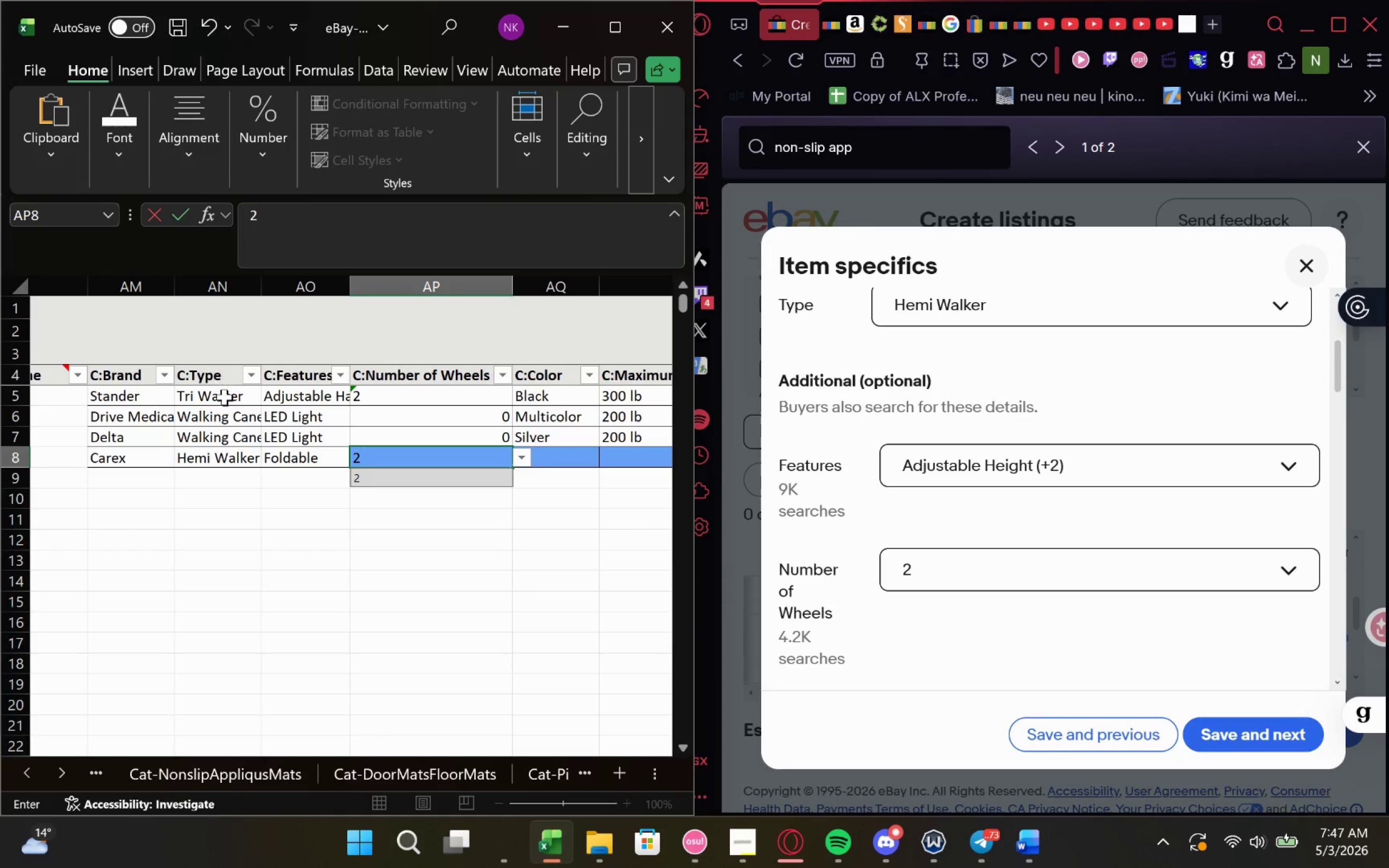 
left_click([221, 388])
 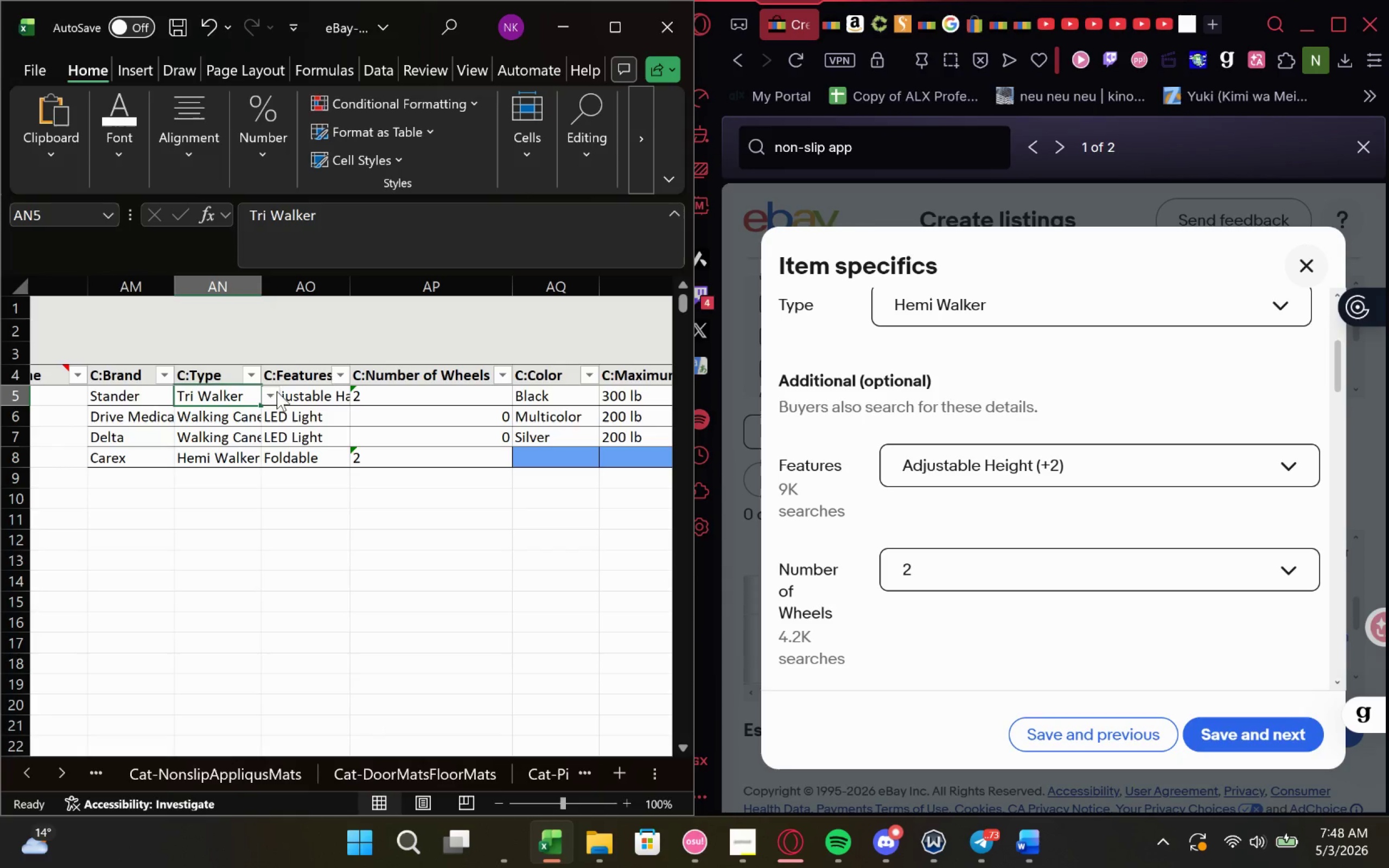 
left_click([273, 392])
 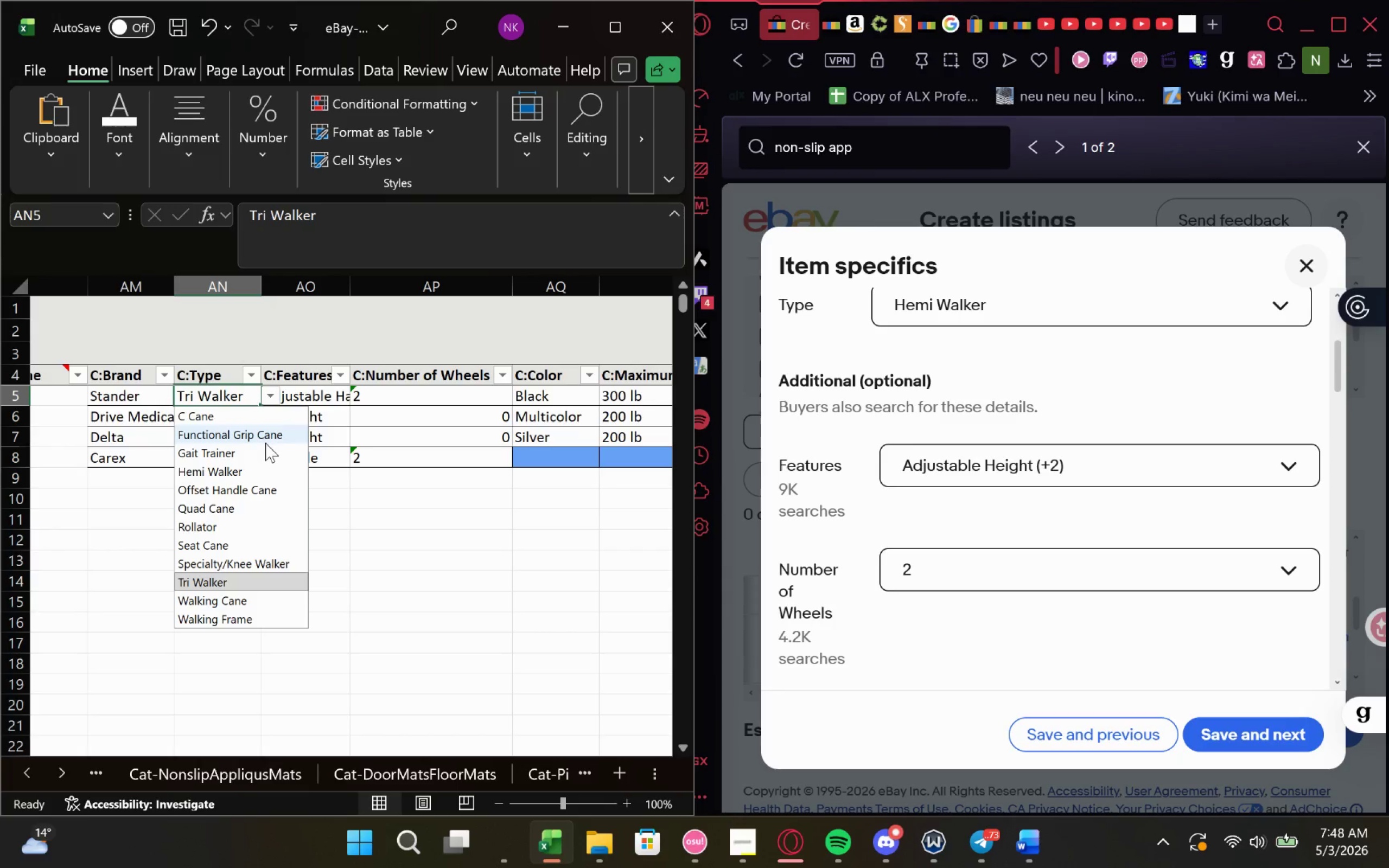 
wait(6.2)
 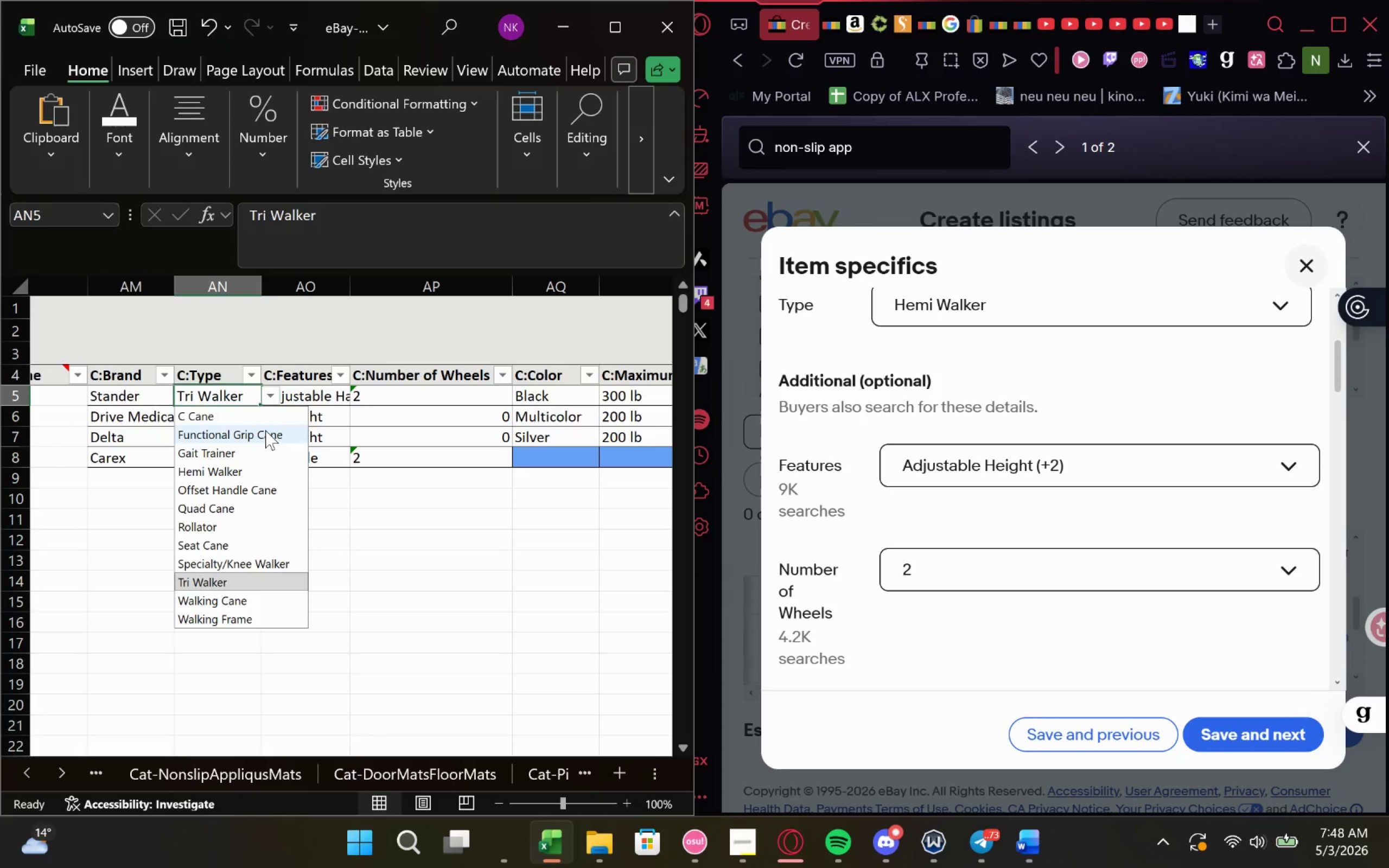 
left_click([251, 465])
 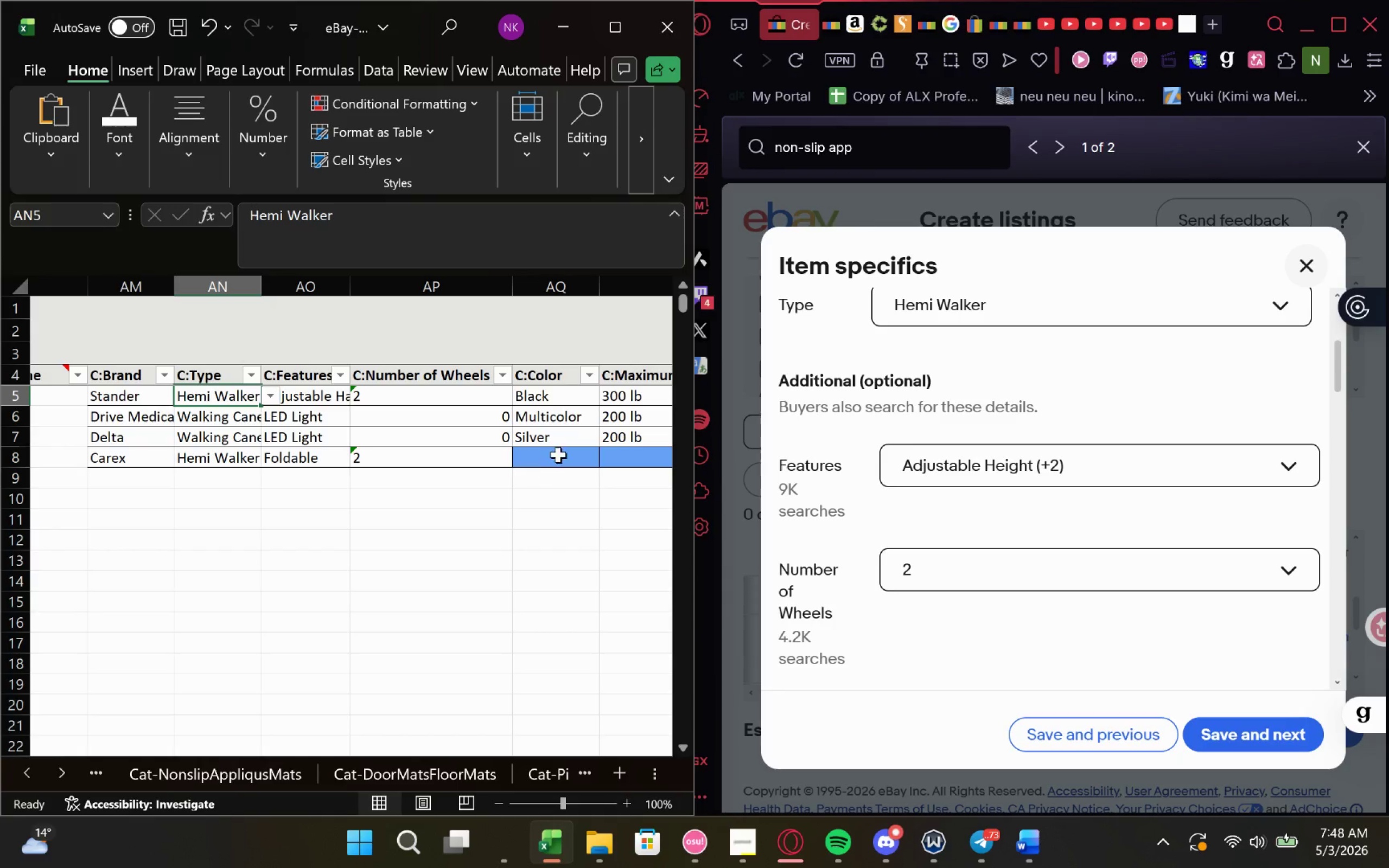 
left_click([561, 453])
 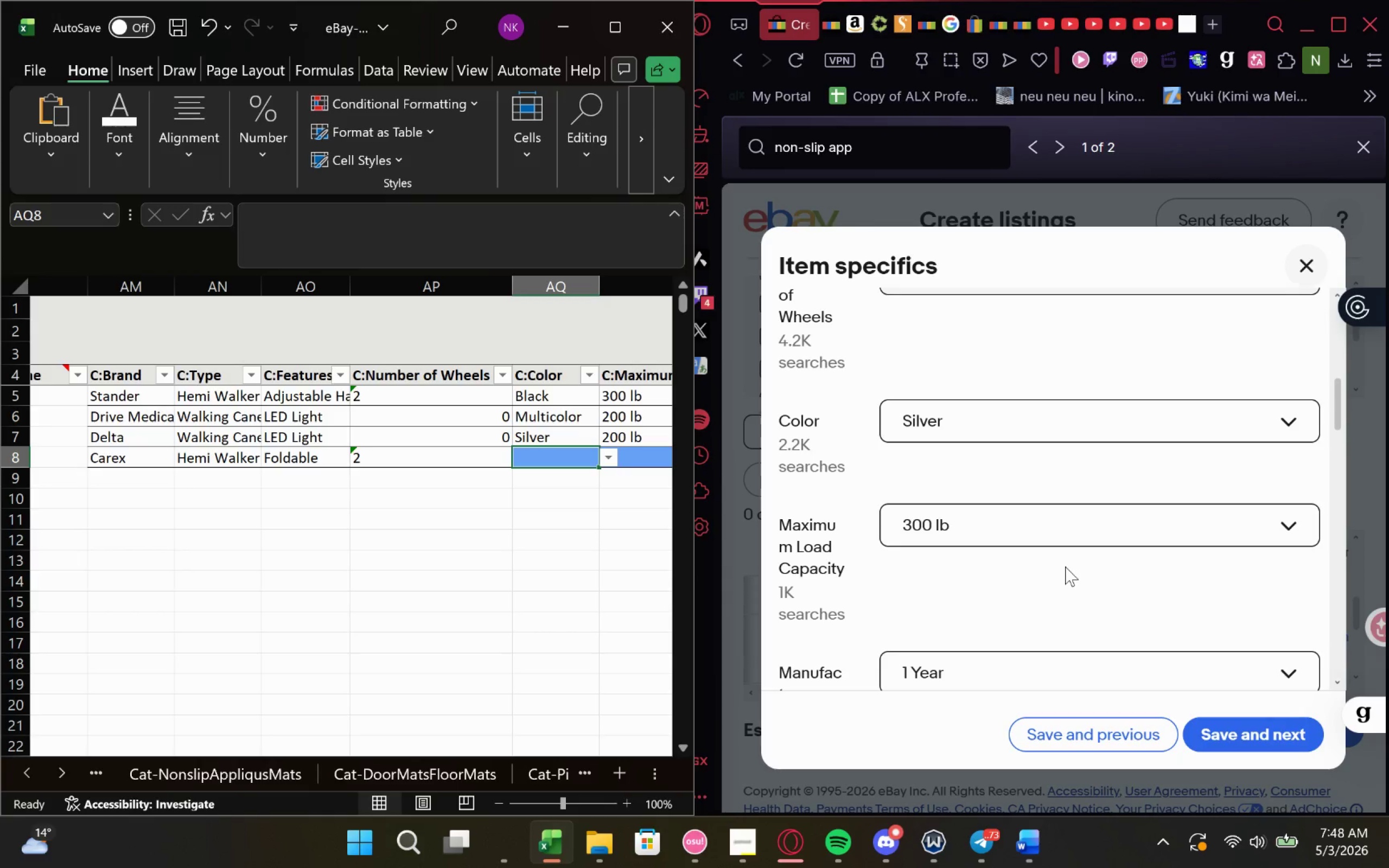 
mouse_move([591, 468])
 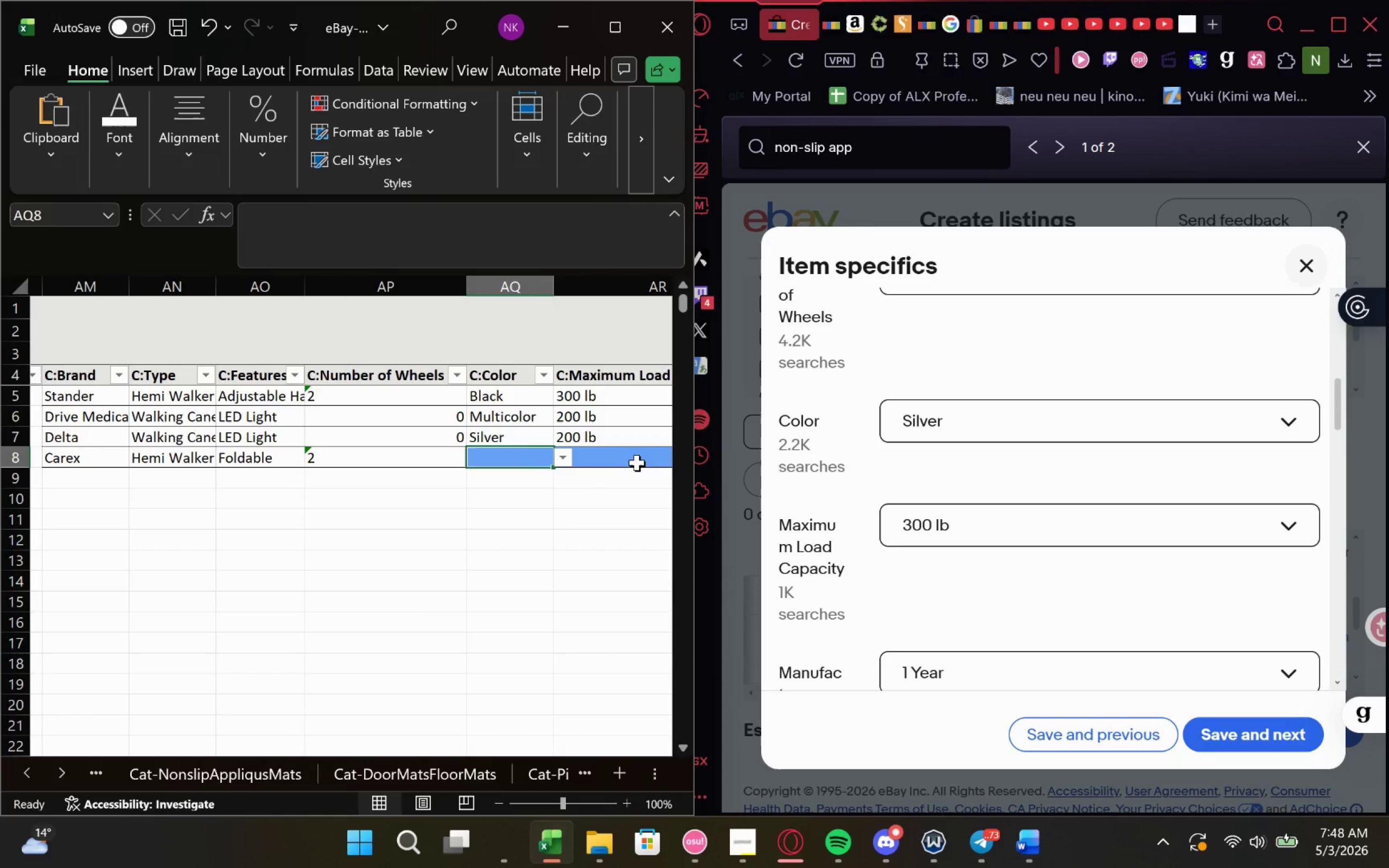 
left_click([637, 463])
 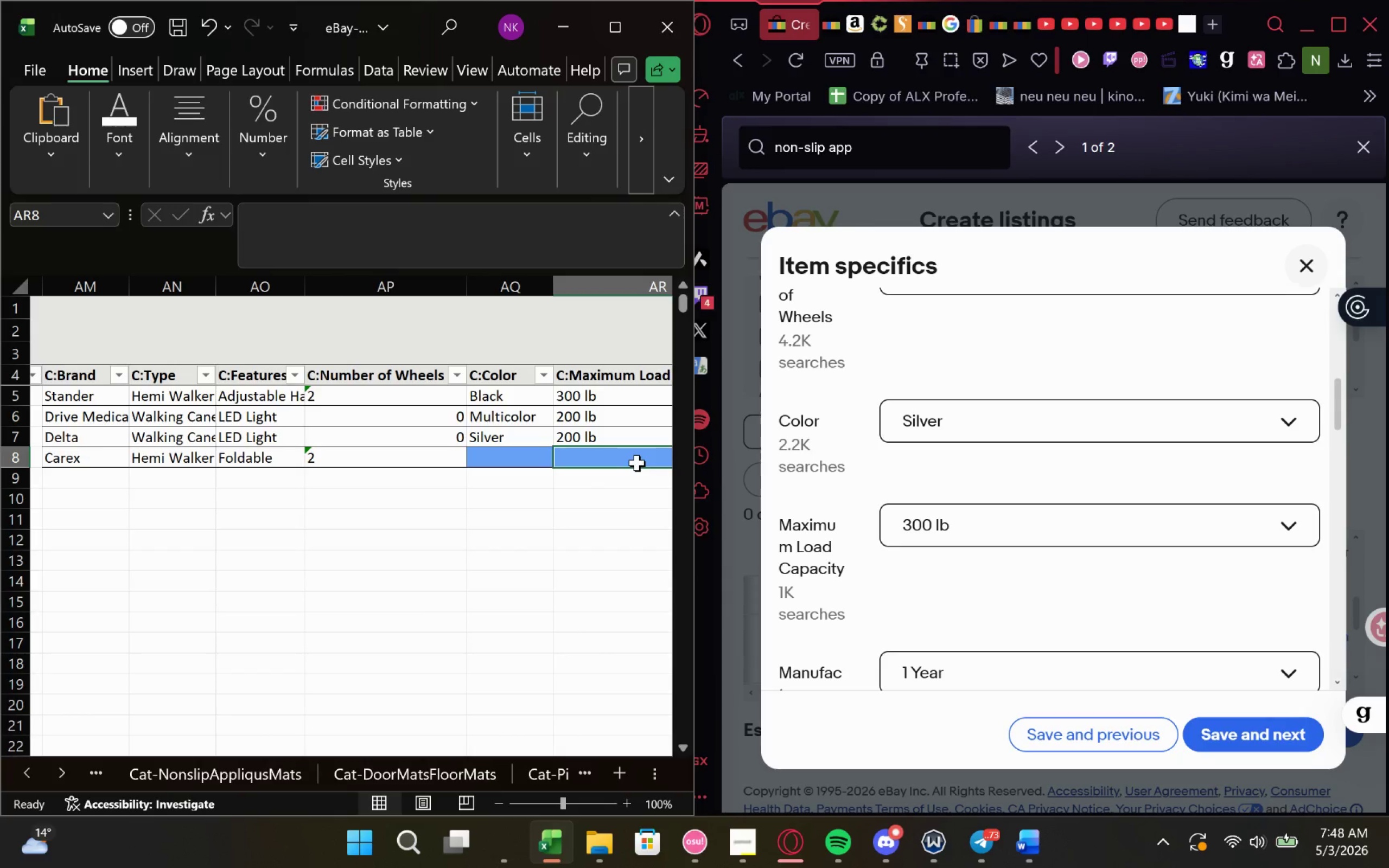 
type(30)
 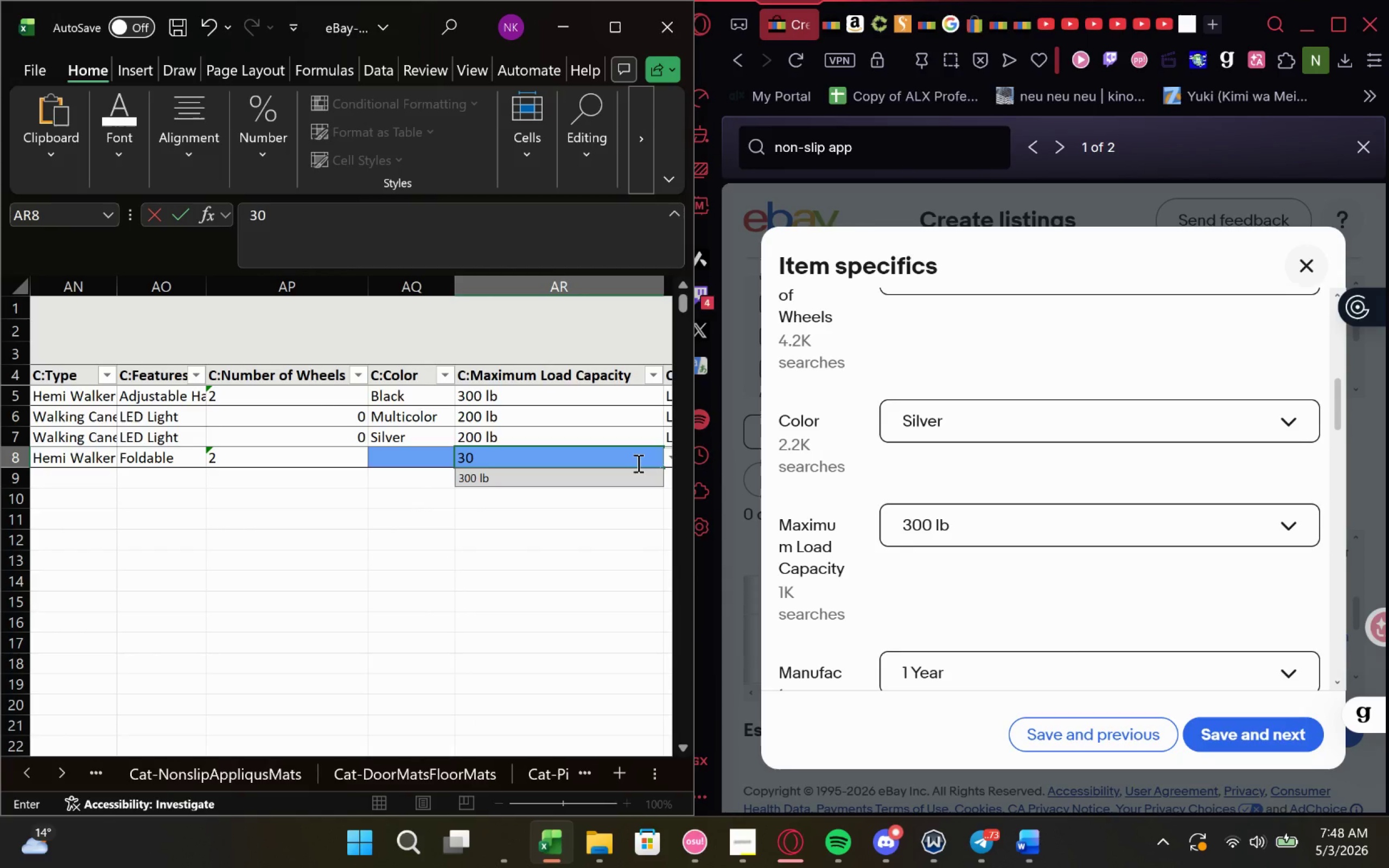 
key(Enter)
 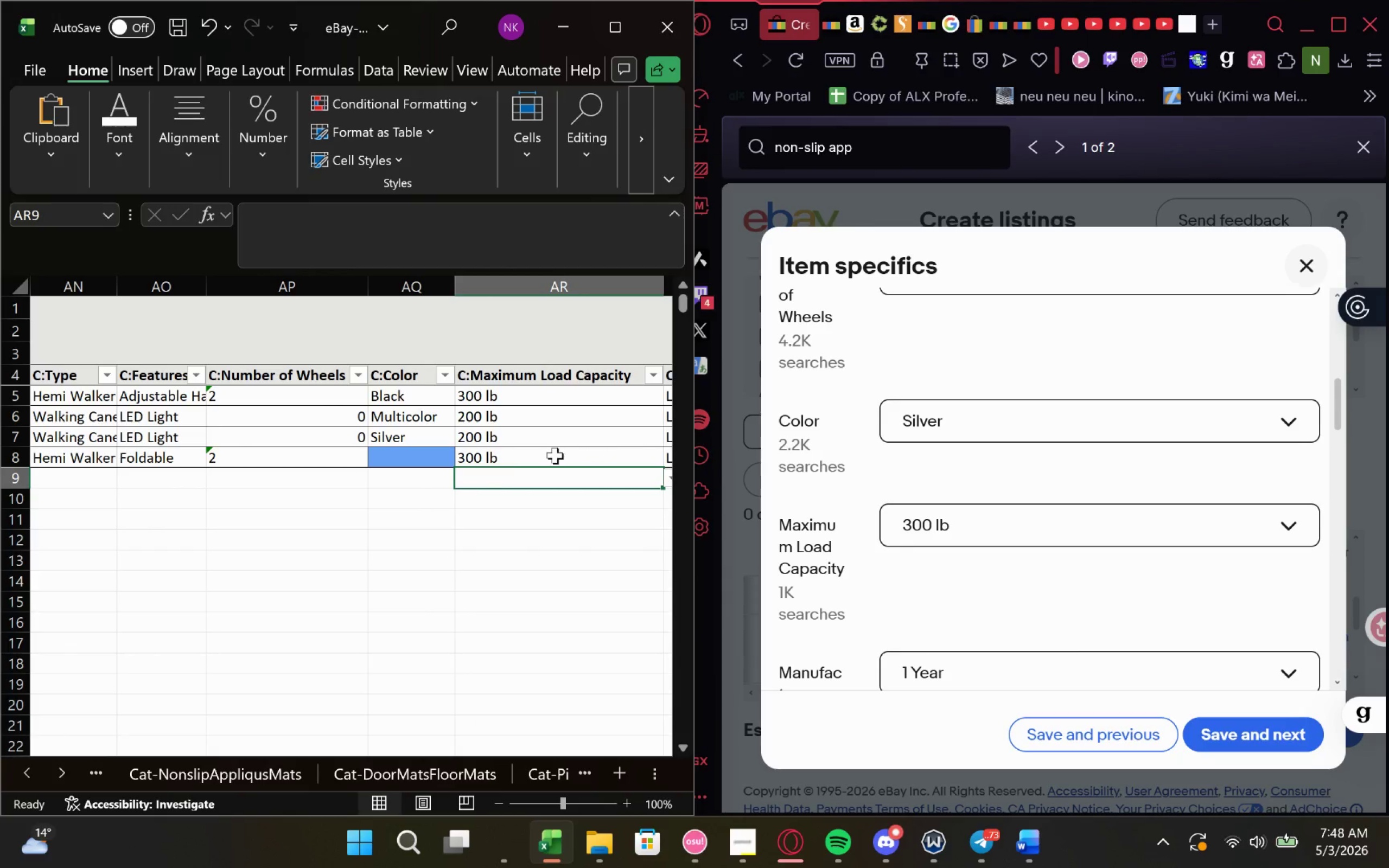 
mouse_move([581, 493])
 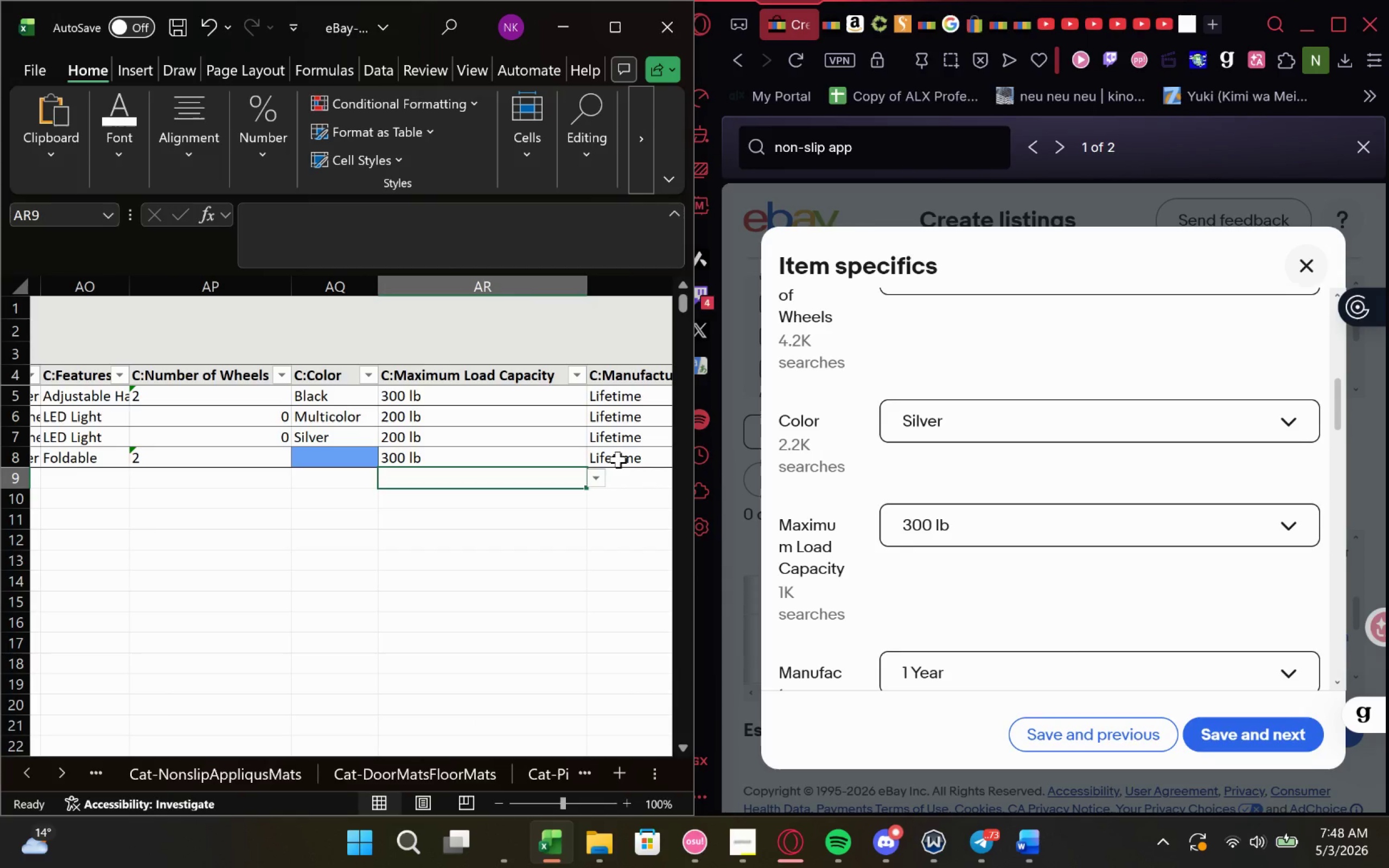 
left_click([618, 459])
 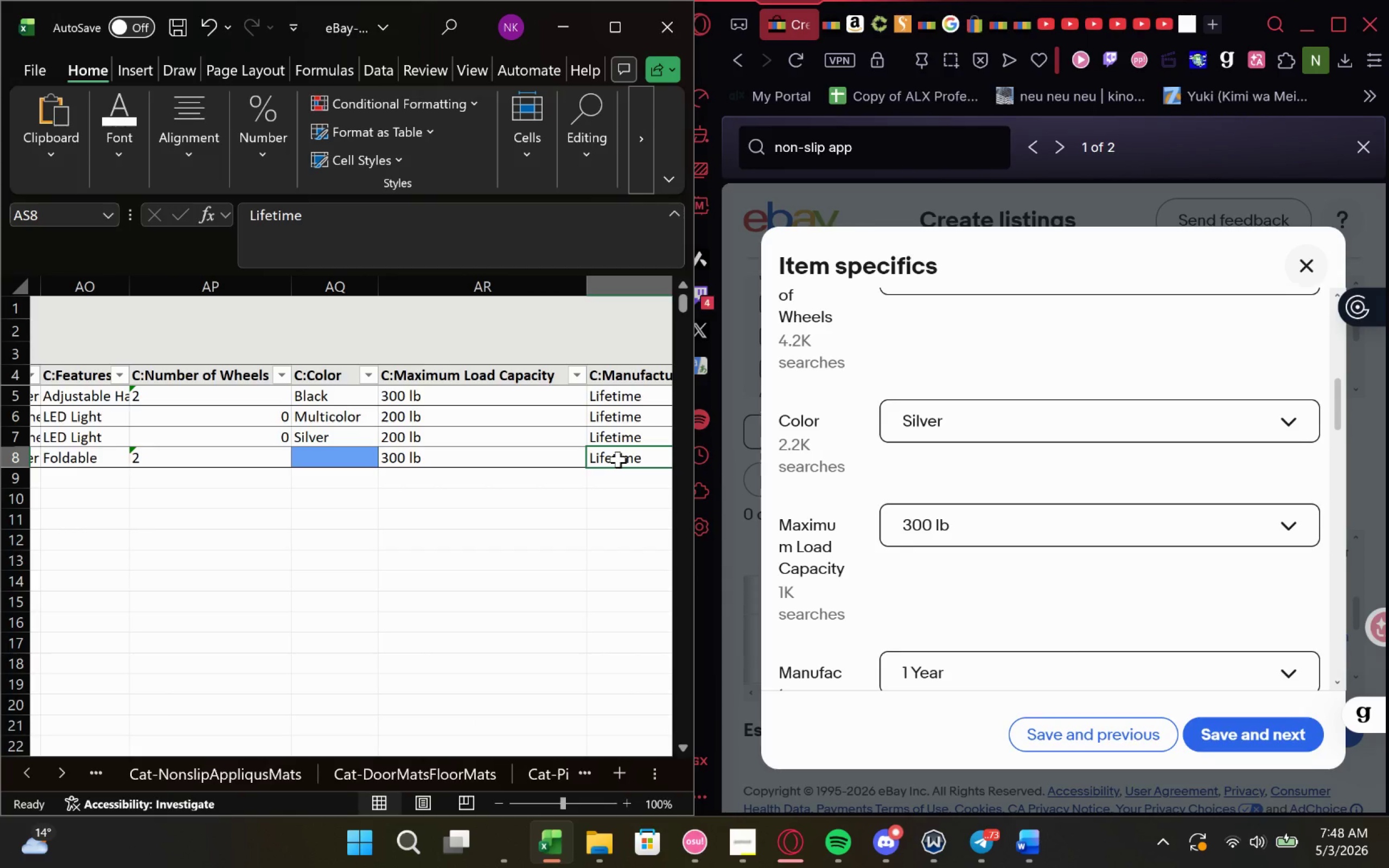 
key(1)
 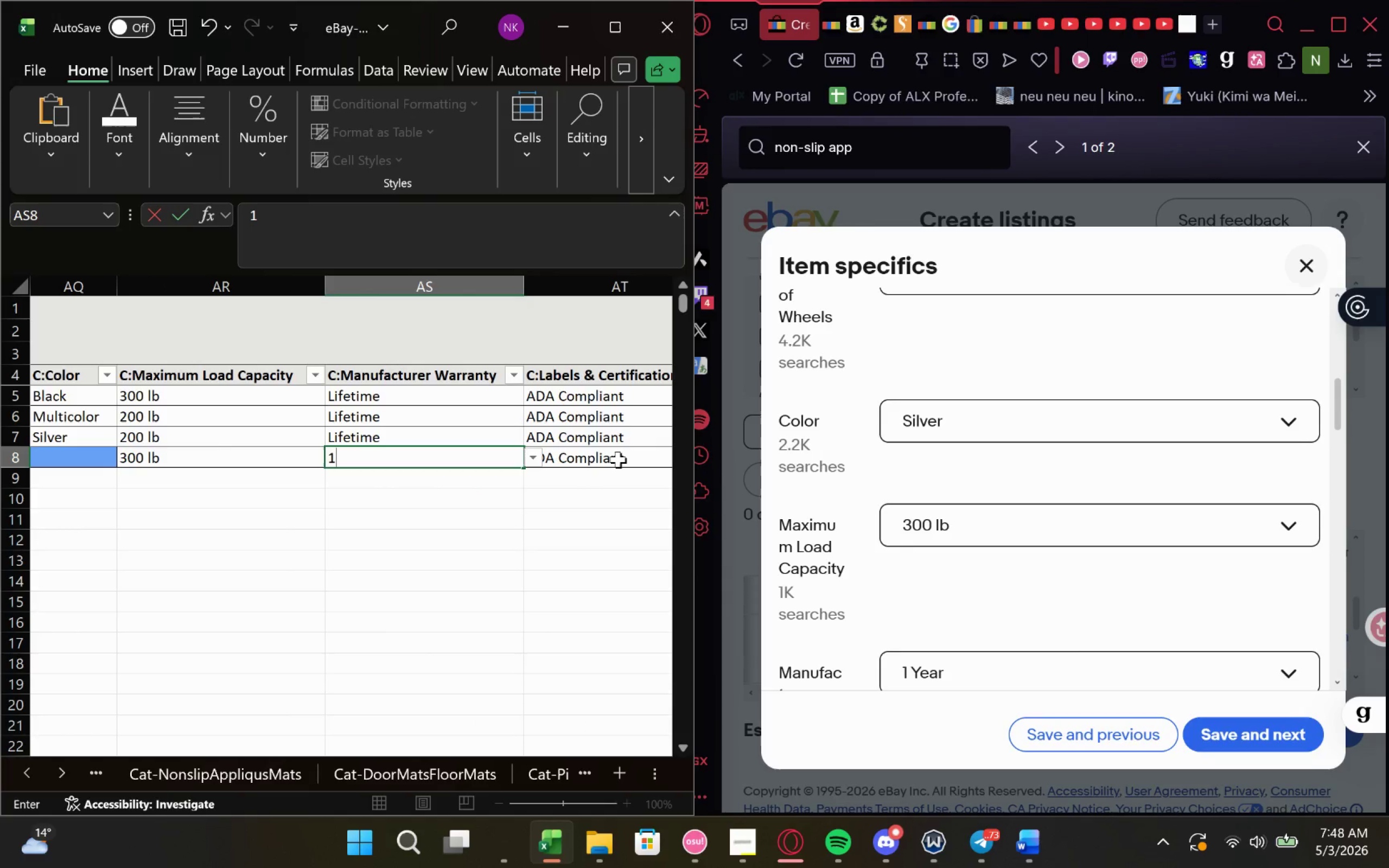 
key(Space)
 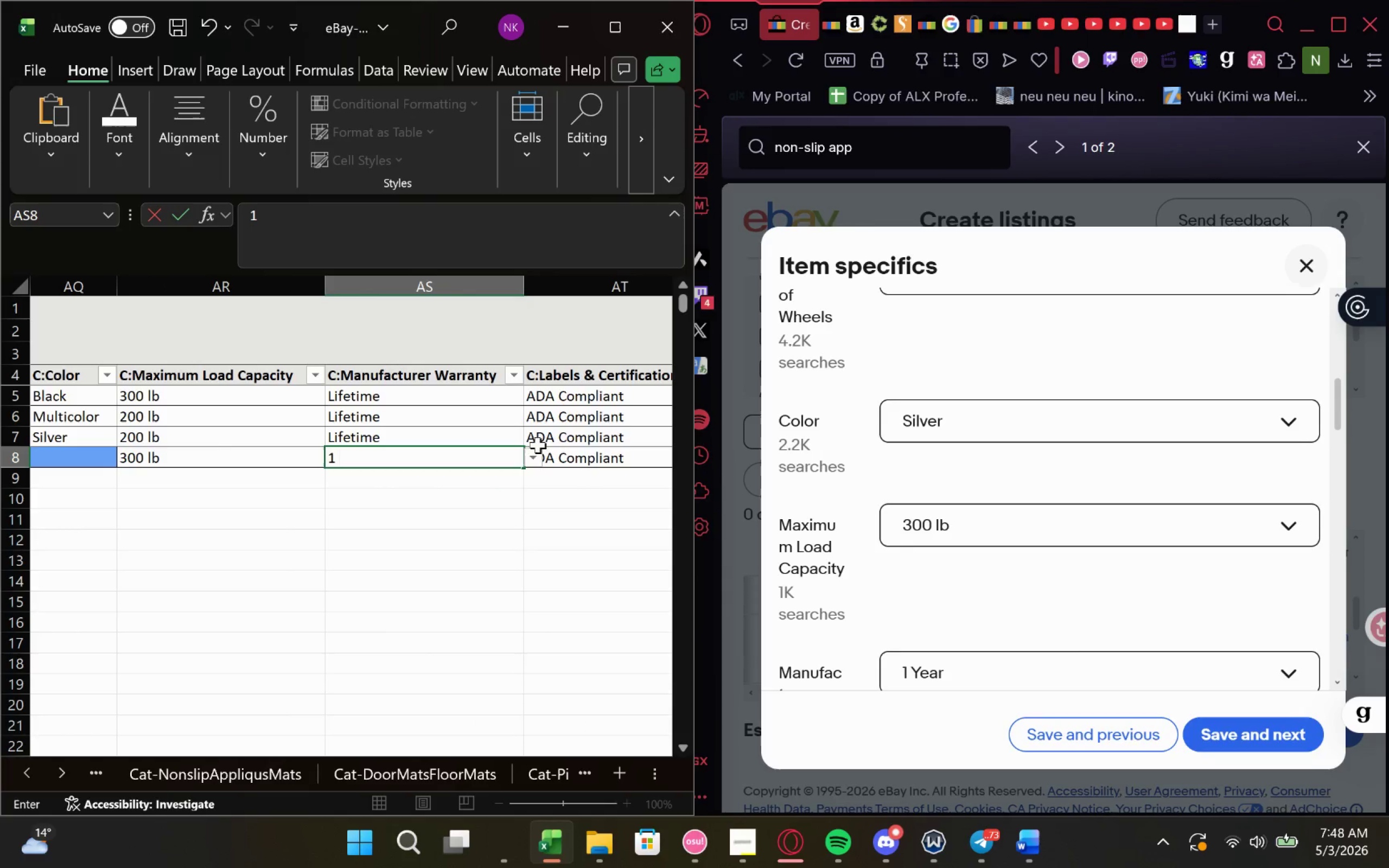 
left_click([533, 457])
 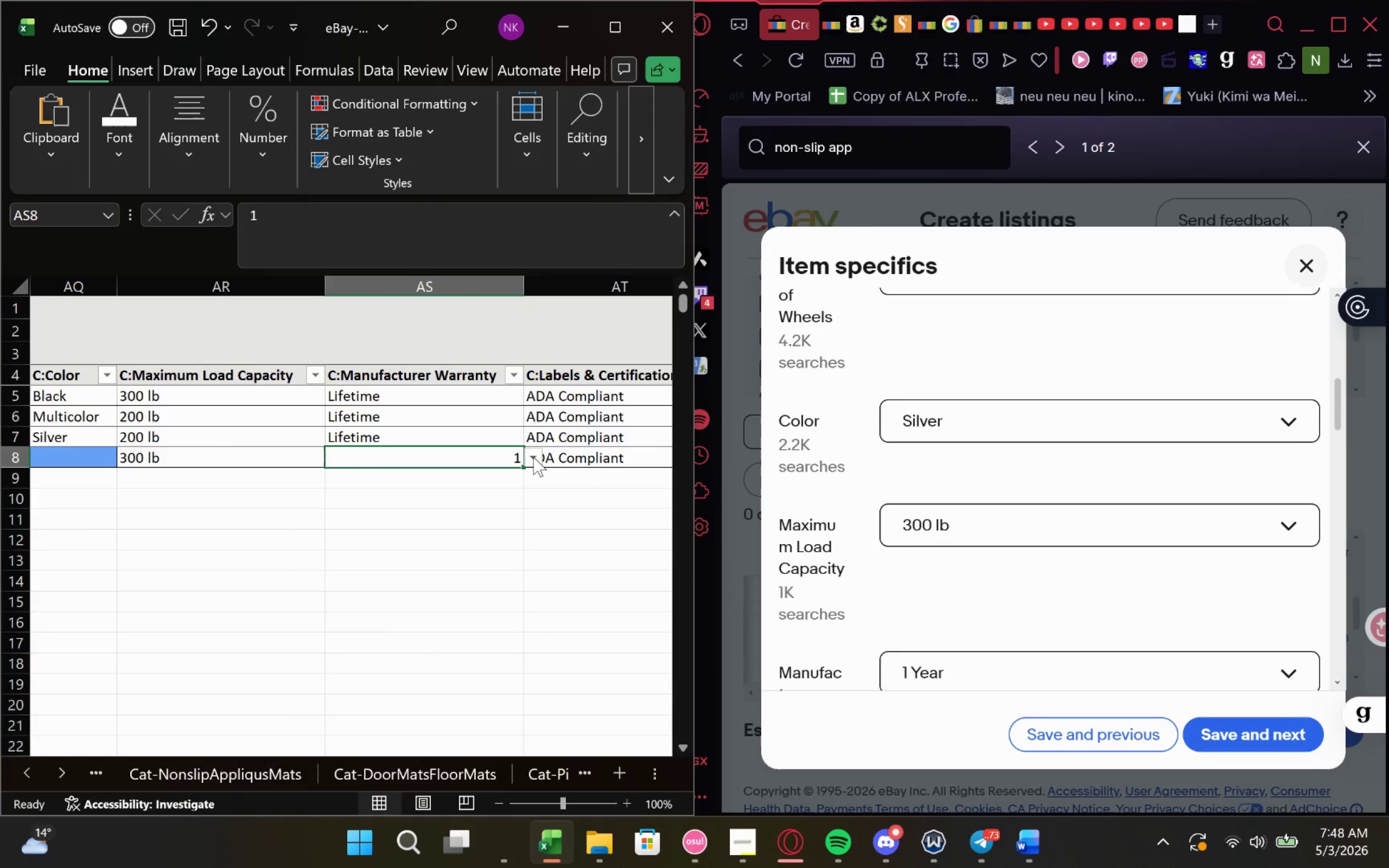 
left_click([533, 457])
 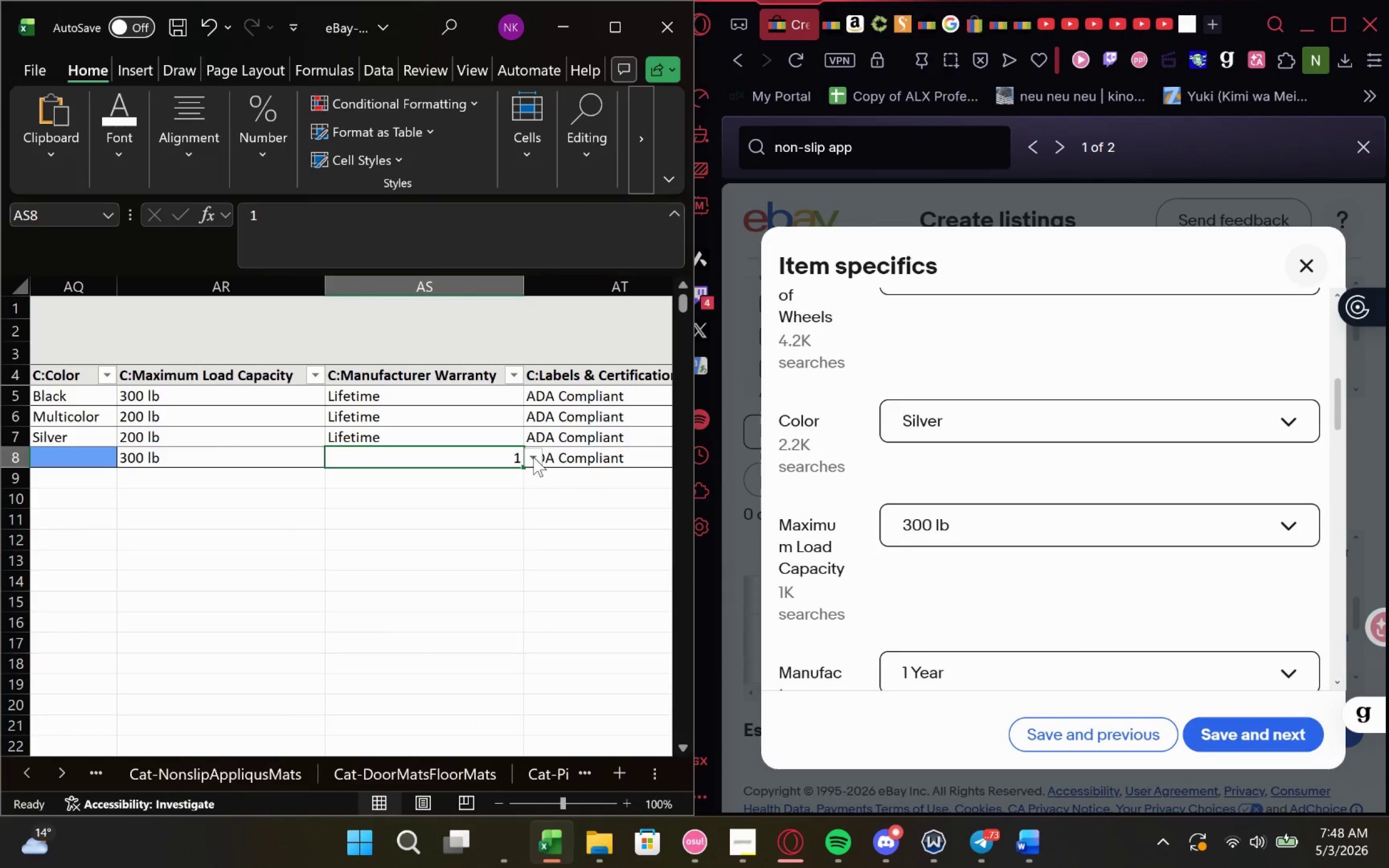 
left_click([533, 457])
 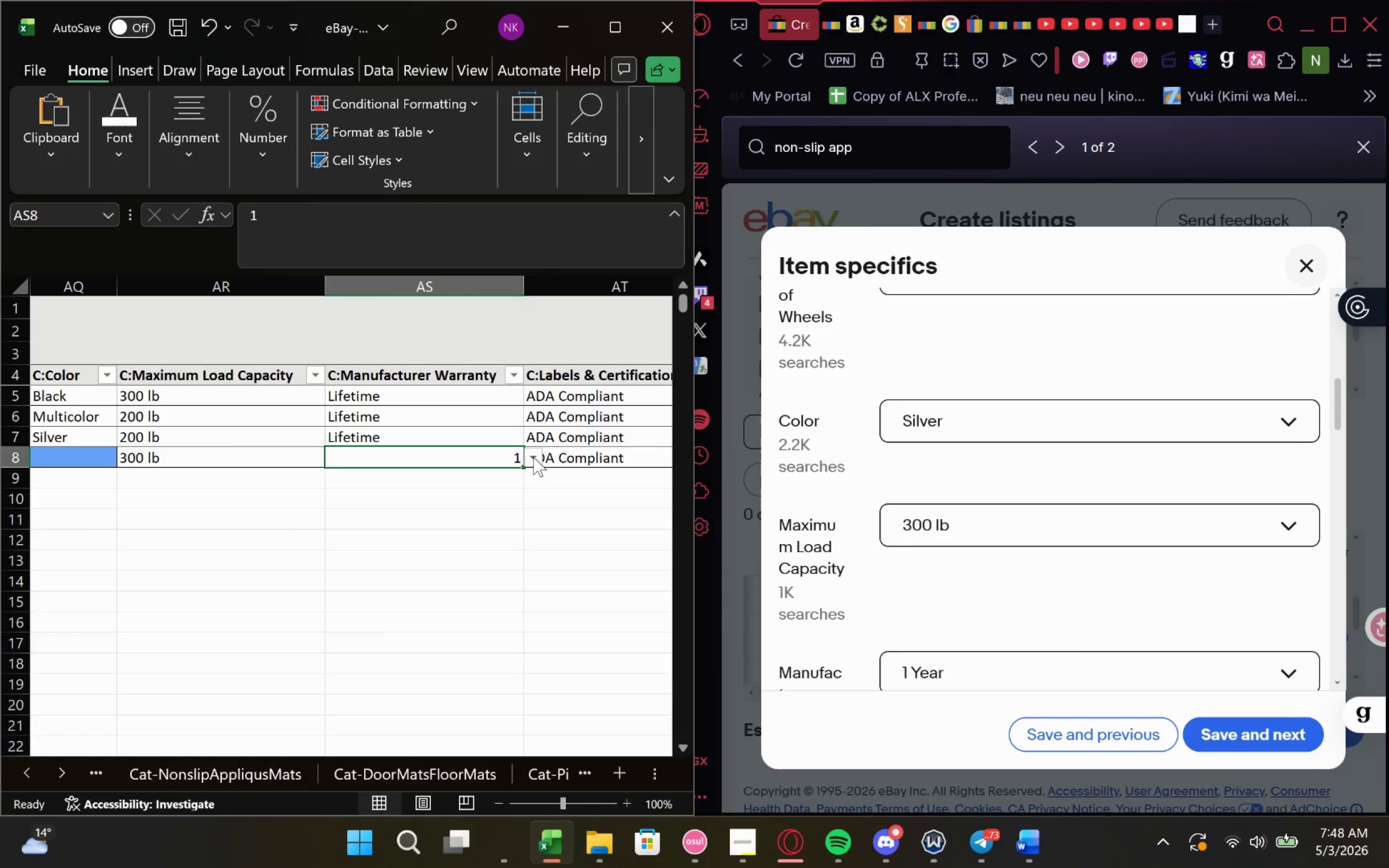 
left_click([533, 457])
 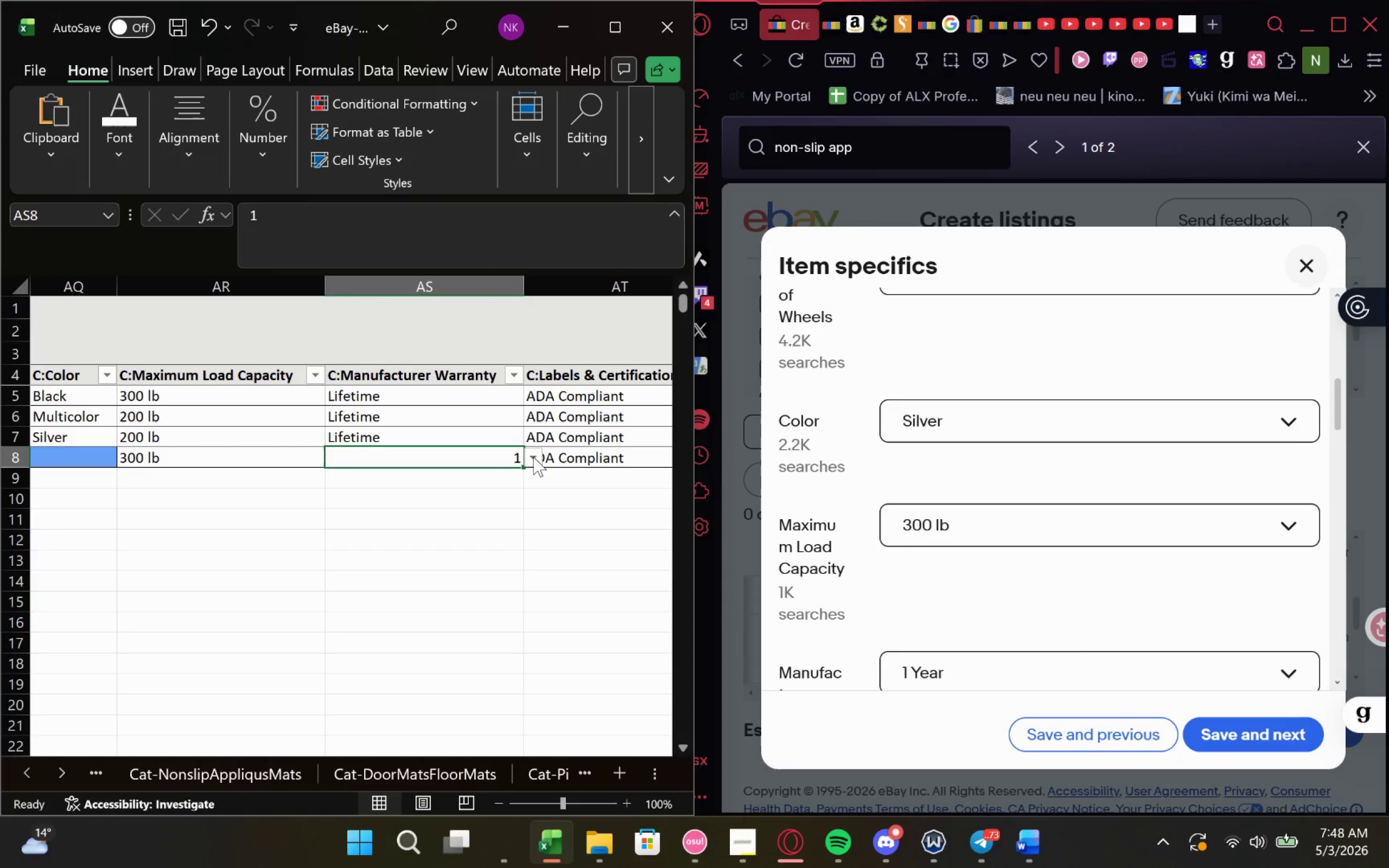 
left_click([533, 457])
 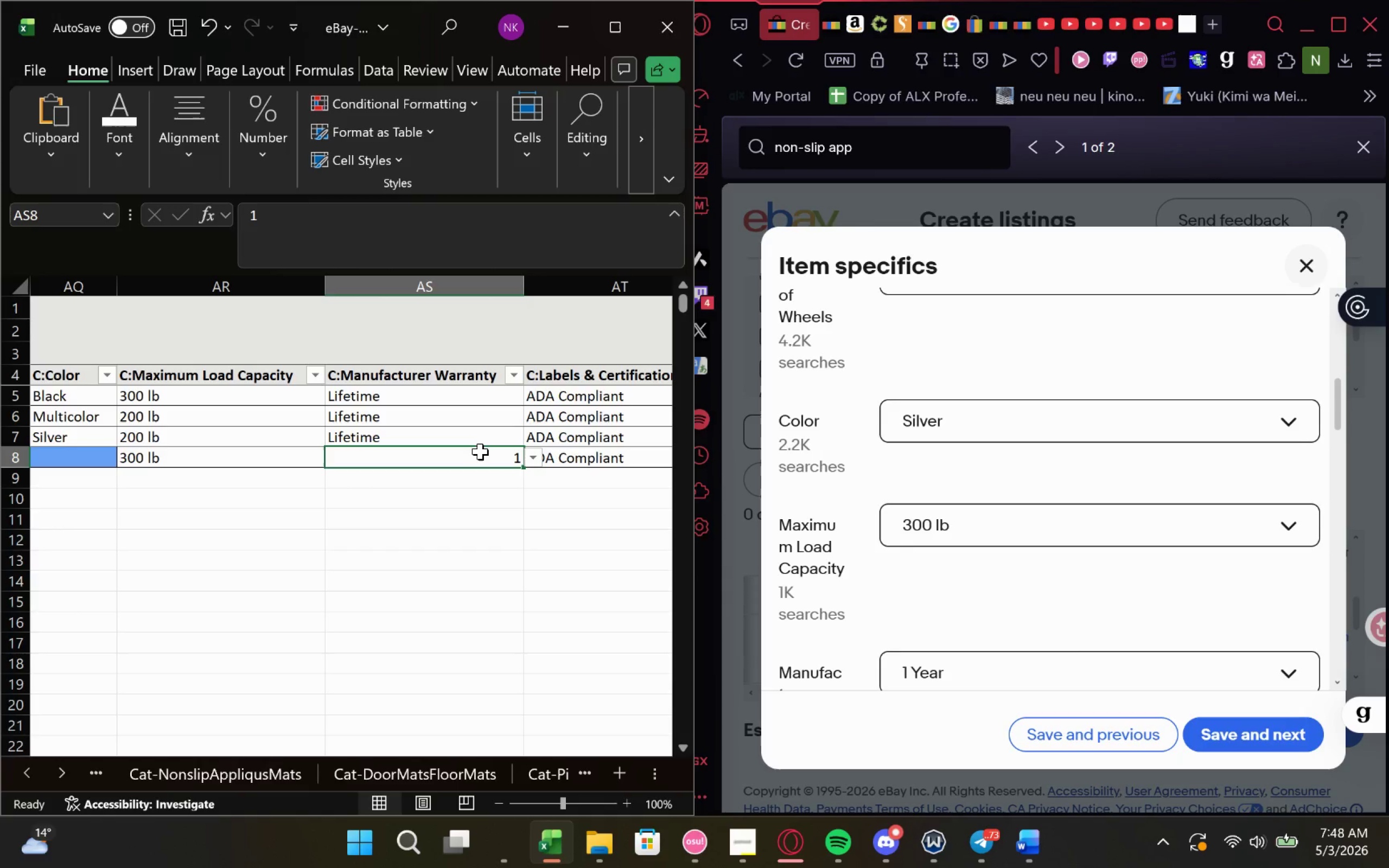 
double_click([480, 451])
 